 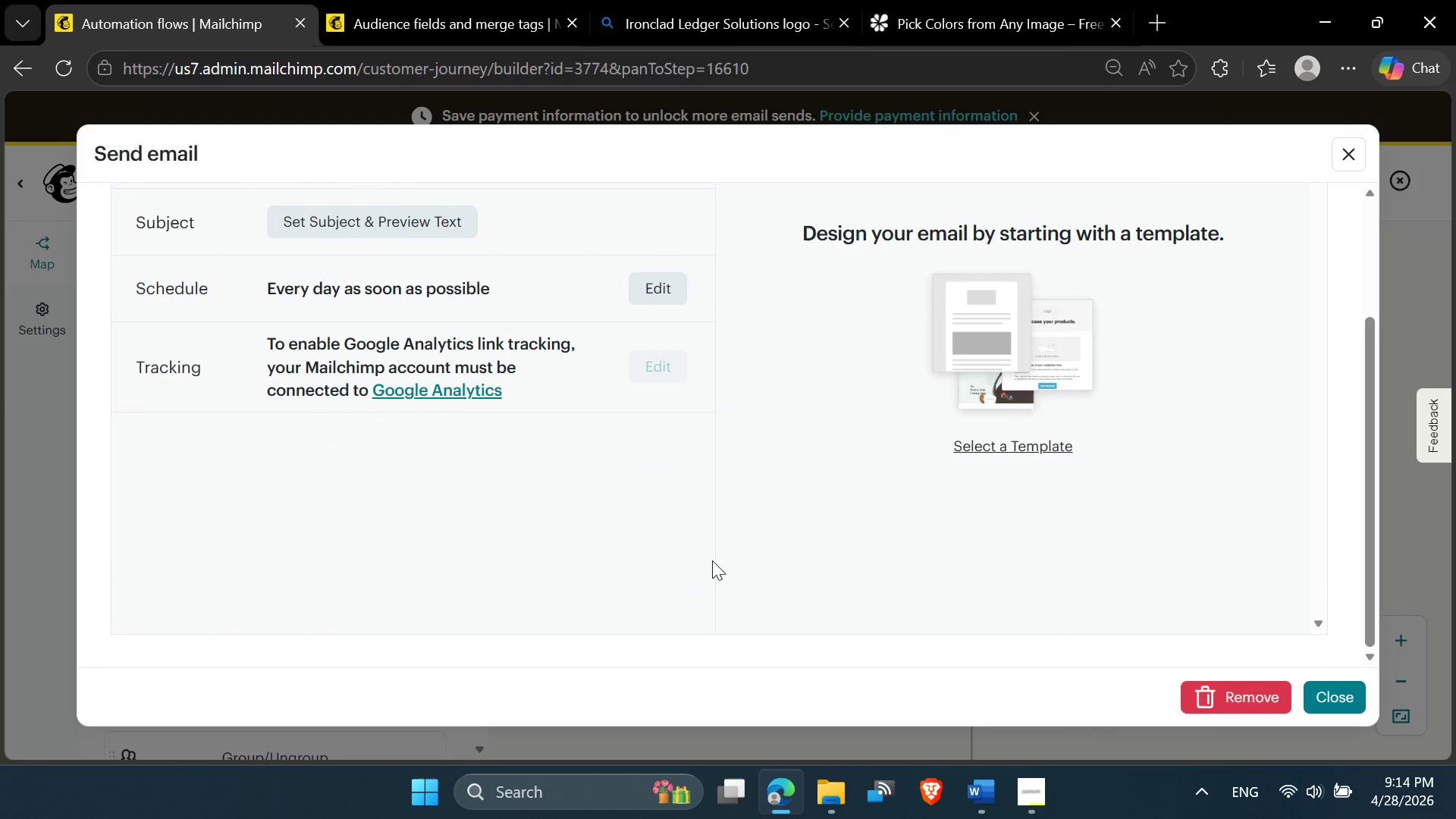 
scroll: coordinate [635, 432], scroll_direction: up, amount: 5.0
 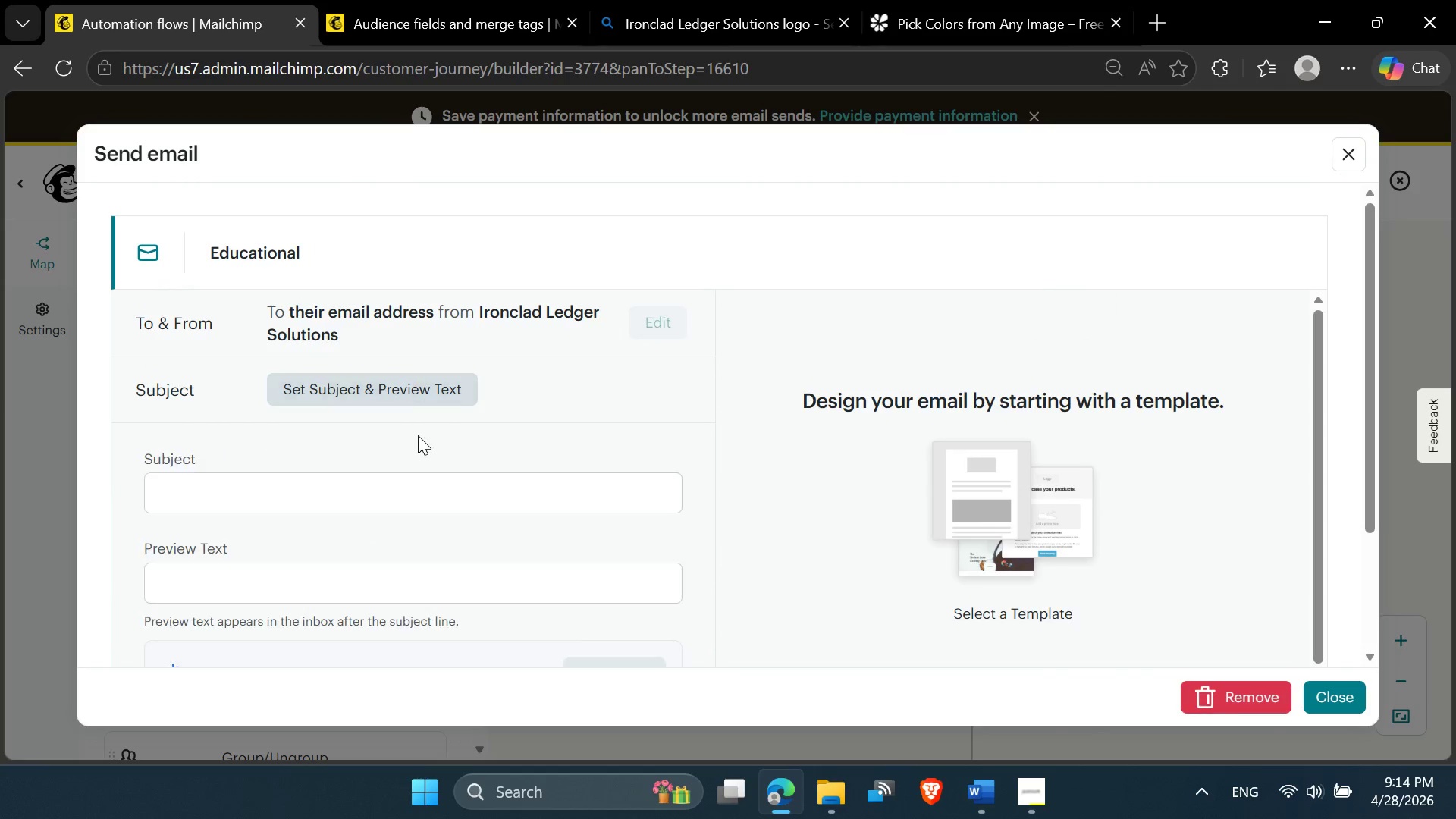 
left_click([298, 492])
 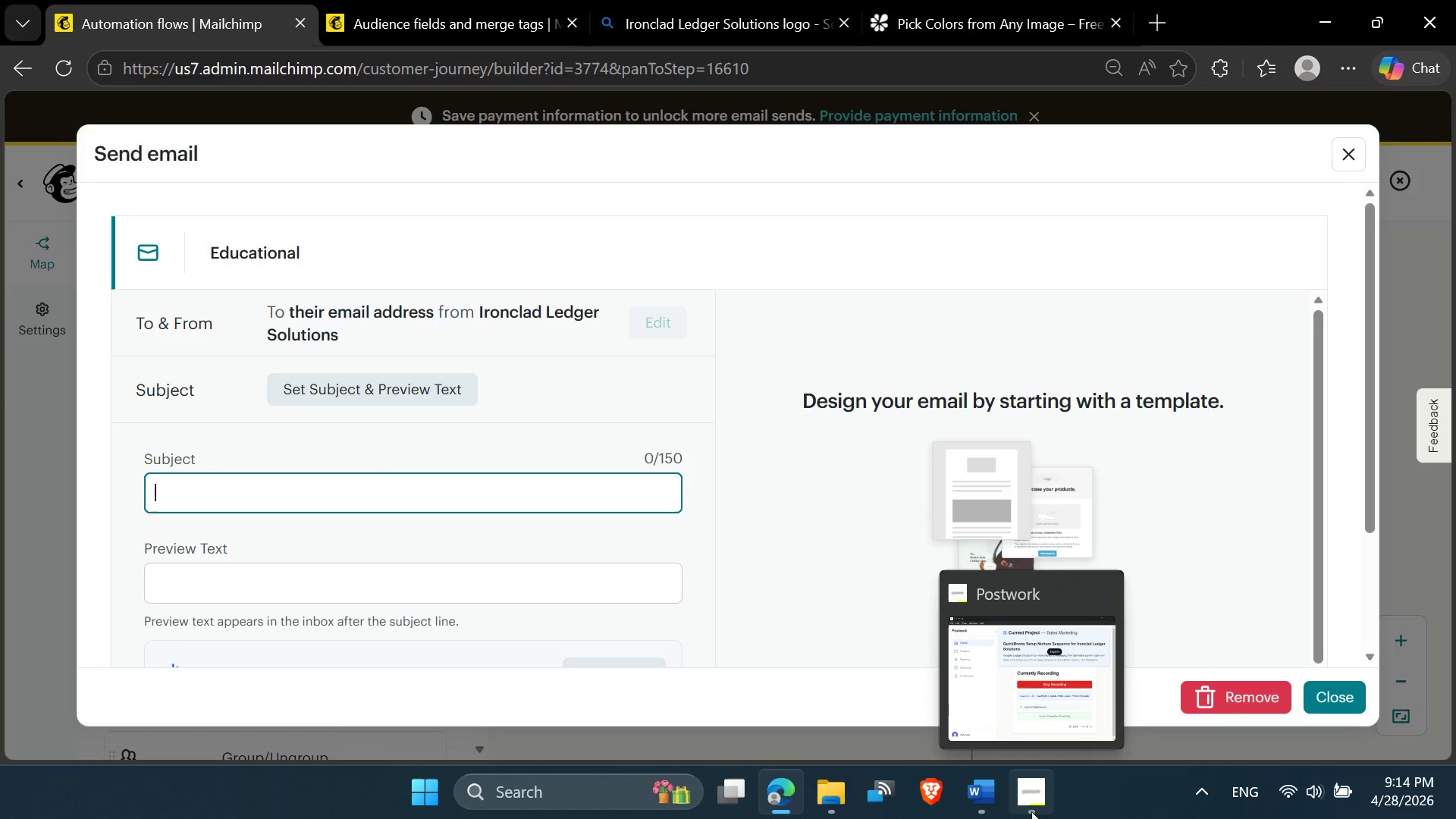 
left_click([986, 808])
 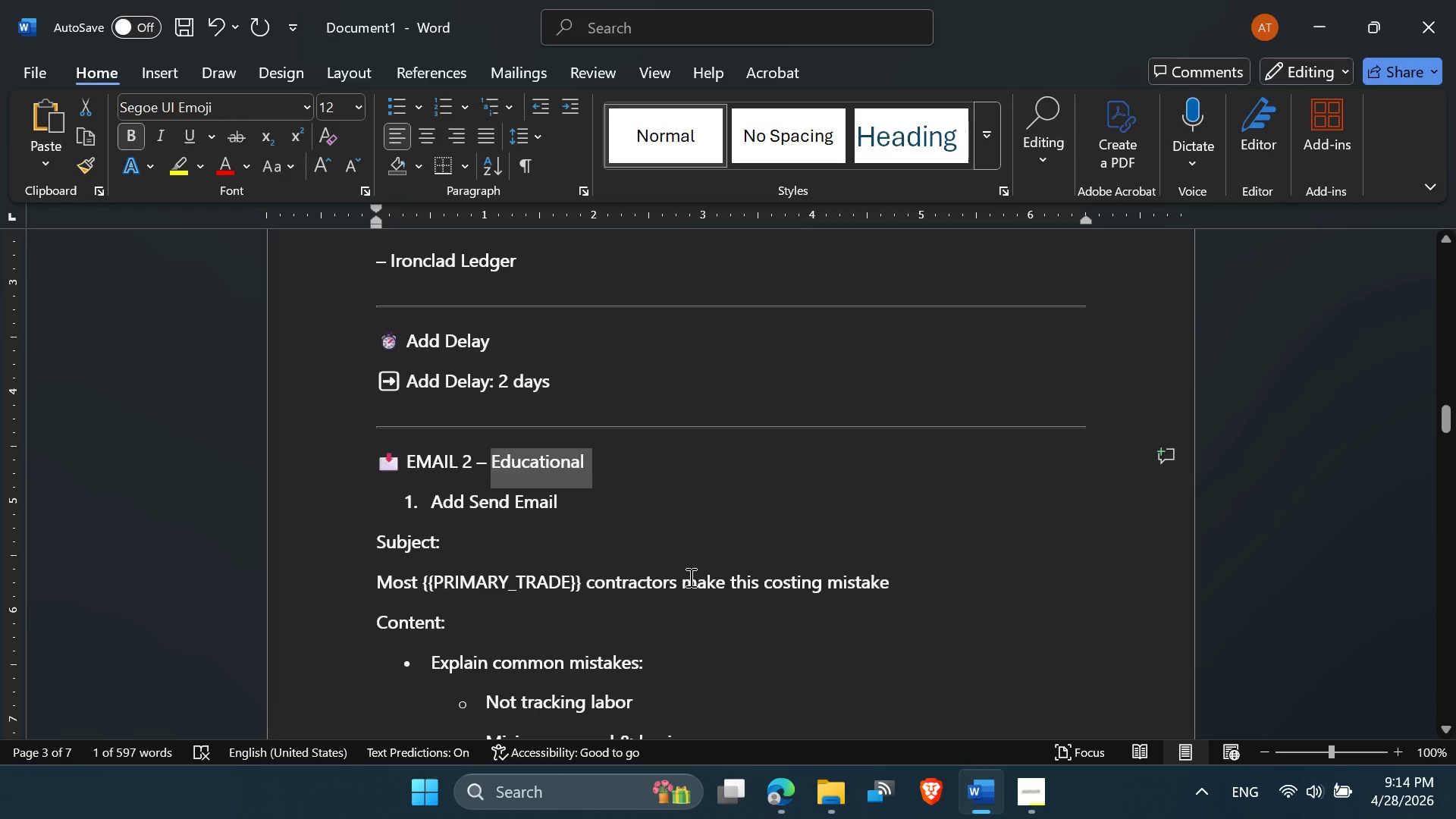 
scroll: coordinate [681, 589], scroll_direction: down, amount: 1.0
 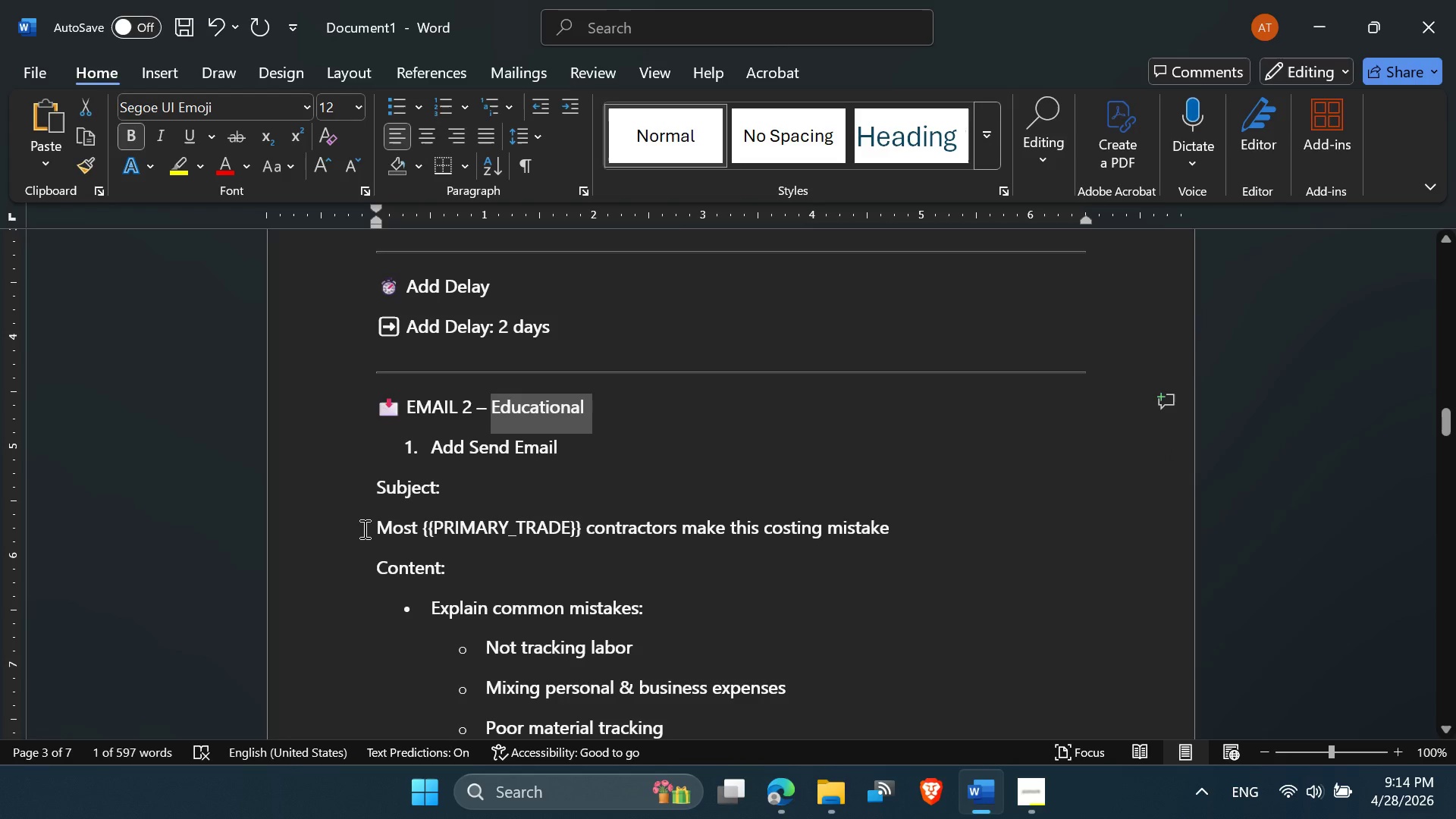 
left_click_drag(start_coordinate=[362, 527], to_coordinate=[366, 527])
 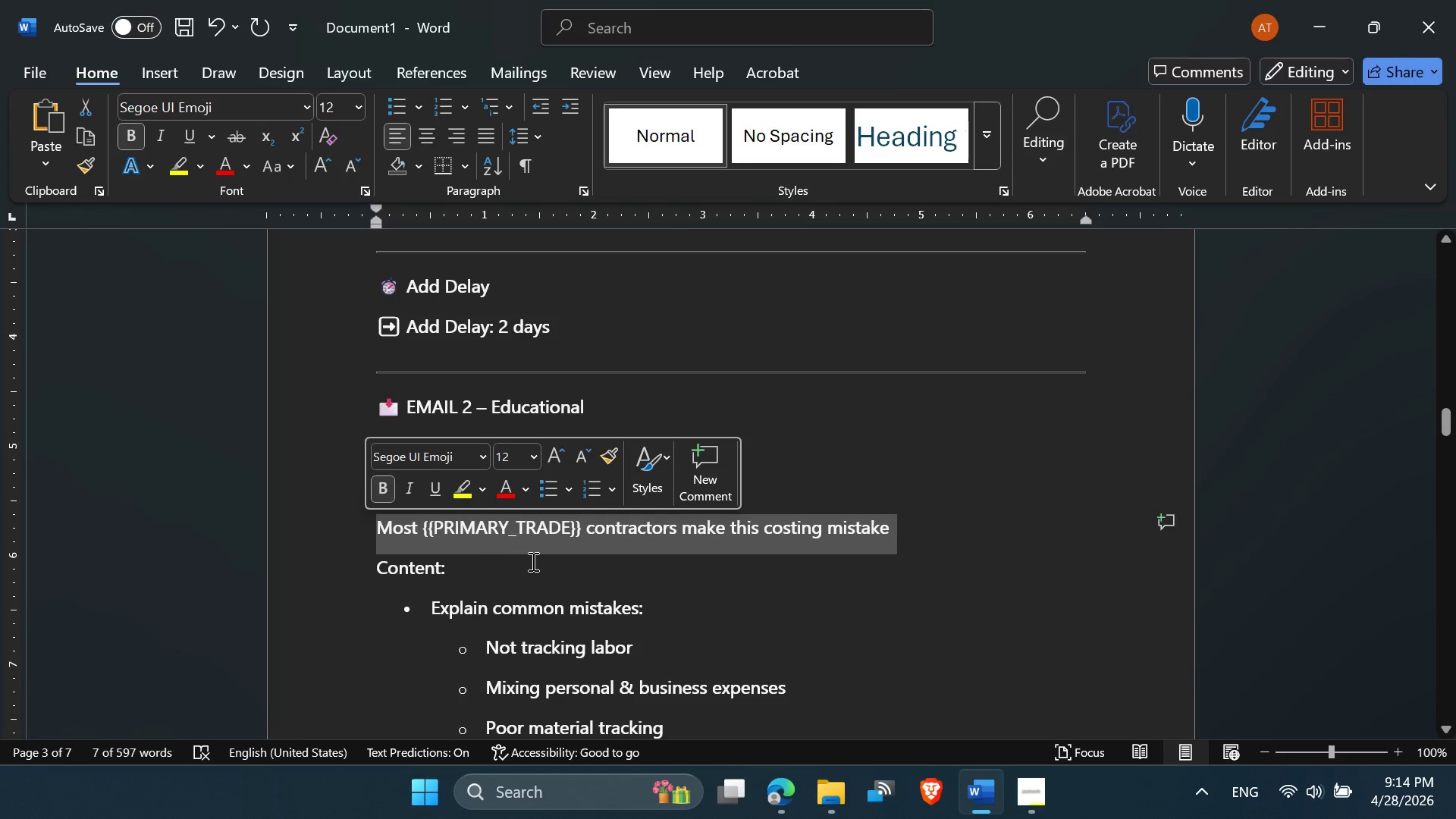 
key(Control+C)
 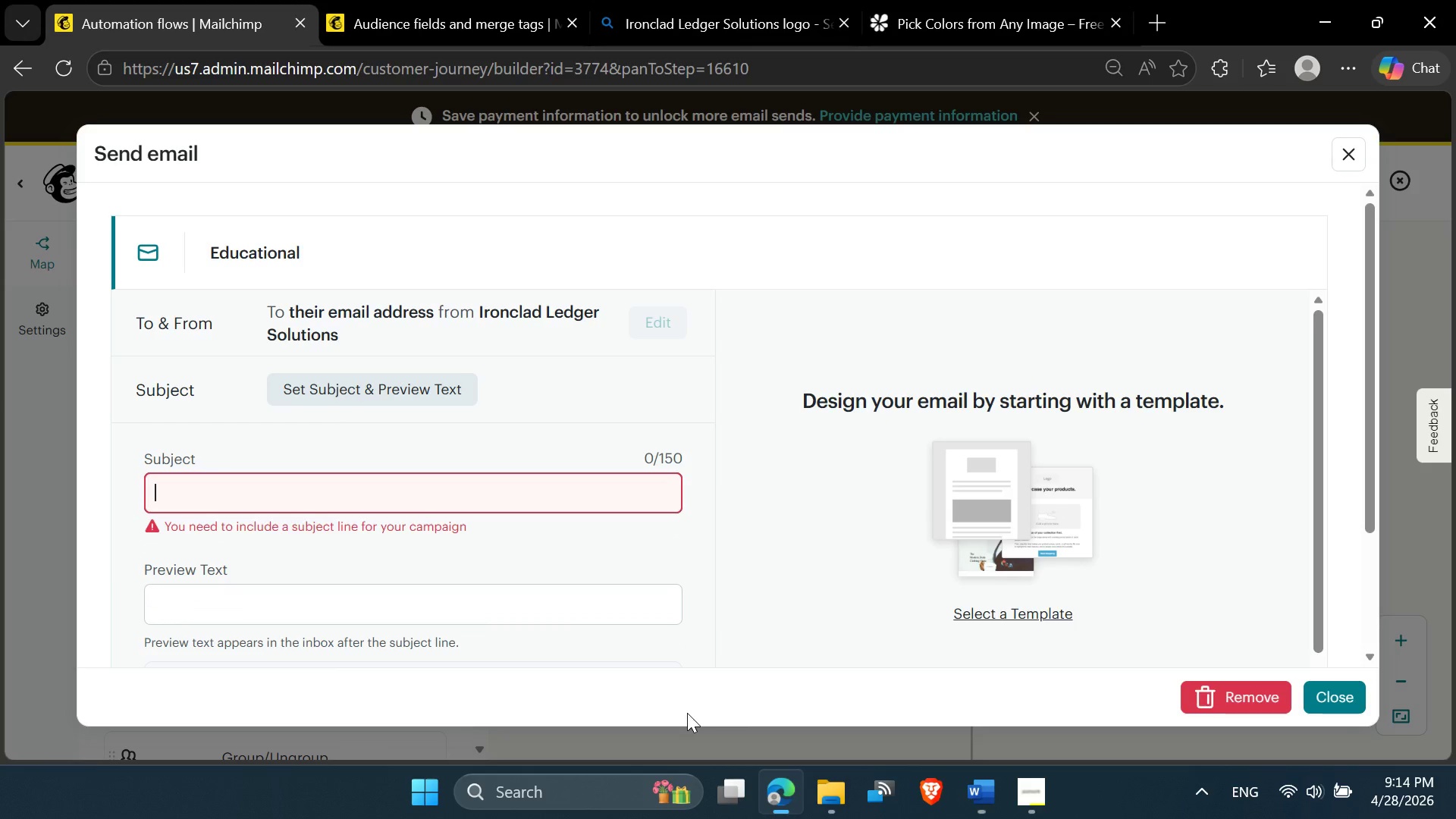 
key(Control+V)
 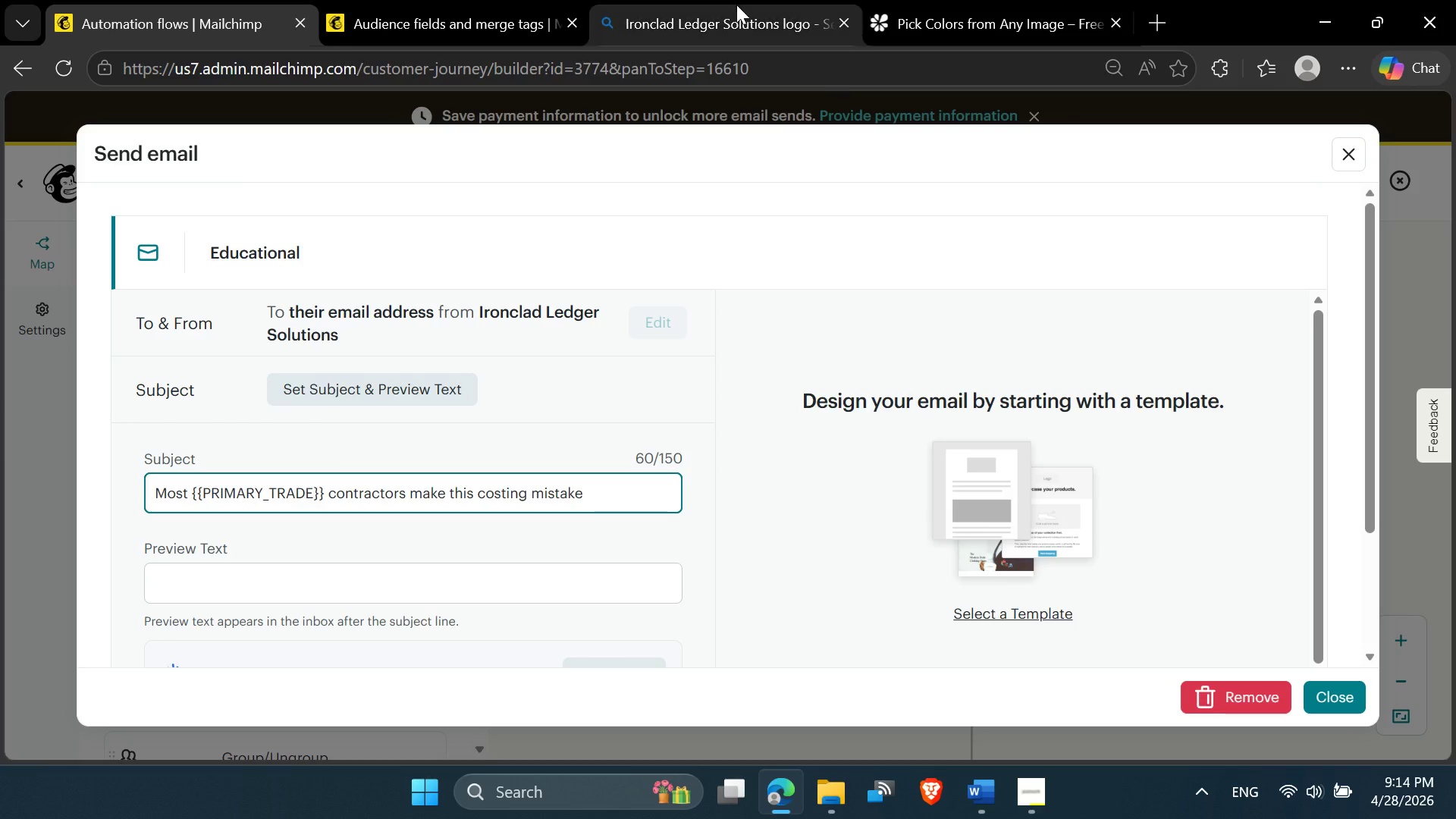 
left_click([486, 25])
 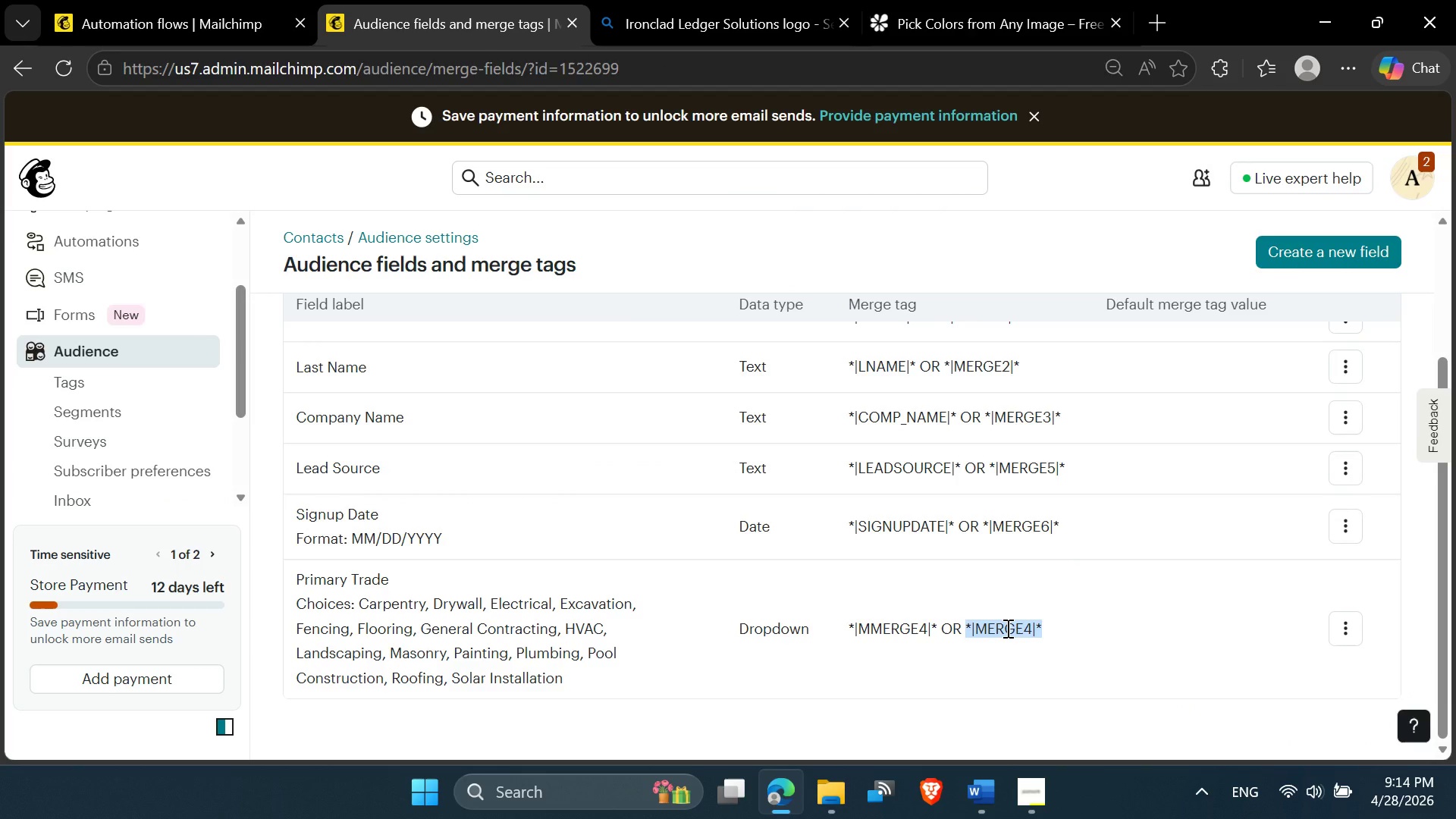 
right_click([1006, 628])
 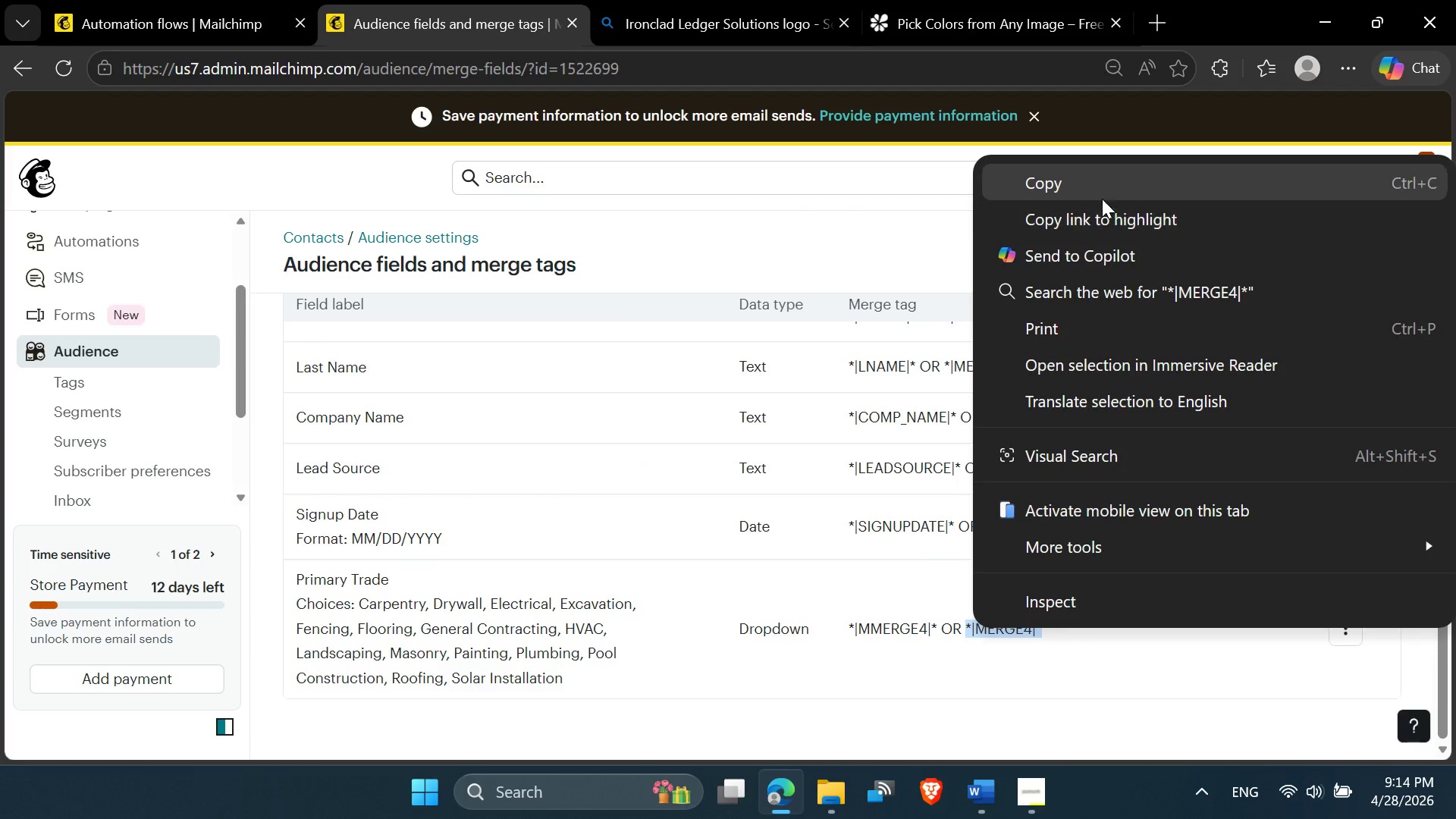 
left_click([1096, 182])
 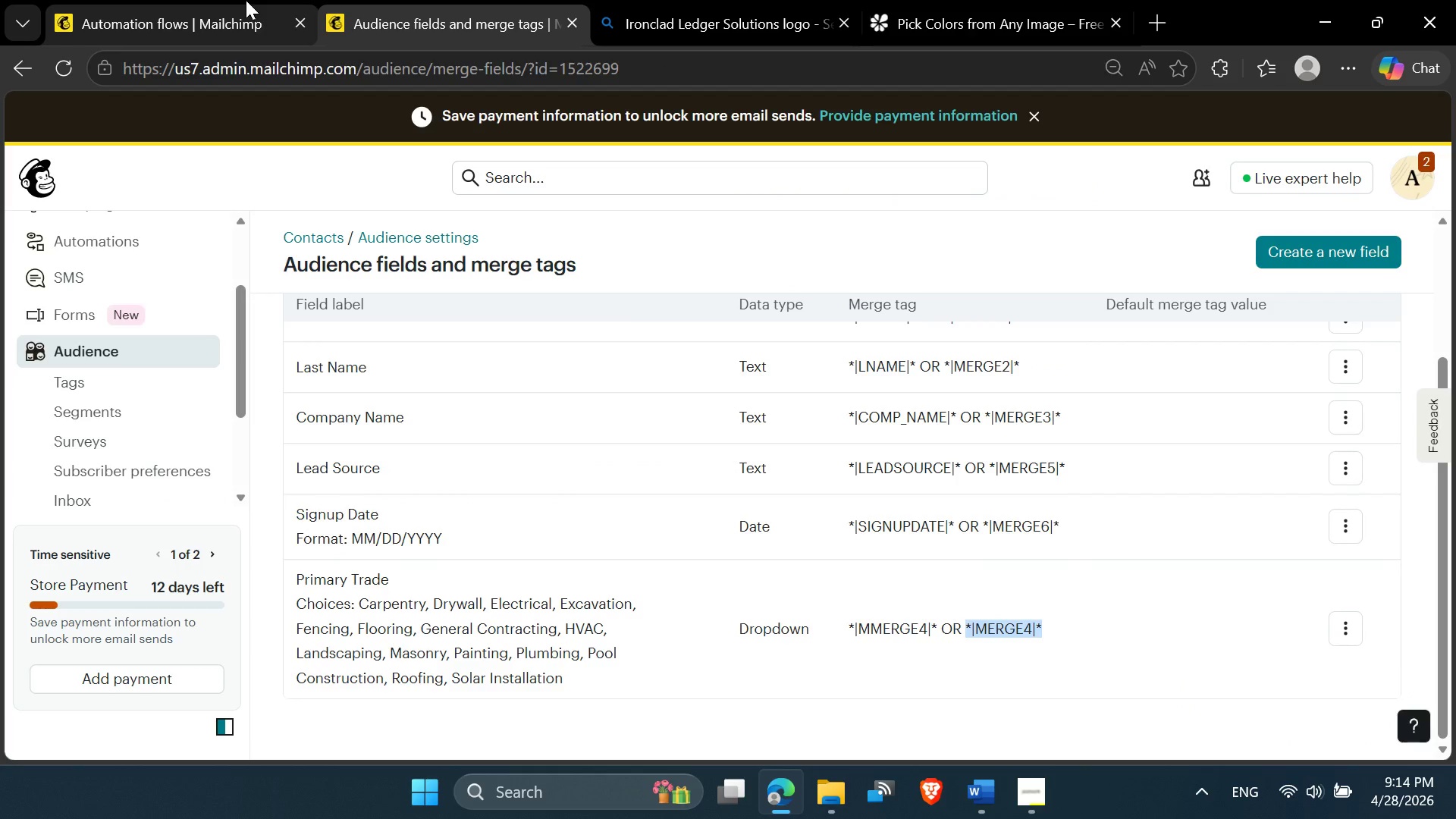 
left_click([127, 0])
 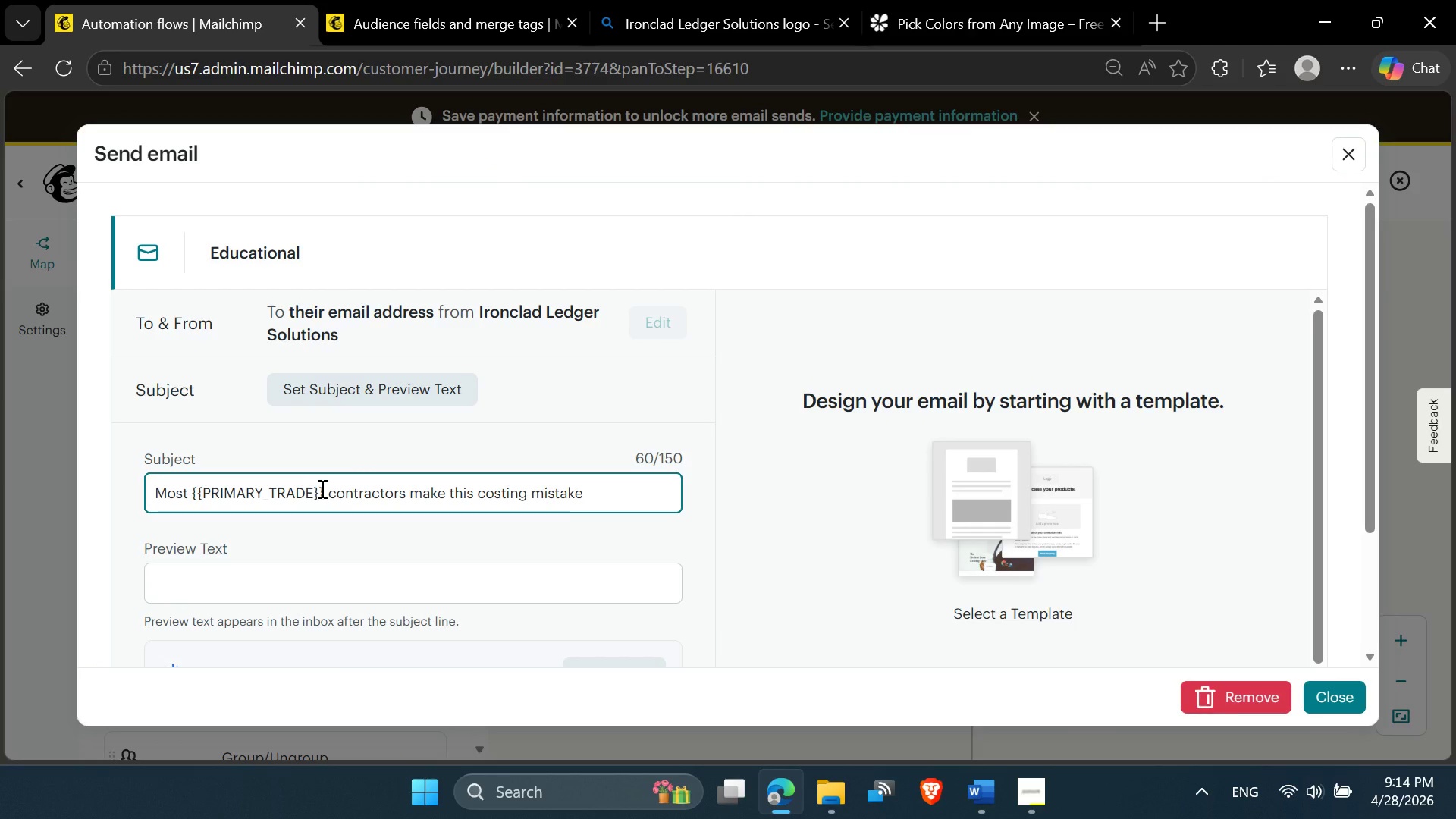 
left_click_drag(start_coordinate=[328, 488], to_coordinate=[190, 492])
 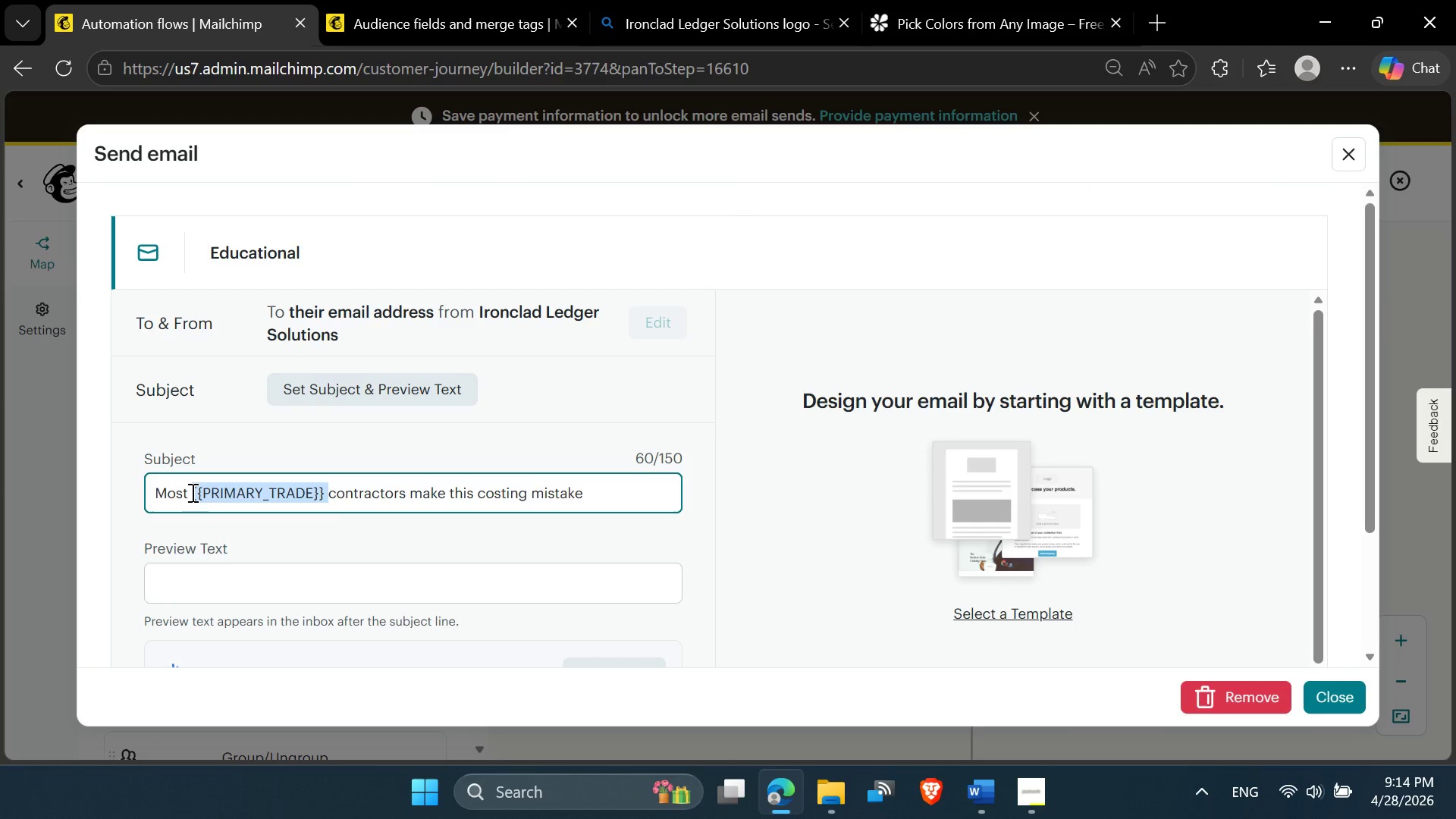 
key(Control+V)
 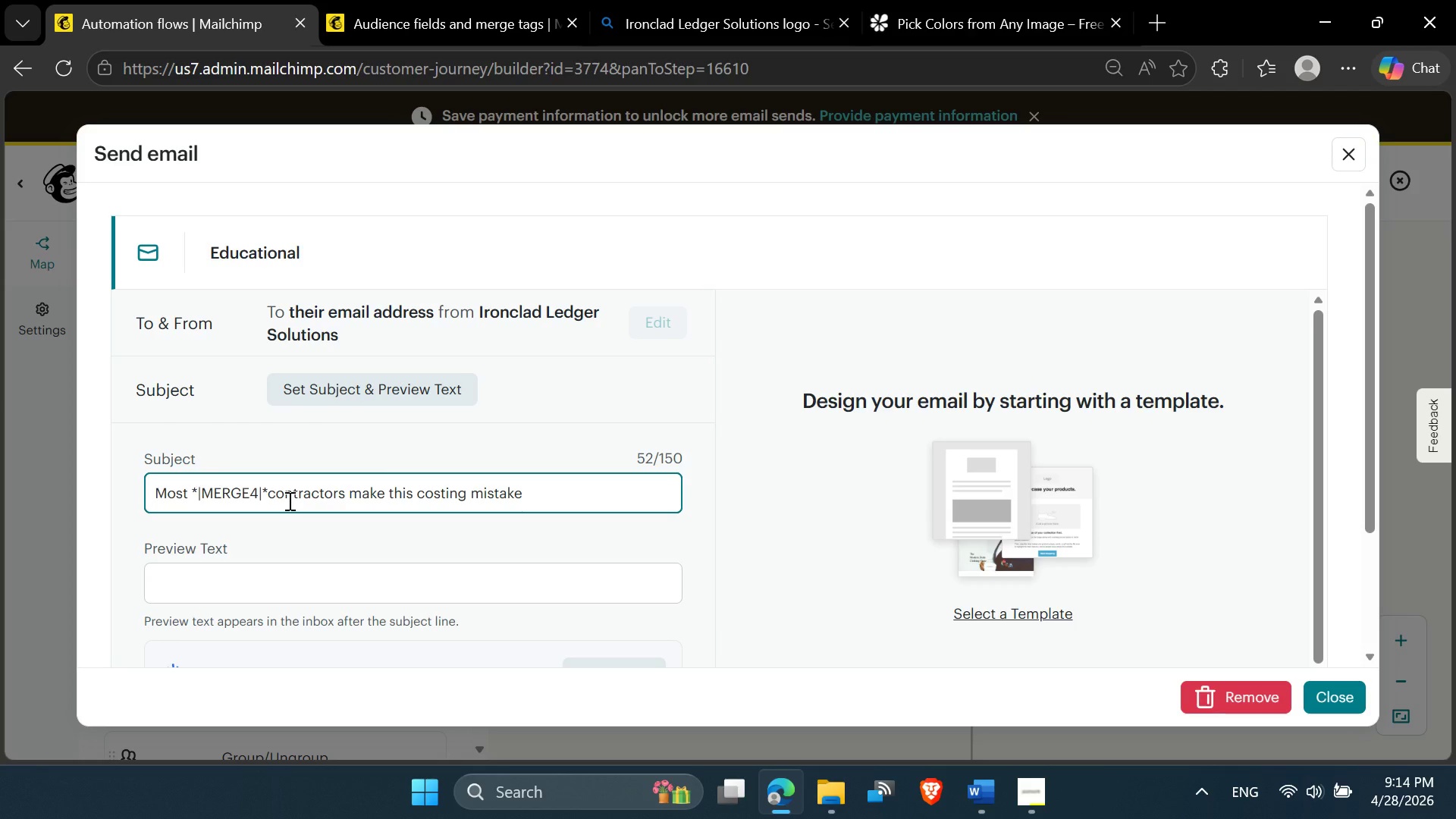 
key(Space)
 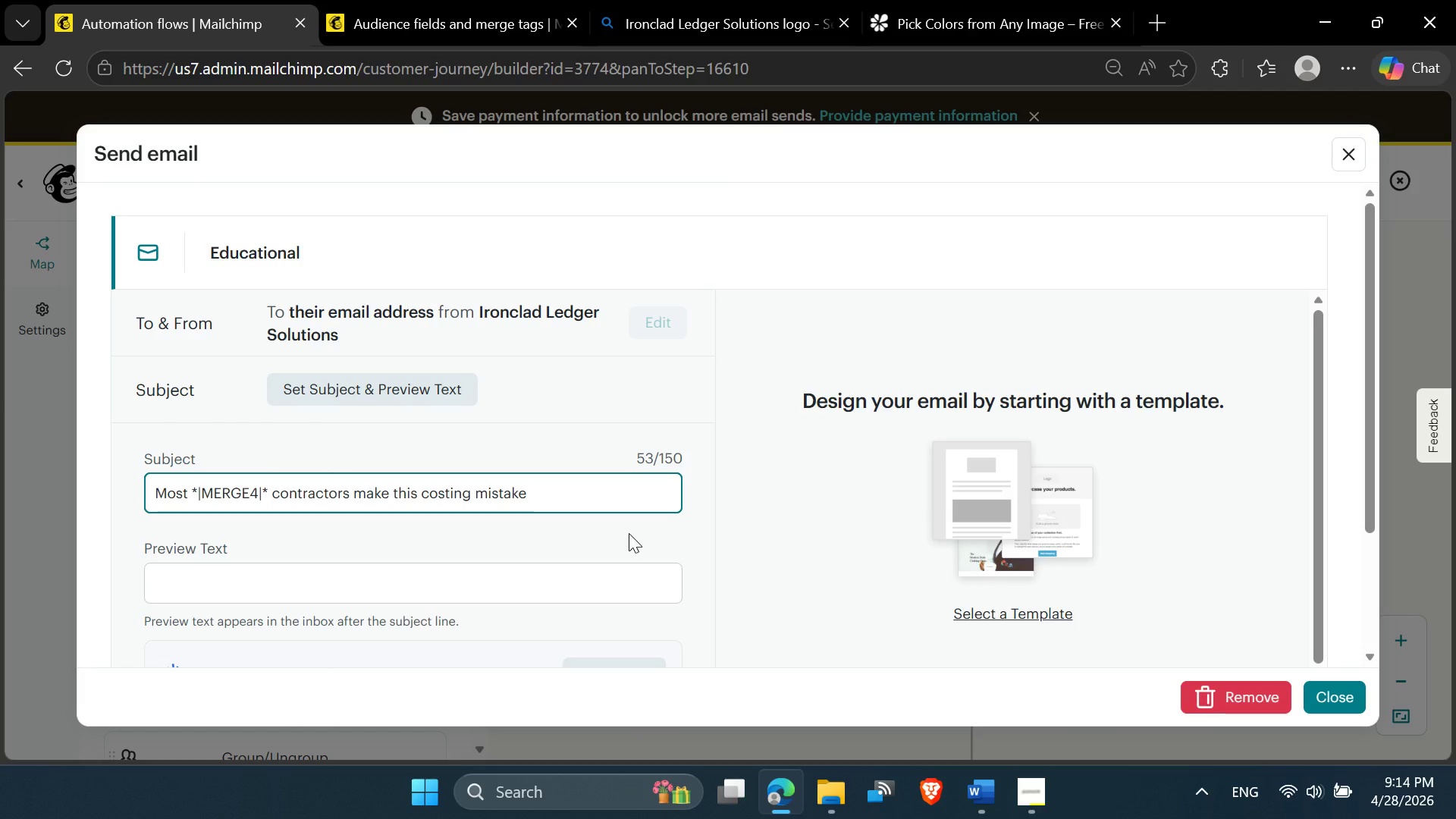 
left_click([684, 539])
 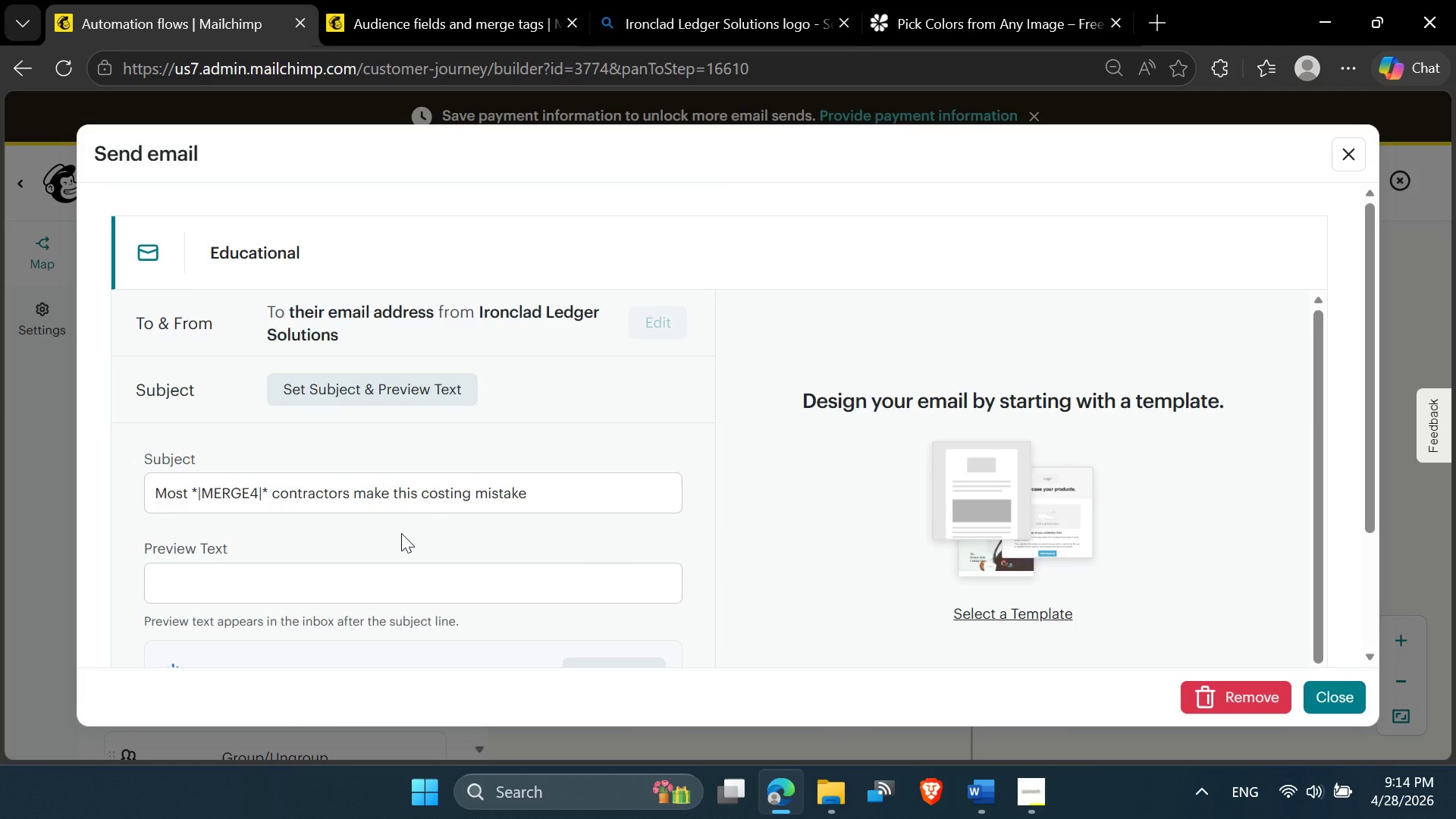 
scroll: coordinate [401, 535], scroll_direction: down, amount: 3.0
 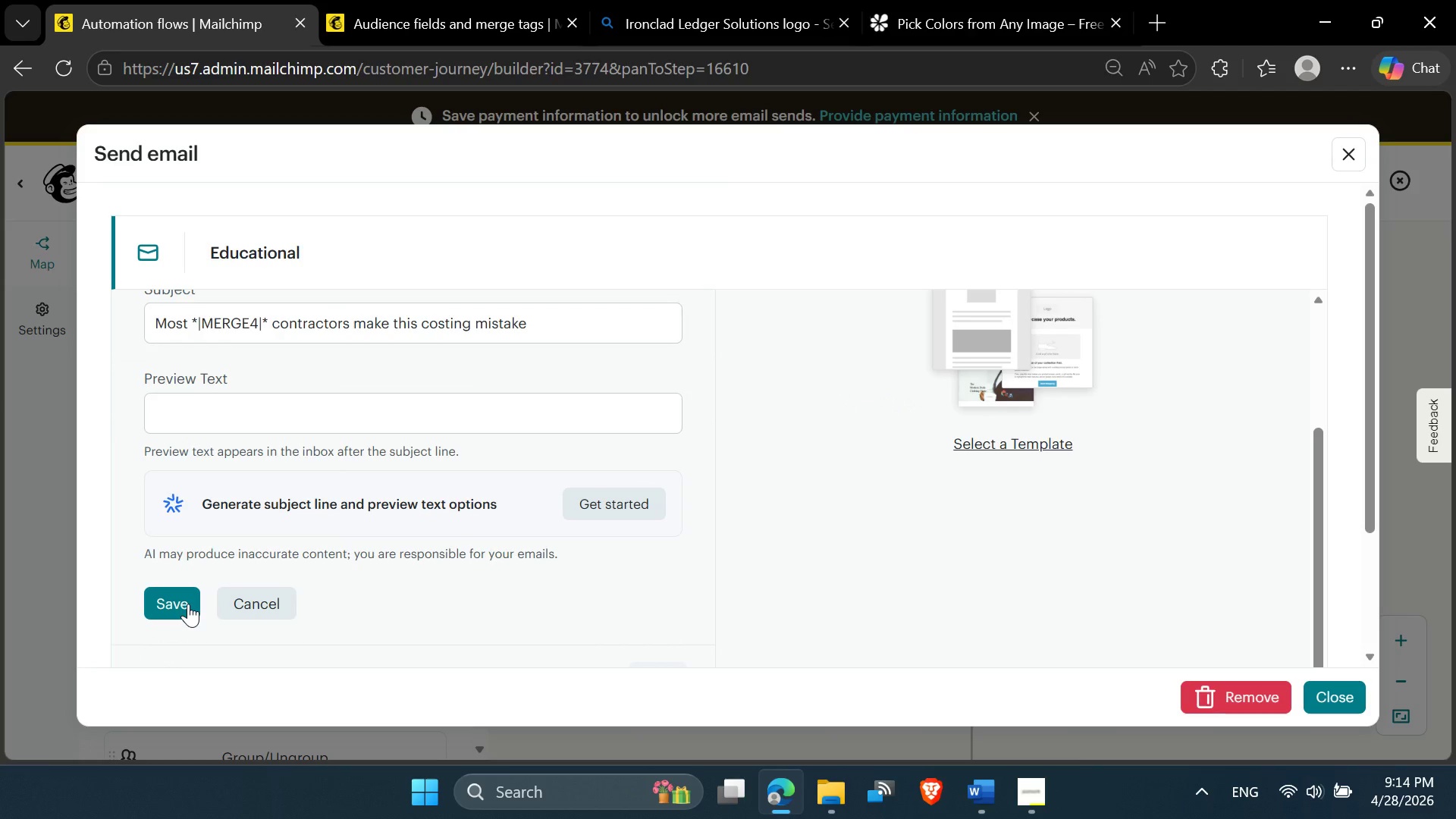 
left_click([184, 606])
 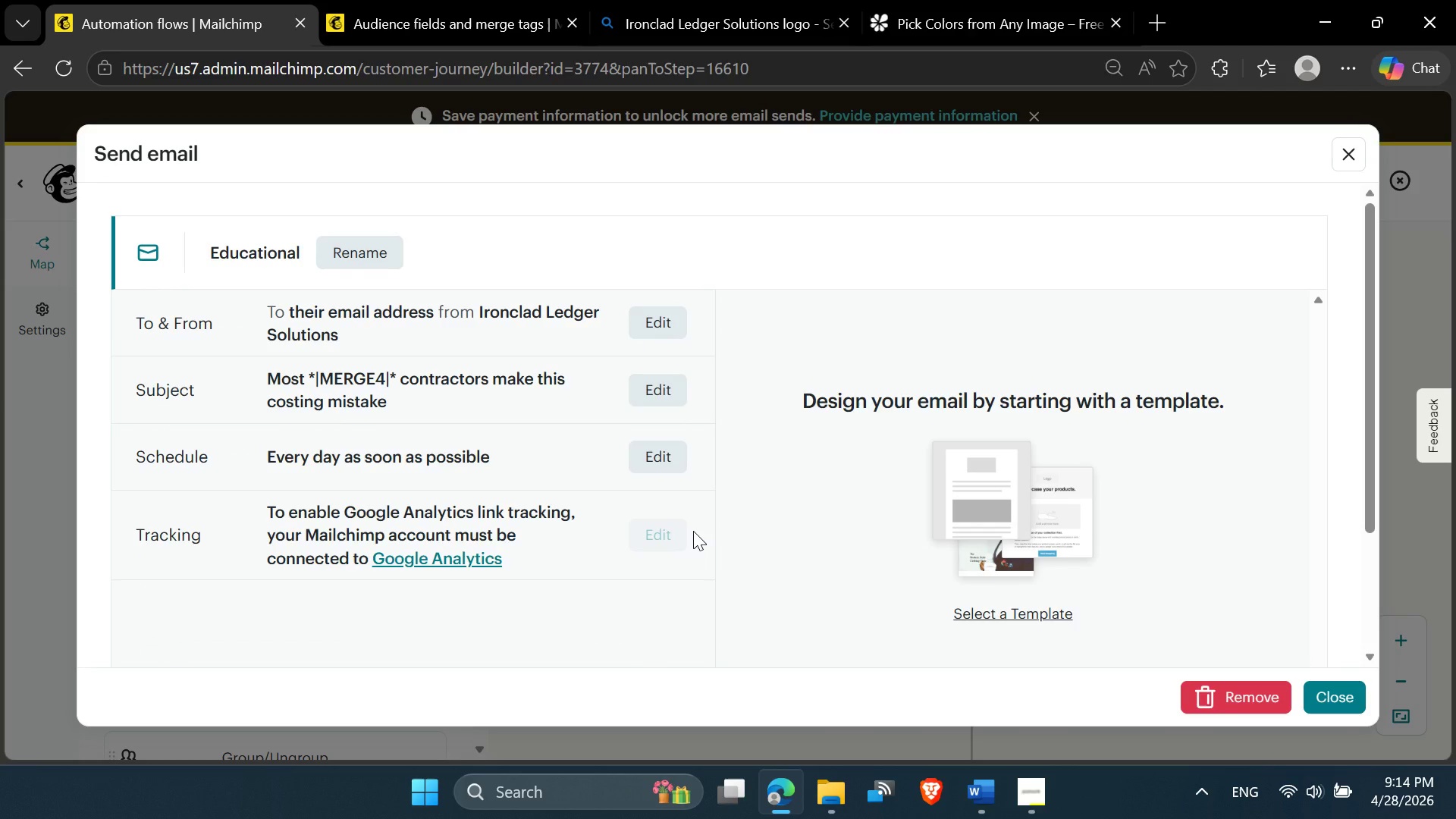 
scroll: coordinate [623, 613], scroll_direction: down, amount: 2.0
 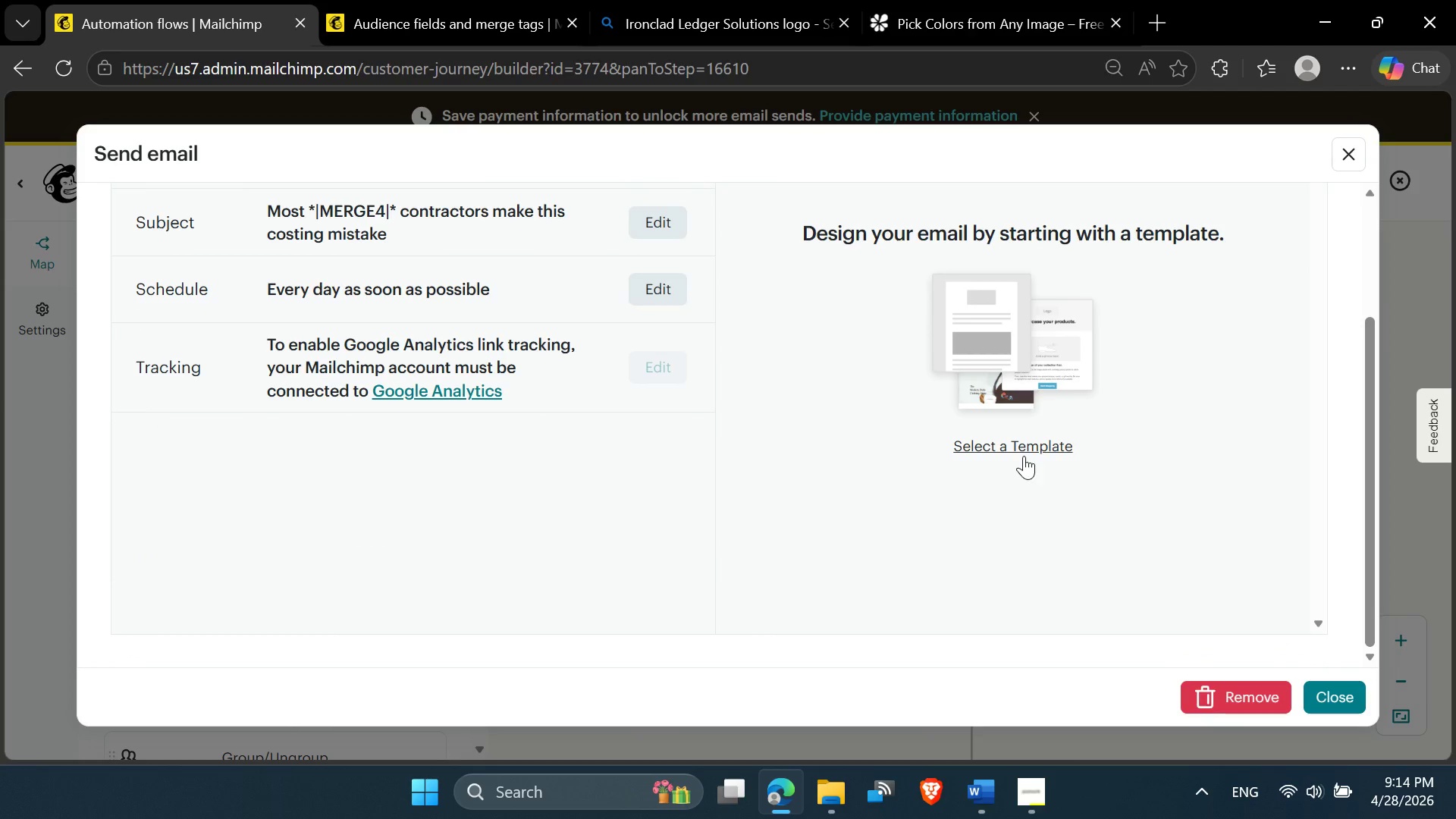 
left_click([1022, 455])
 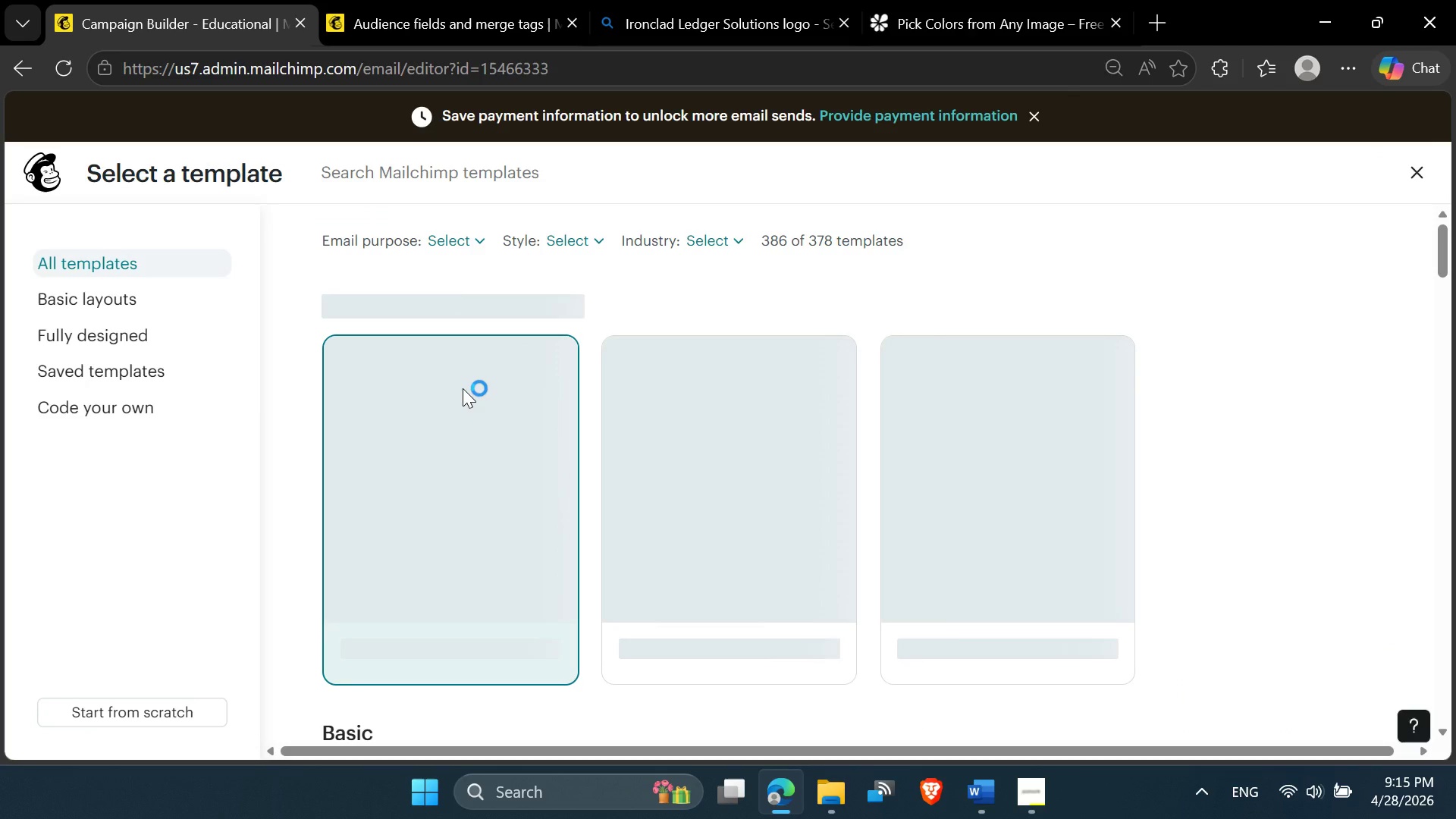 
wait(6.79)
 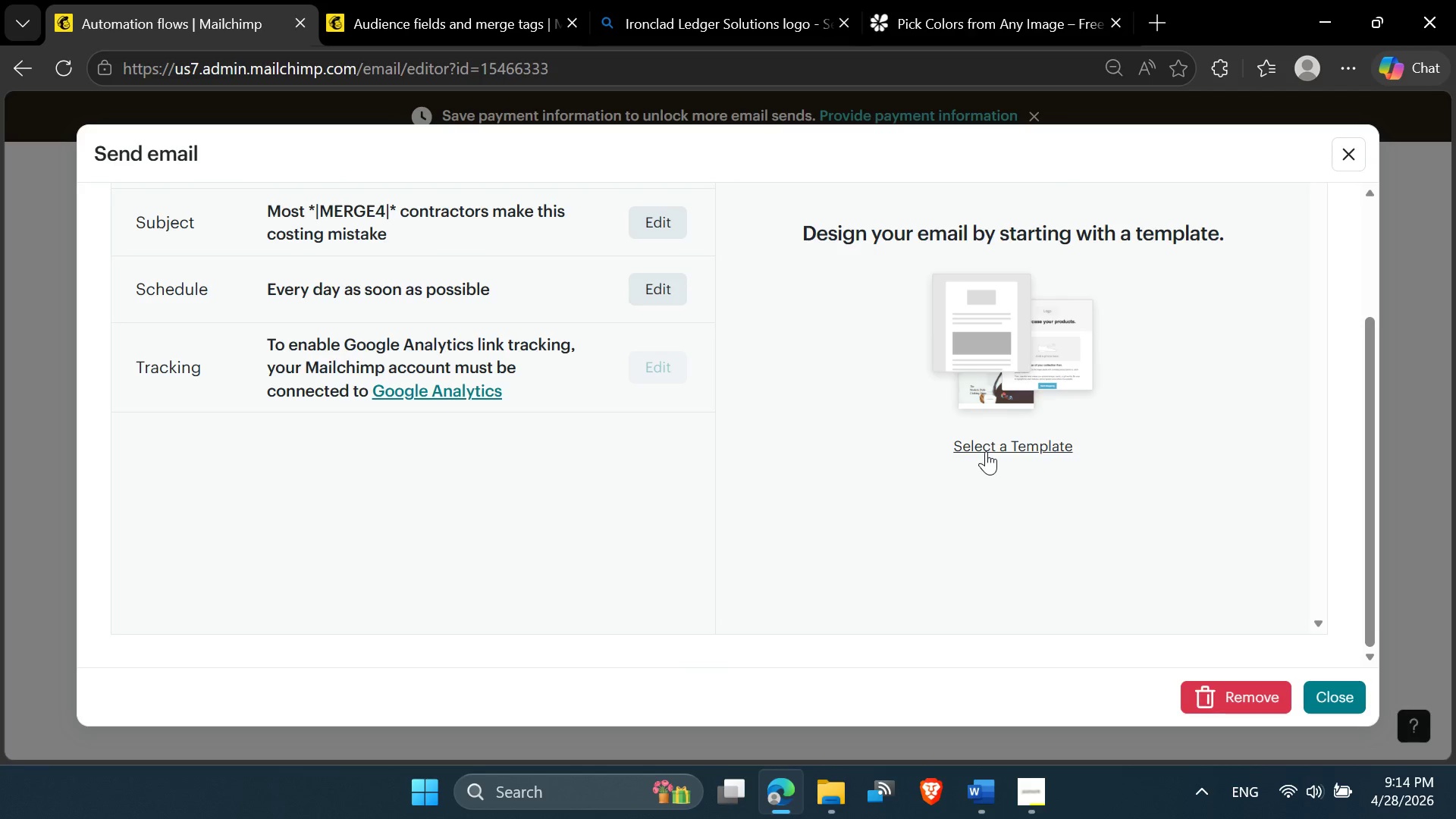 
mouse_move([468, 428])
 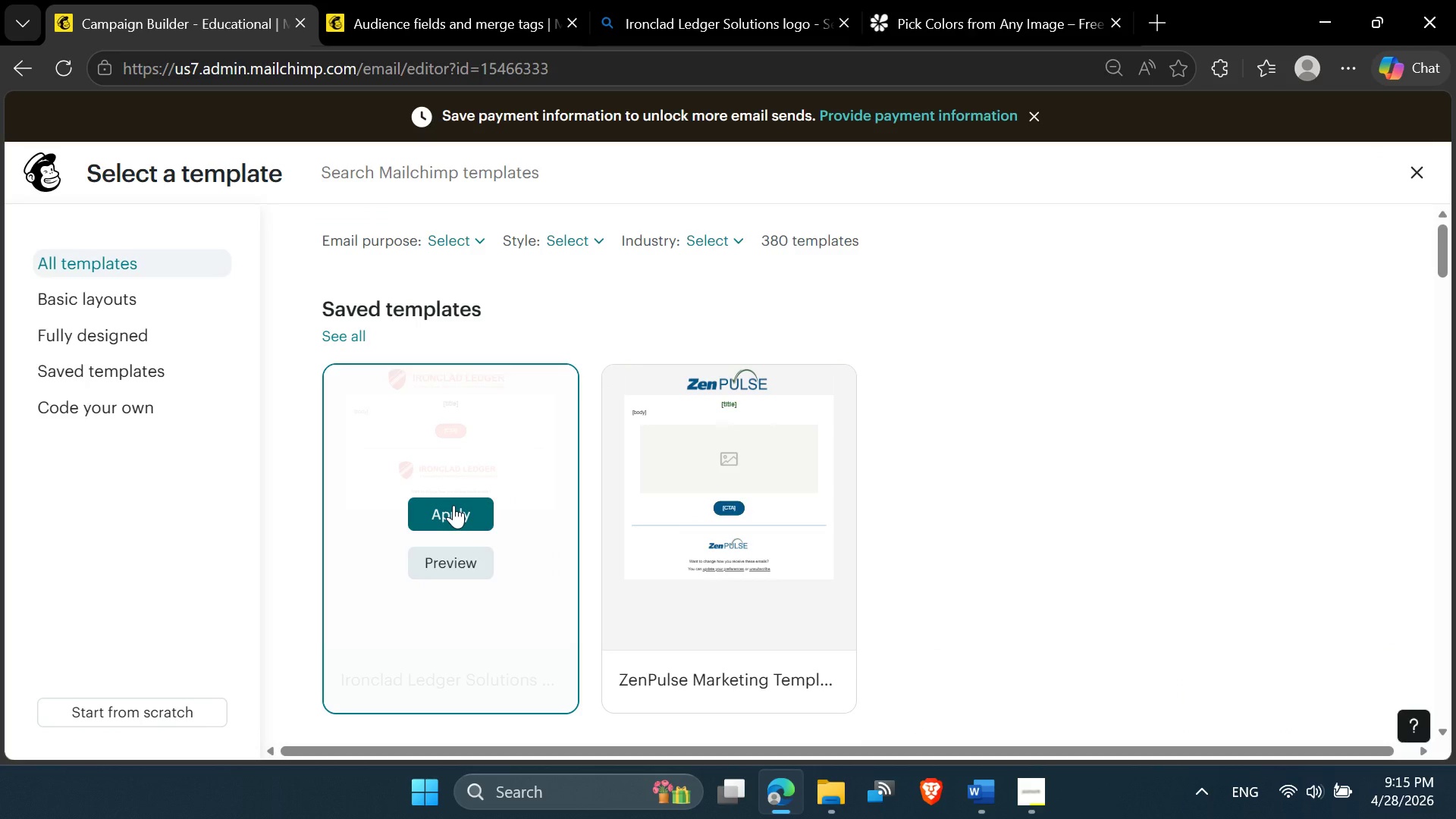 
left_click([454, 505])
 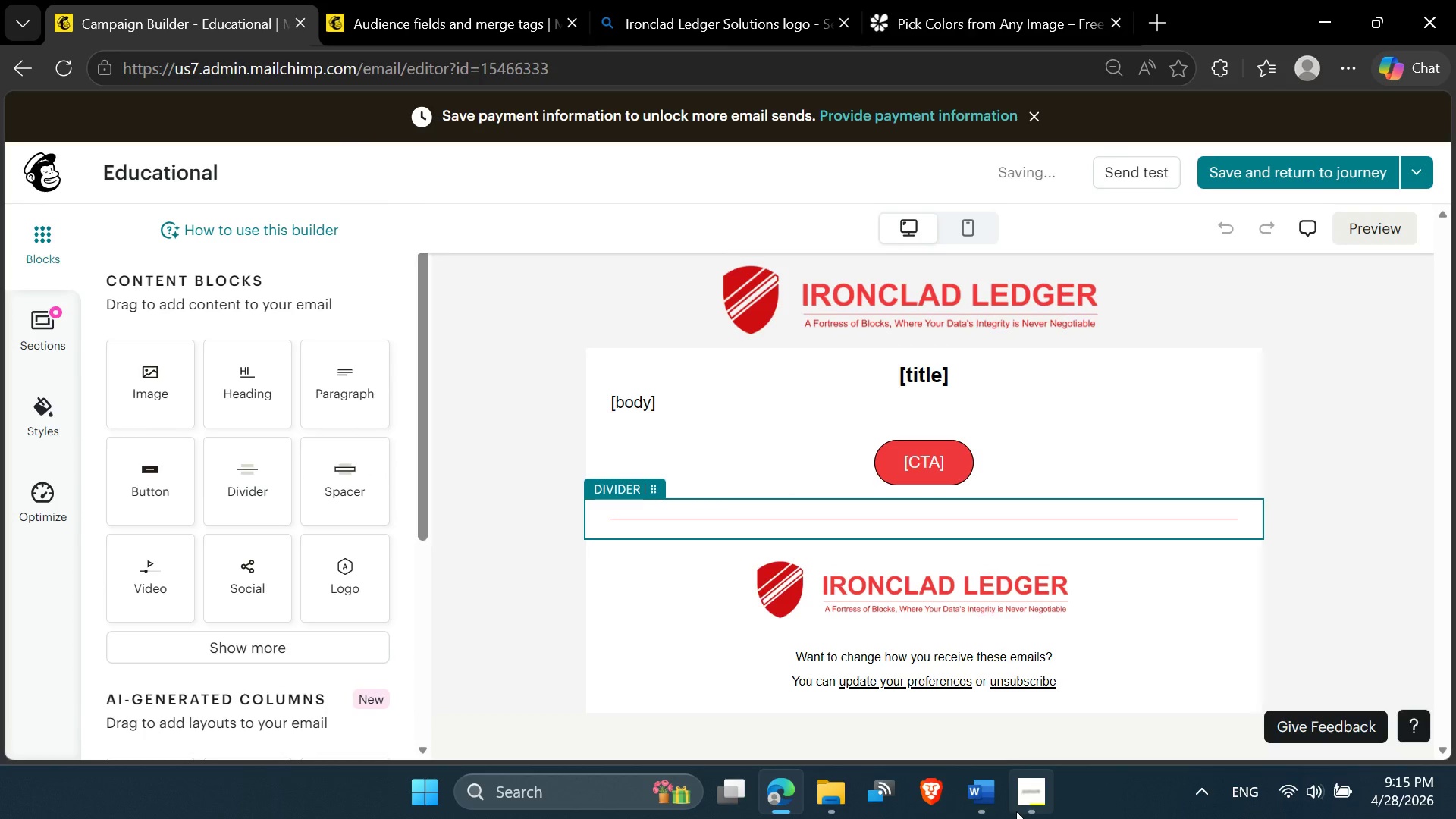 
wait(7.38)
 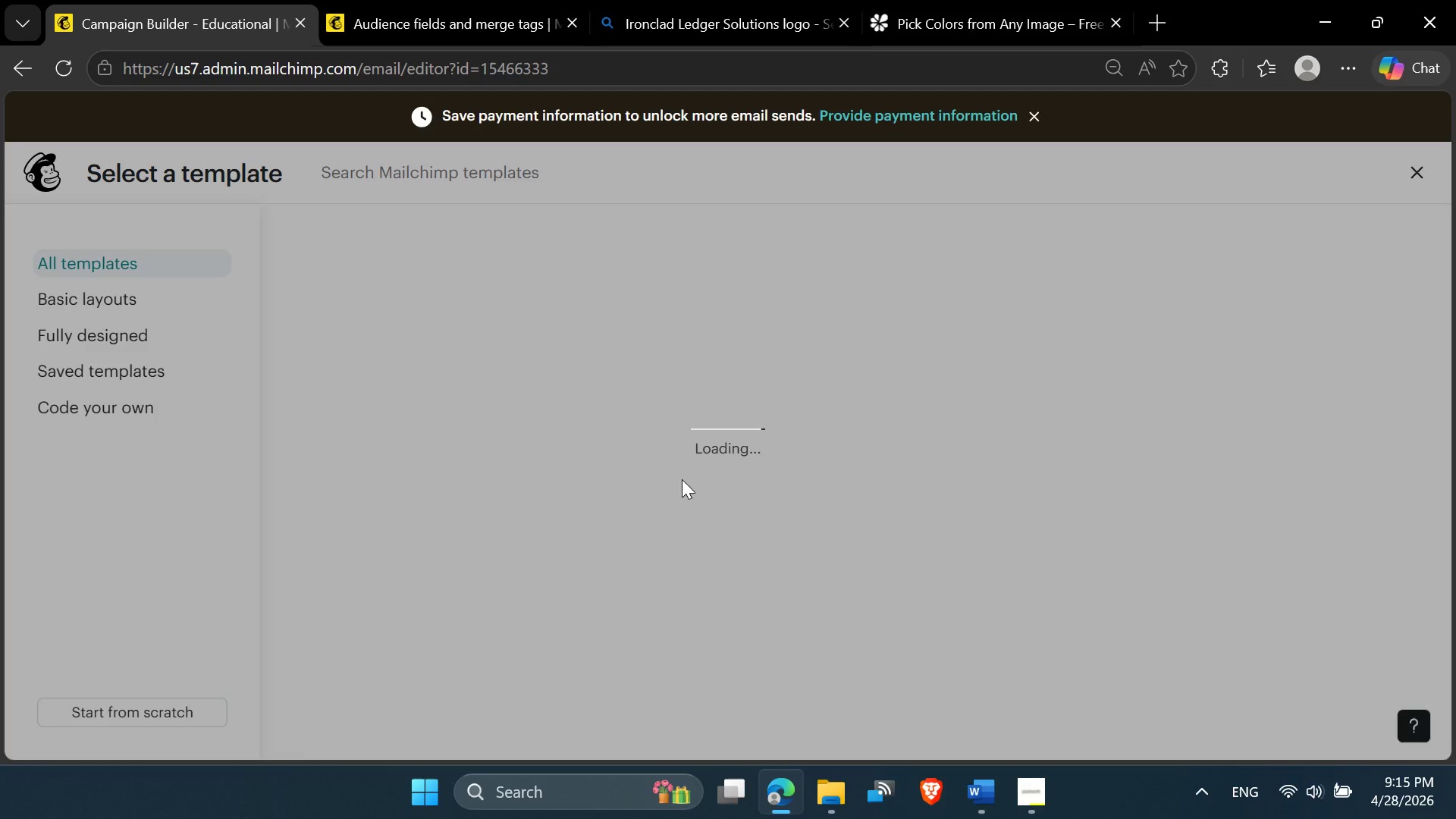 
scroll: coordinate [421, 519], scroll_direction: down, amount: 14.0
 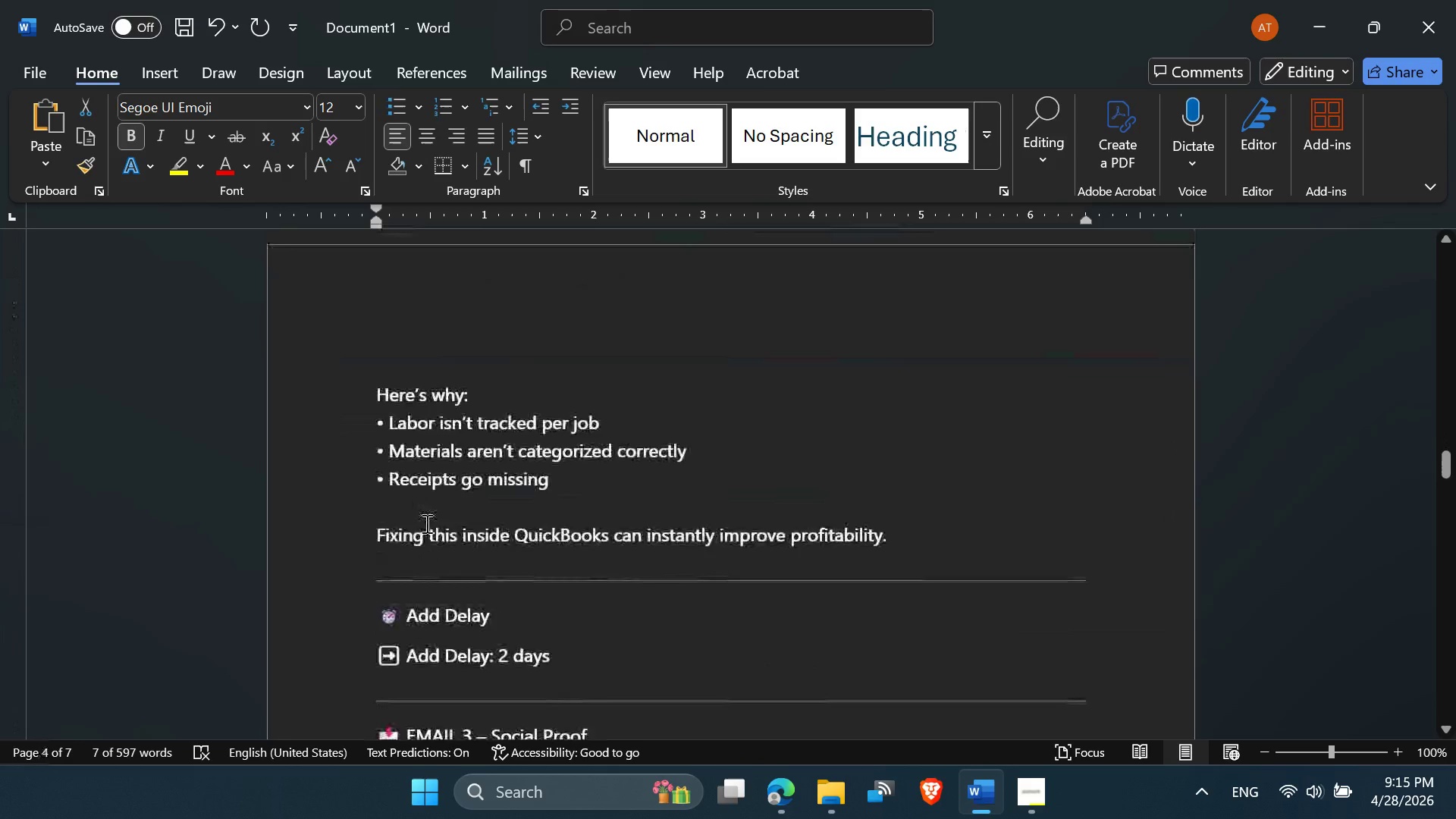 
scroll: coordinate [478, 499], scroll_direction: up, amount: 6.0
 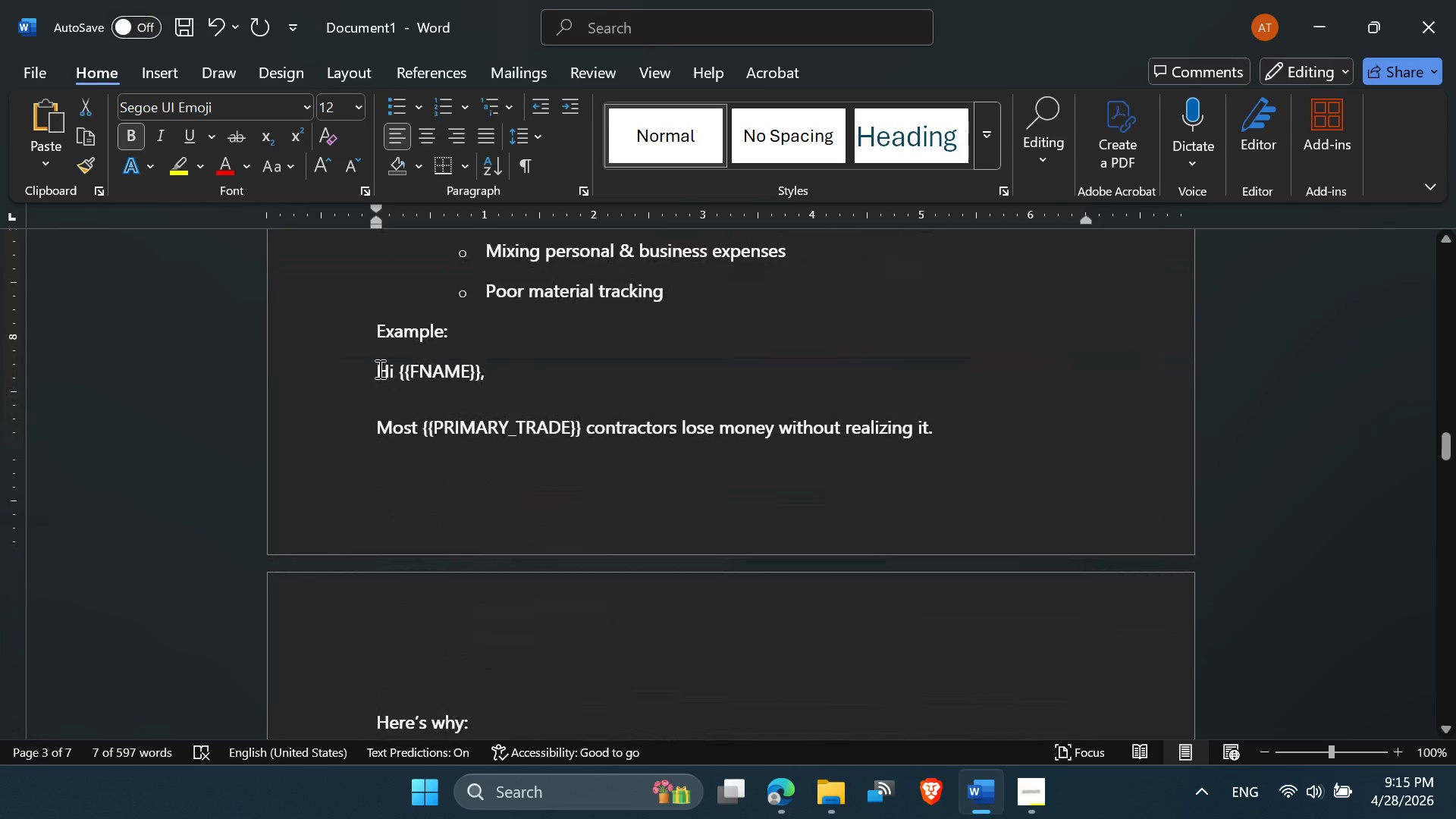 
left_click_drag(start_coordinate=[377, 367], to_coordinate=[885, 526])
 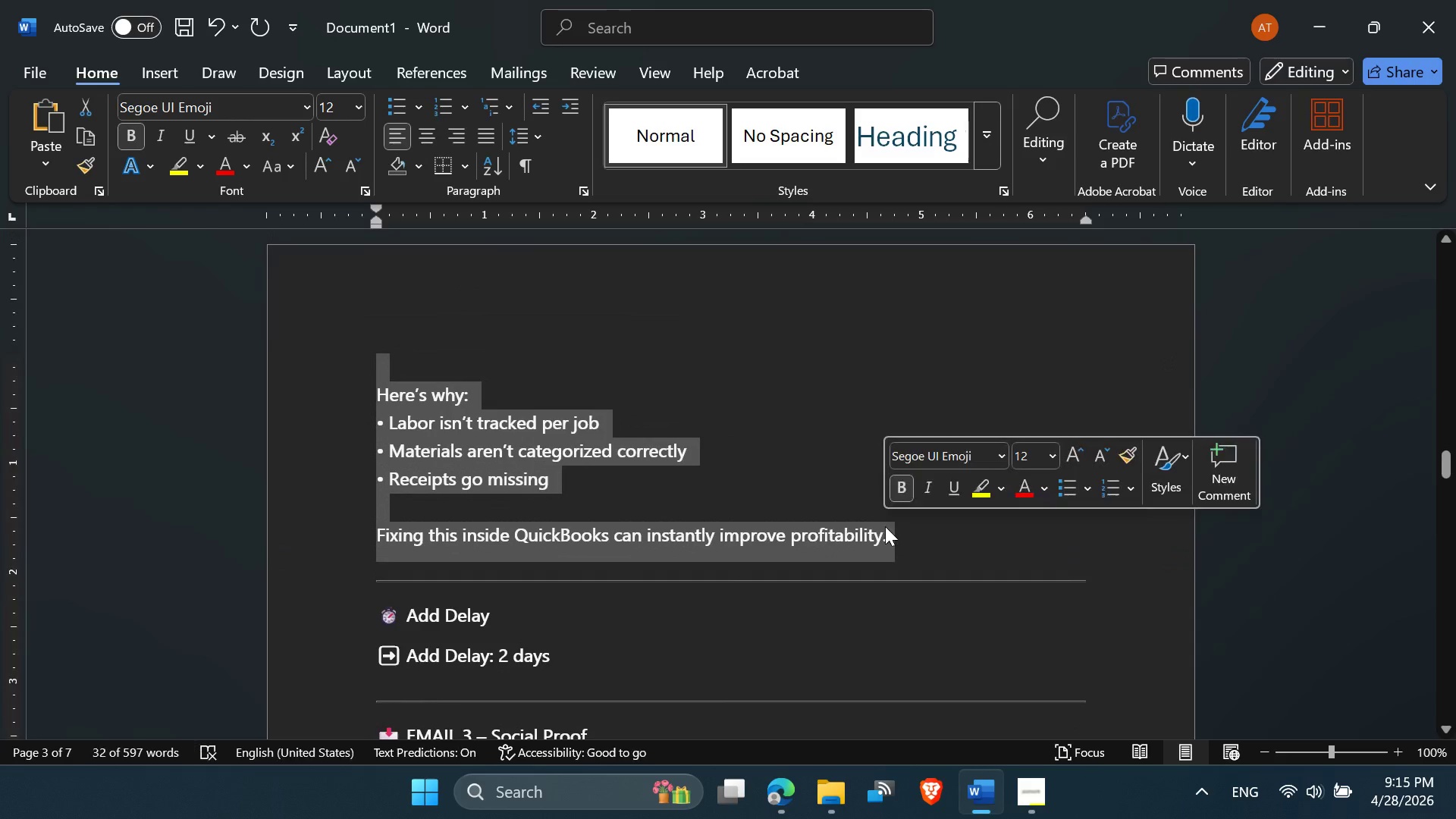 
key(Control+C)
 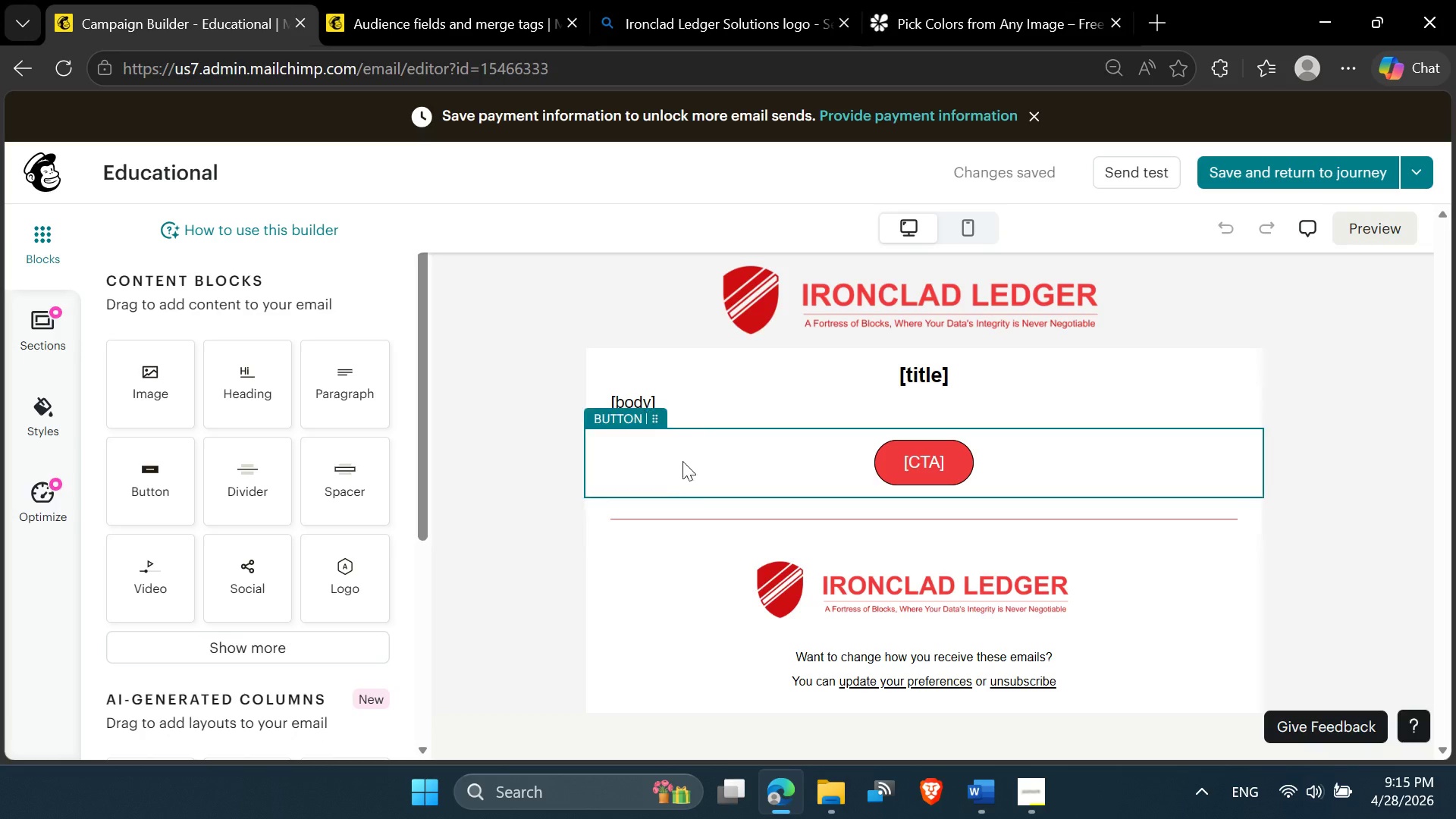 
left_click([886, 388])
 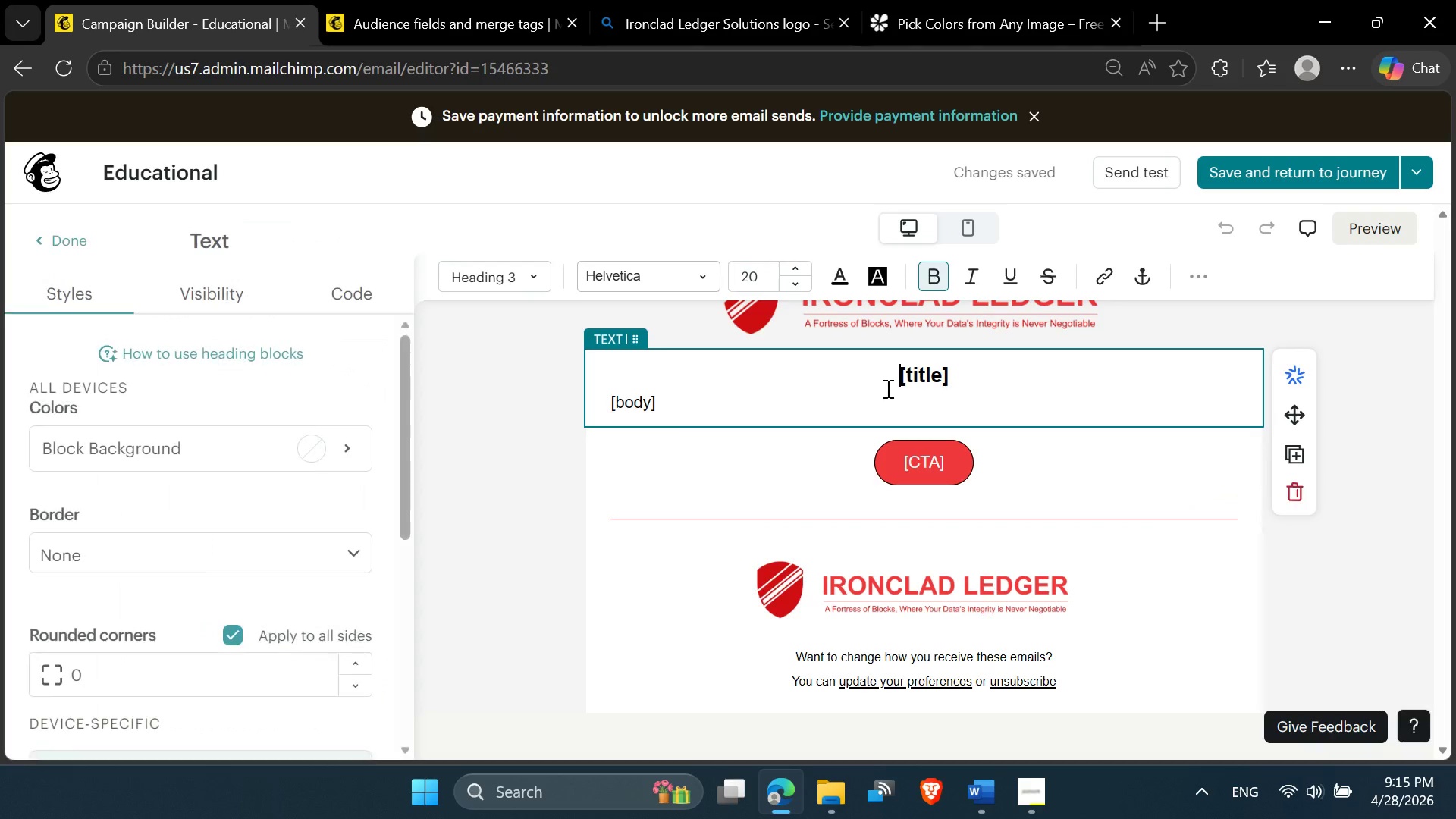 
key(Control+A)
 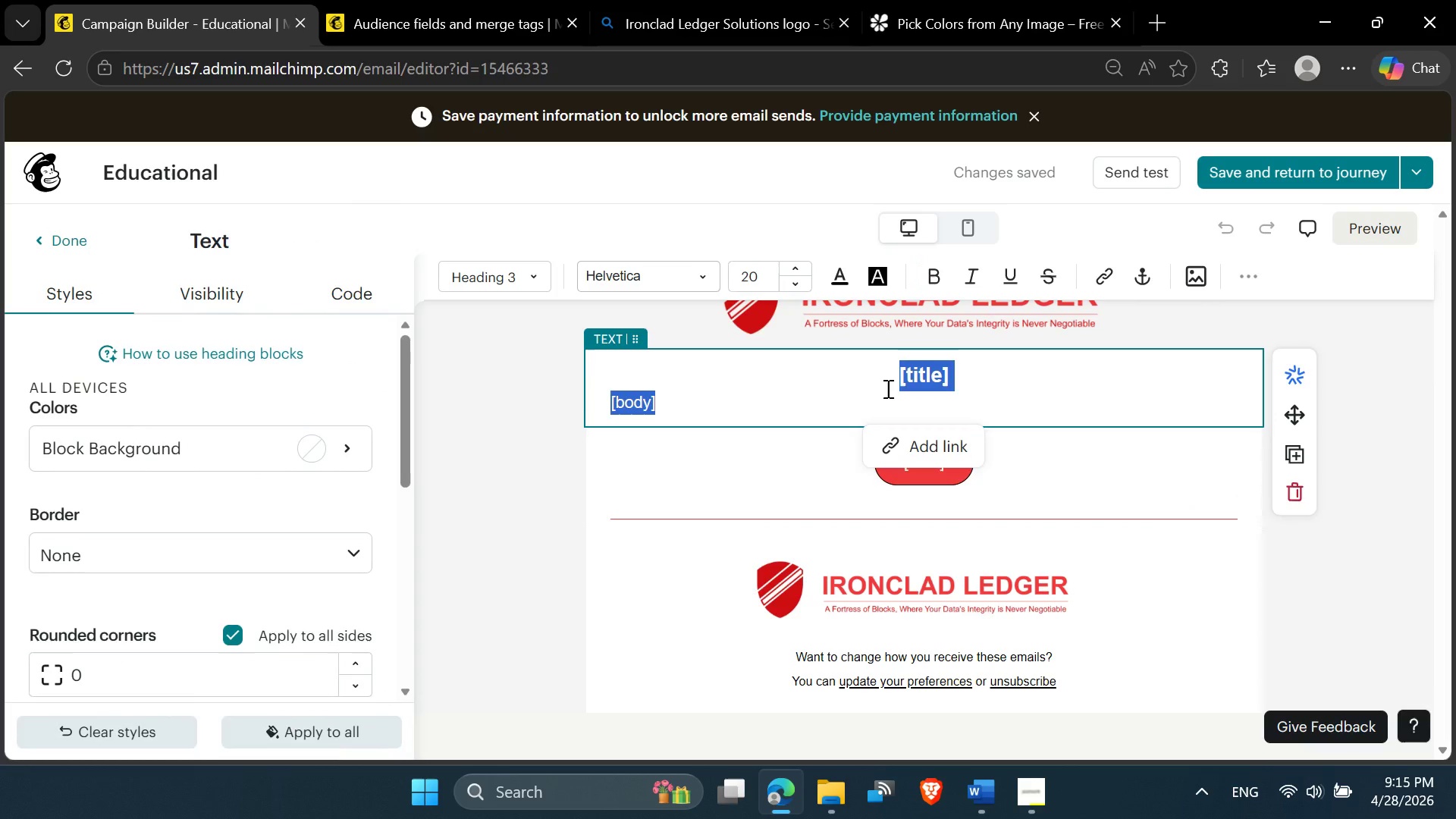 
key(Control+V)
 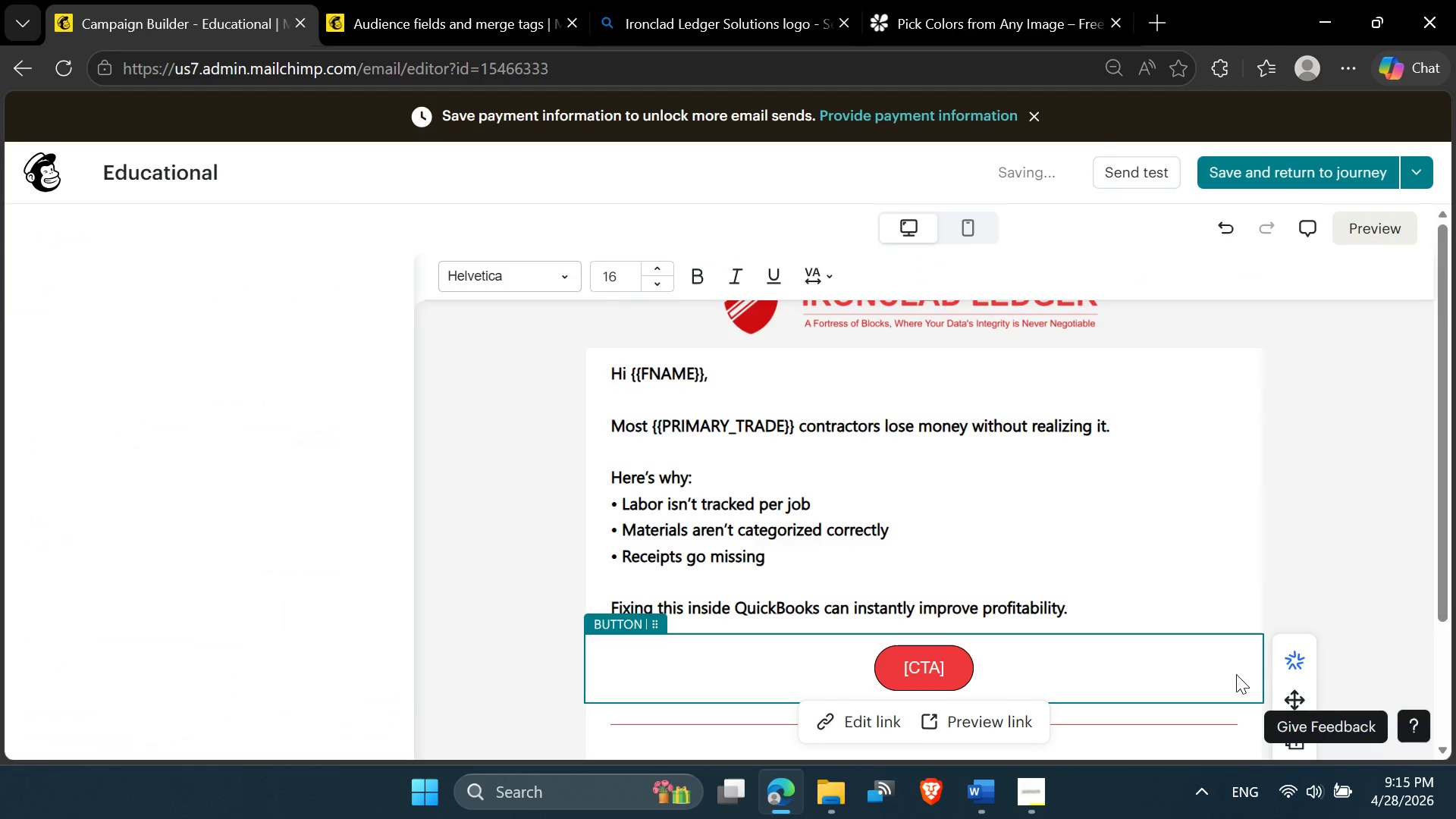 
scroll: coordinate [1270, 645], scroll_direction: down, amount: 2.0
 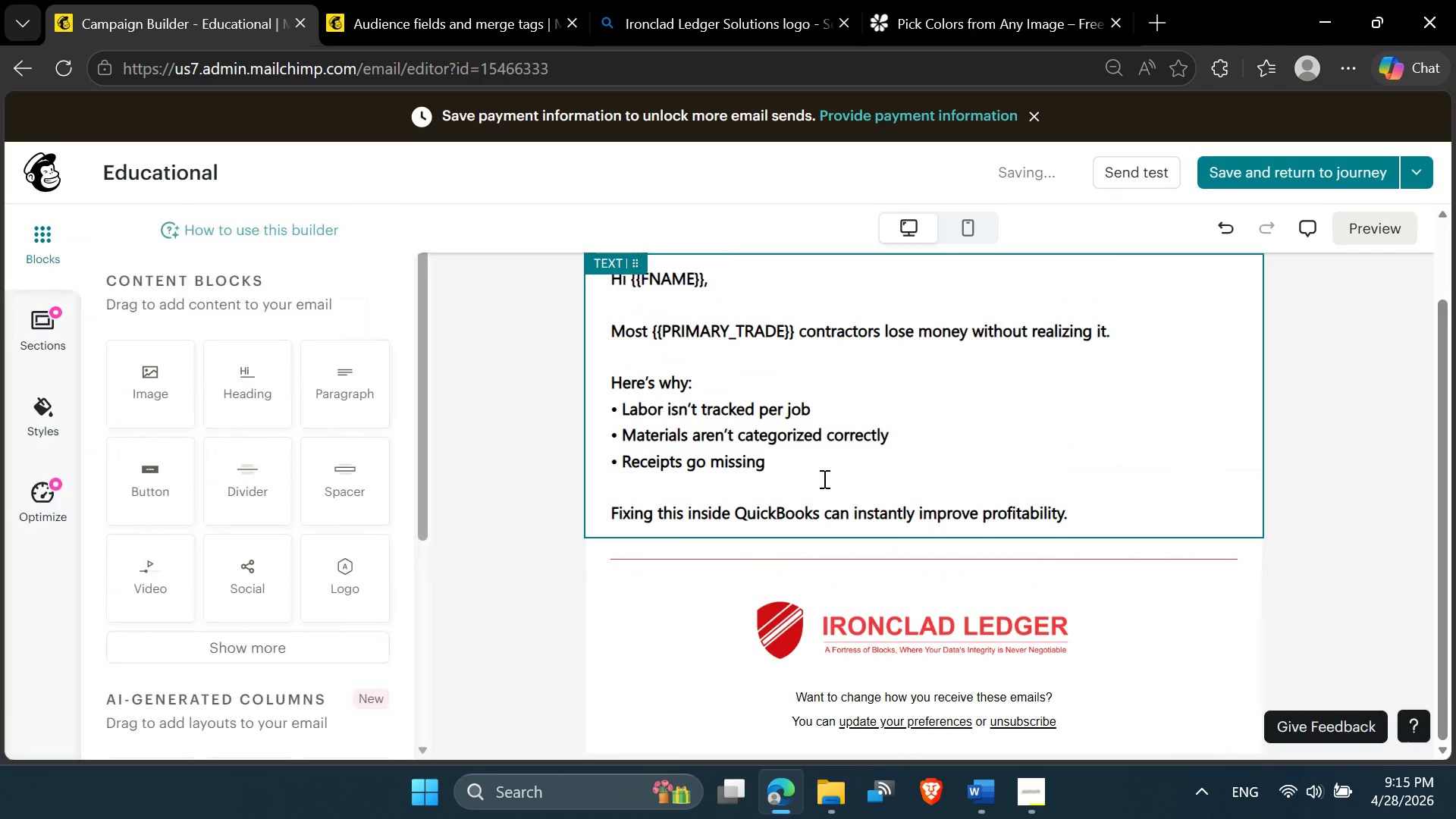 
left_click([777, 481])
 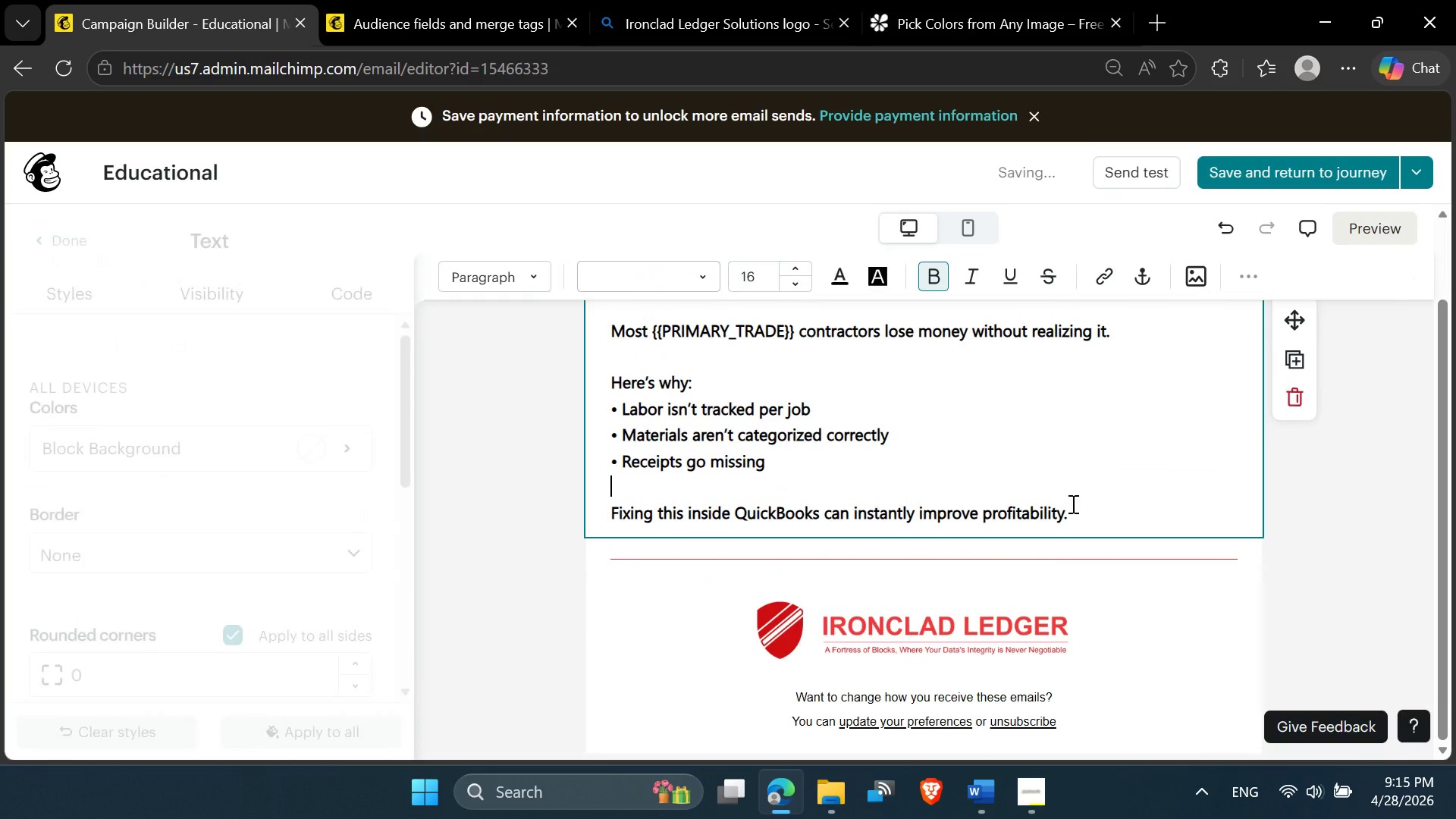 
left_click_drag(start_coordinate=[1078, 508], to_coordinate=[599, 280])
 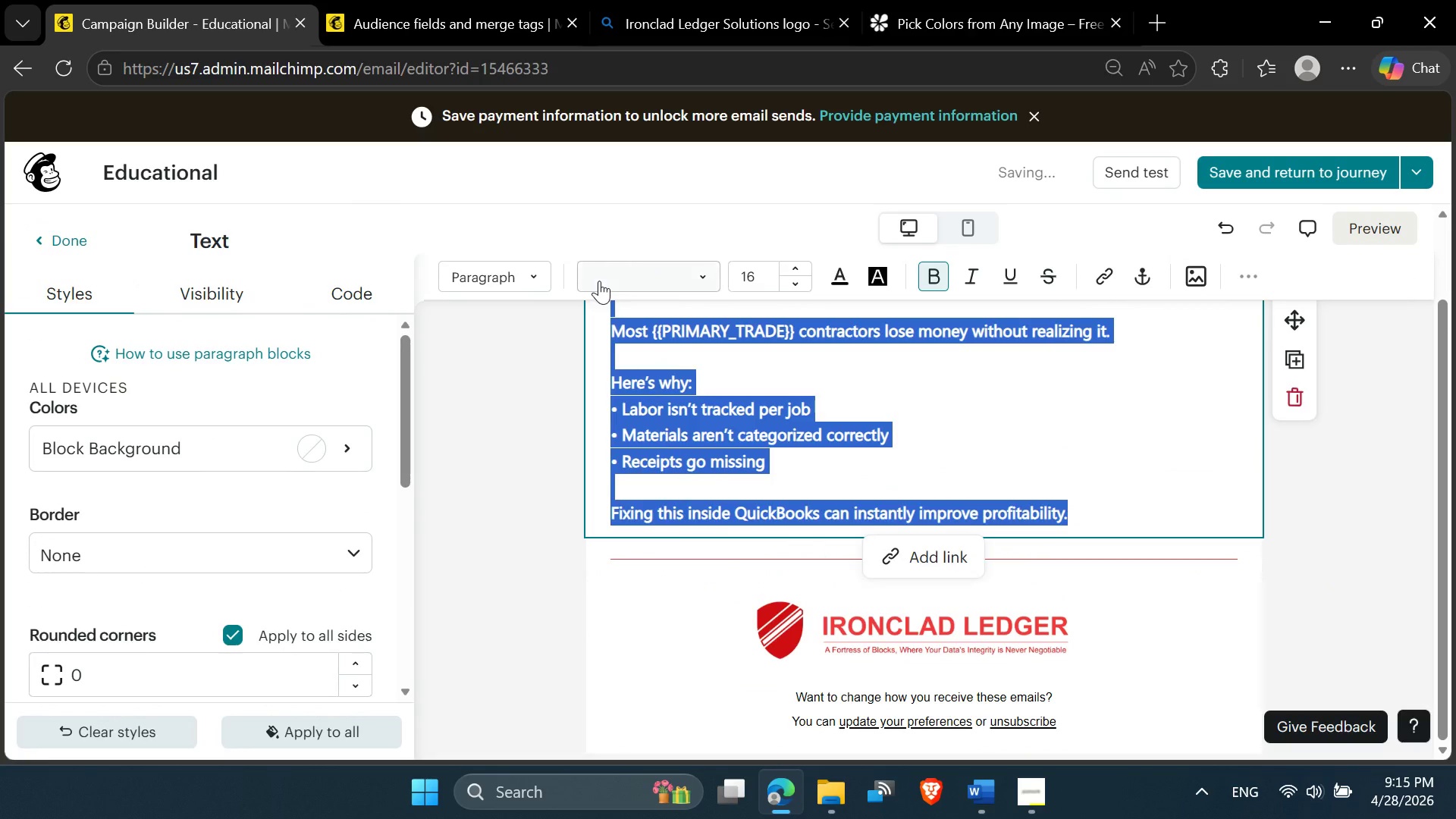 
key(Control+A)
 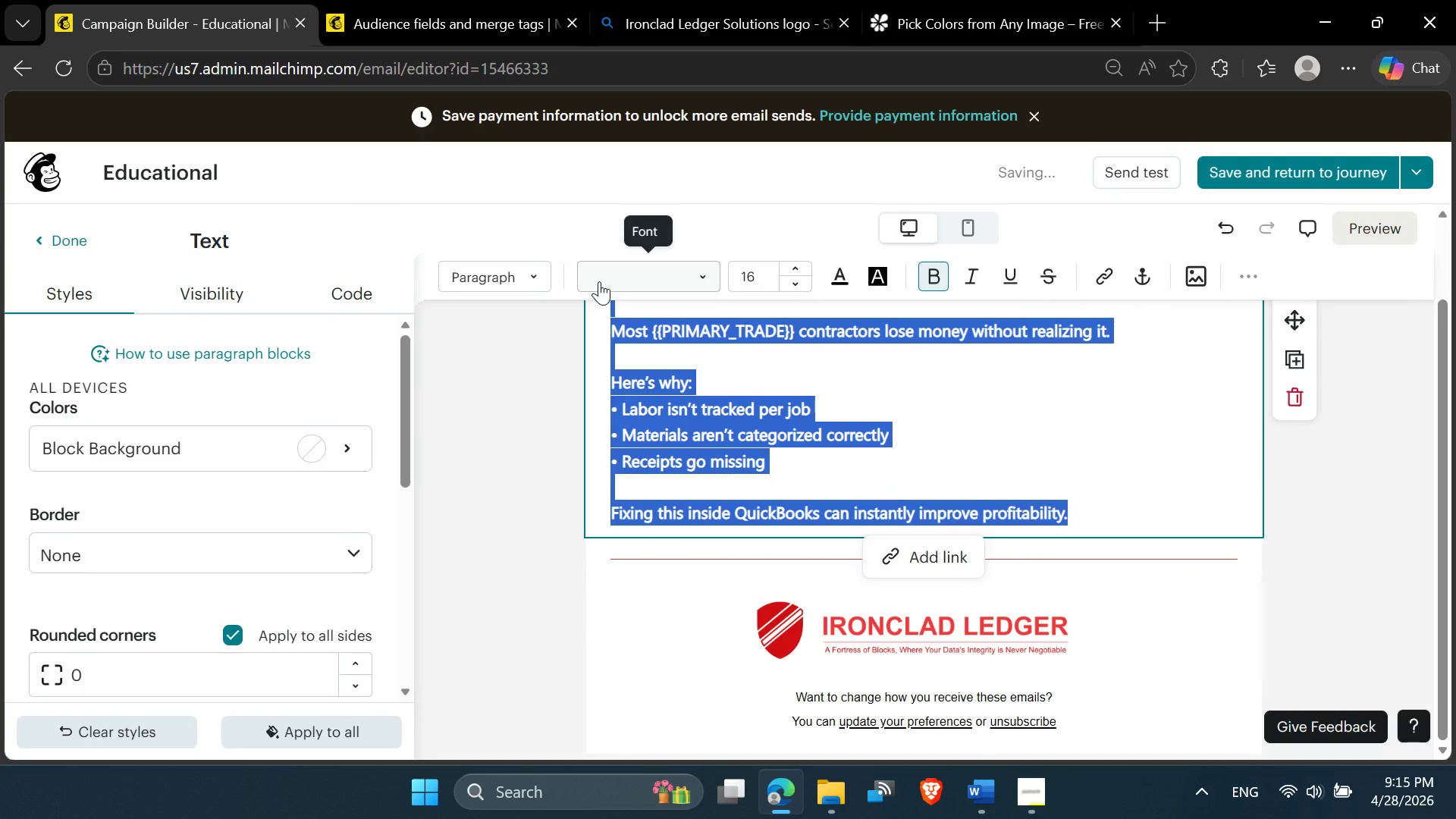 
key(Control+B)
 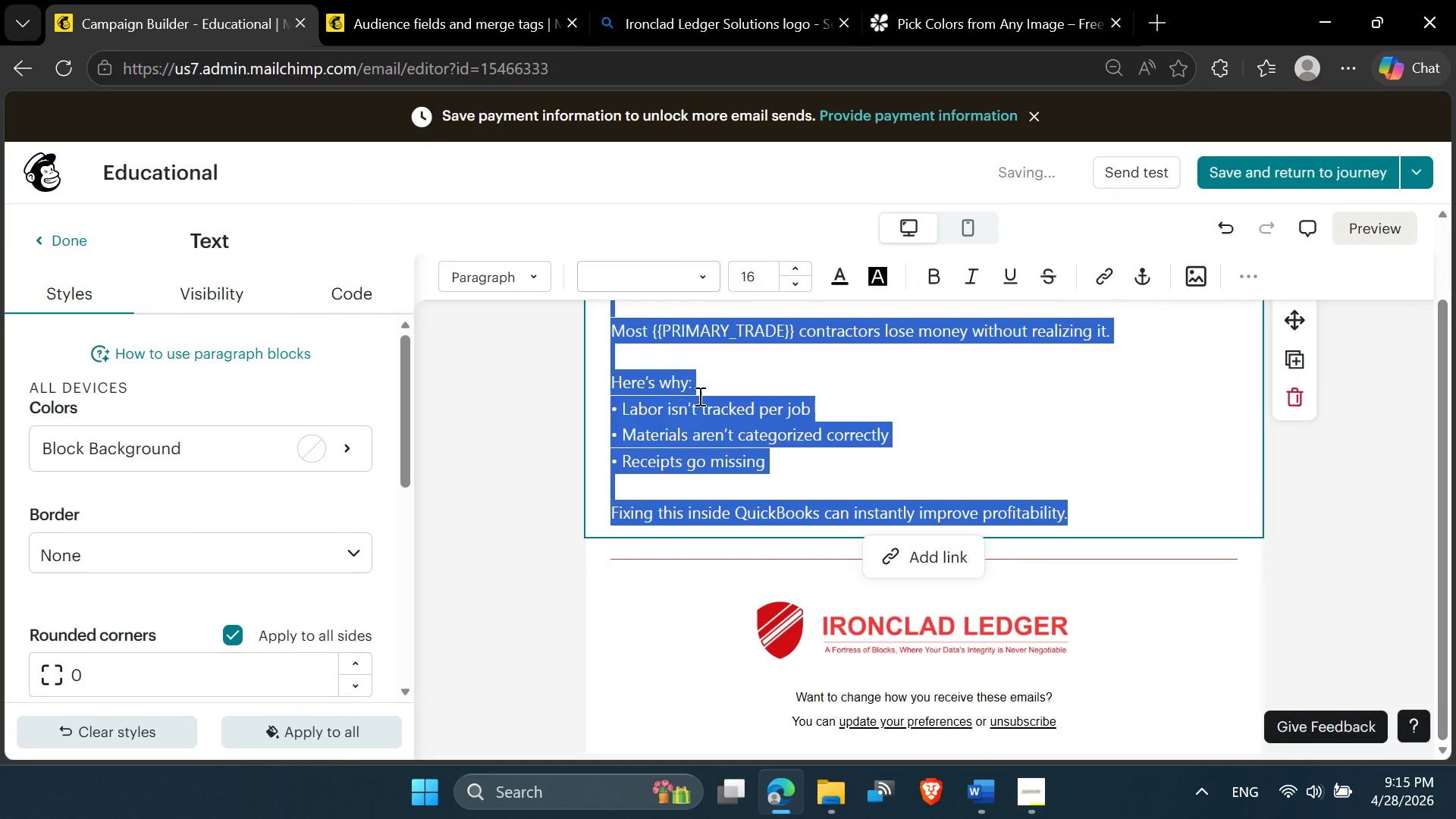 
left_click([700, 400])
 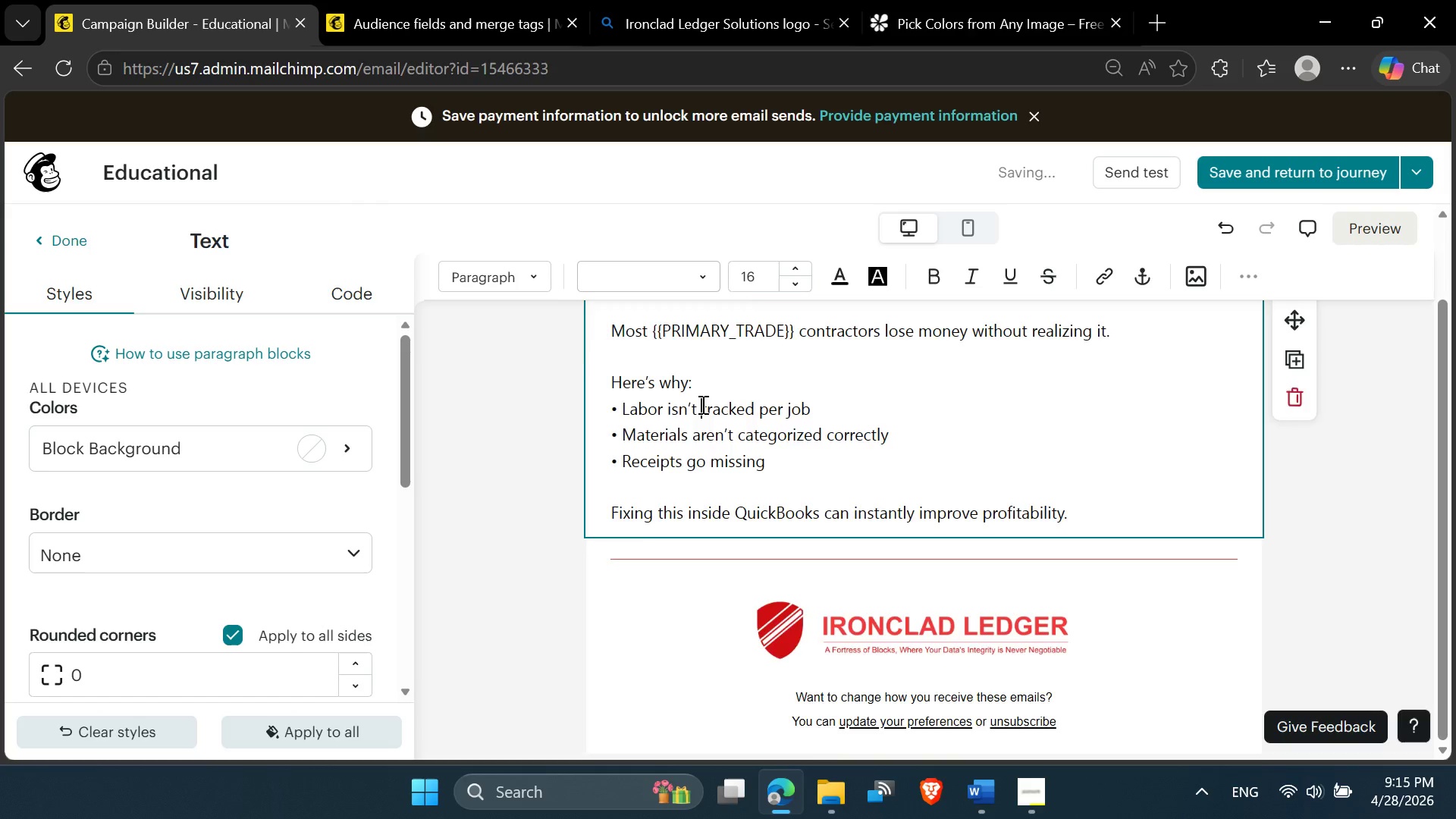 
left_click([700, 441])
 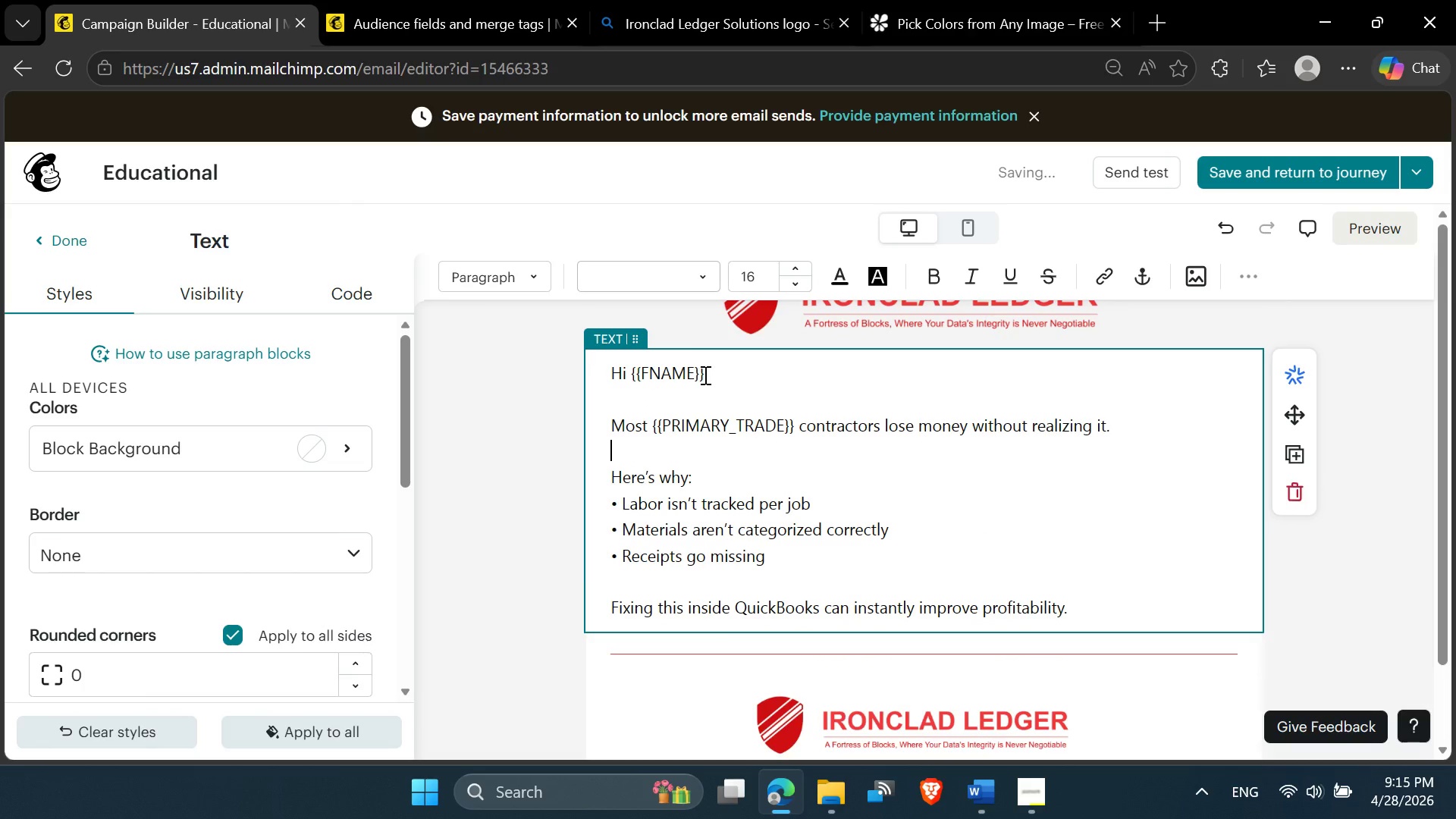 
scroll: coordinate [701, 404], scroll_direction: up, amount: 2.0
 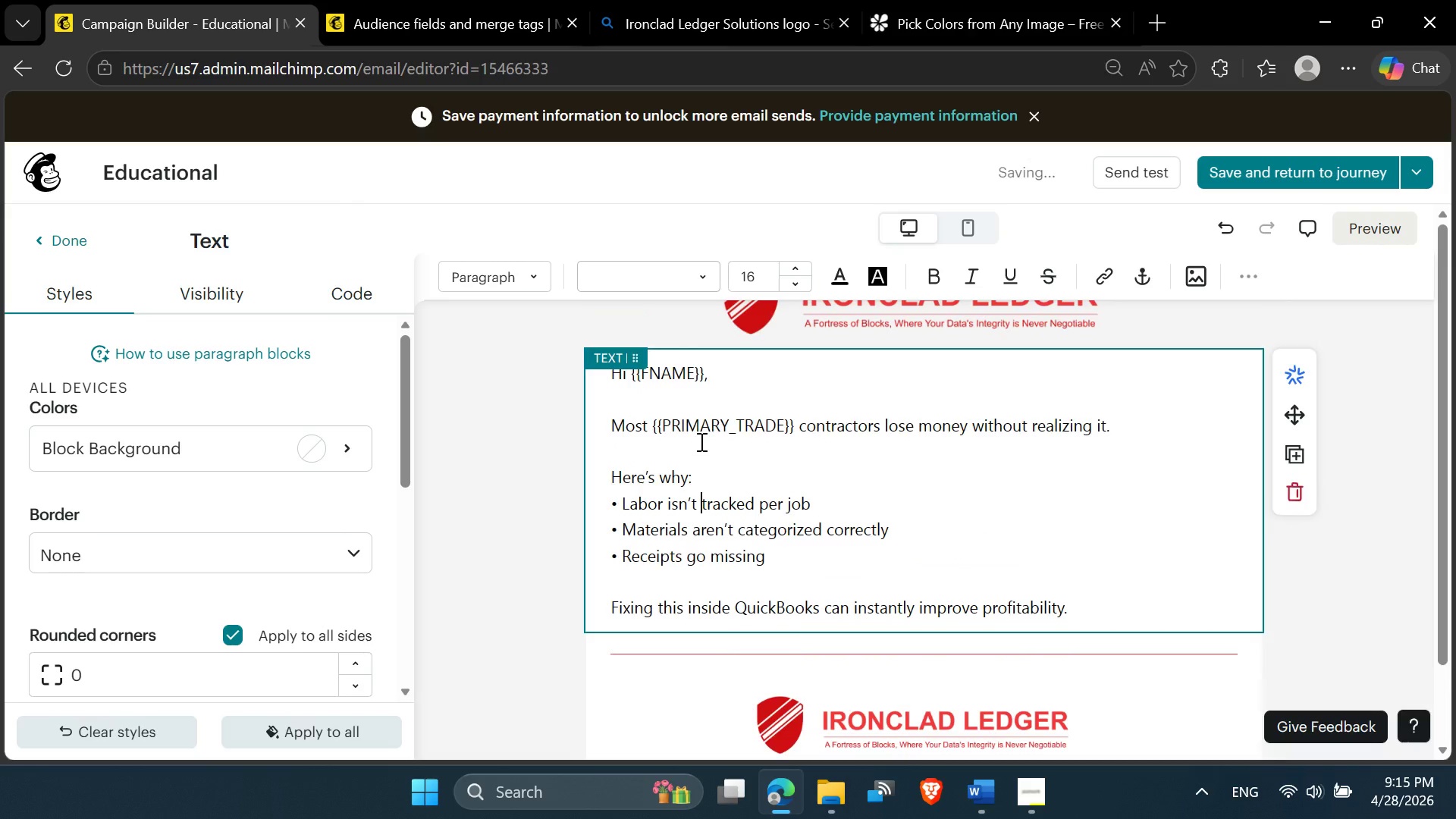 
left_click_drag(start_coordinate=[704, 374], to_coordinate=[629, 373])
 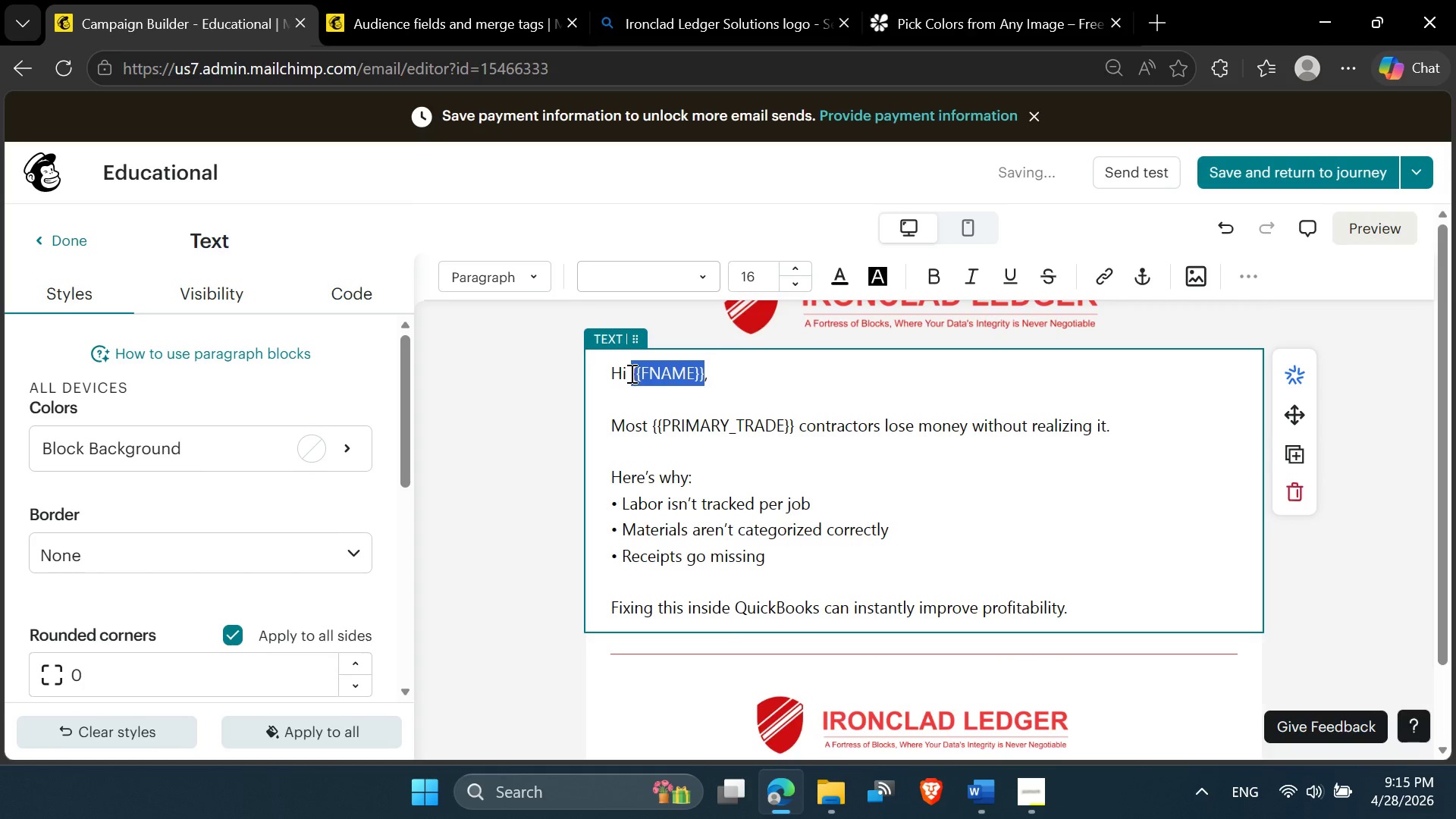 
key(Control+B)
 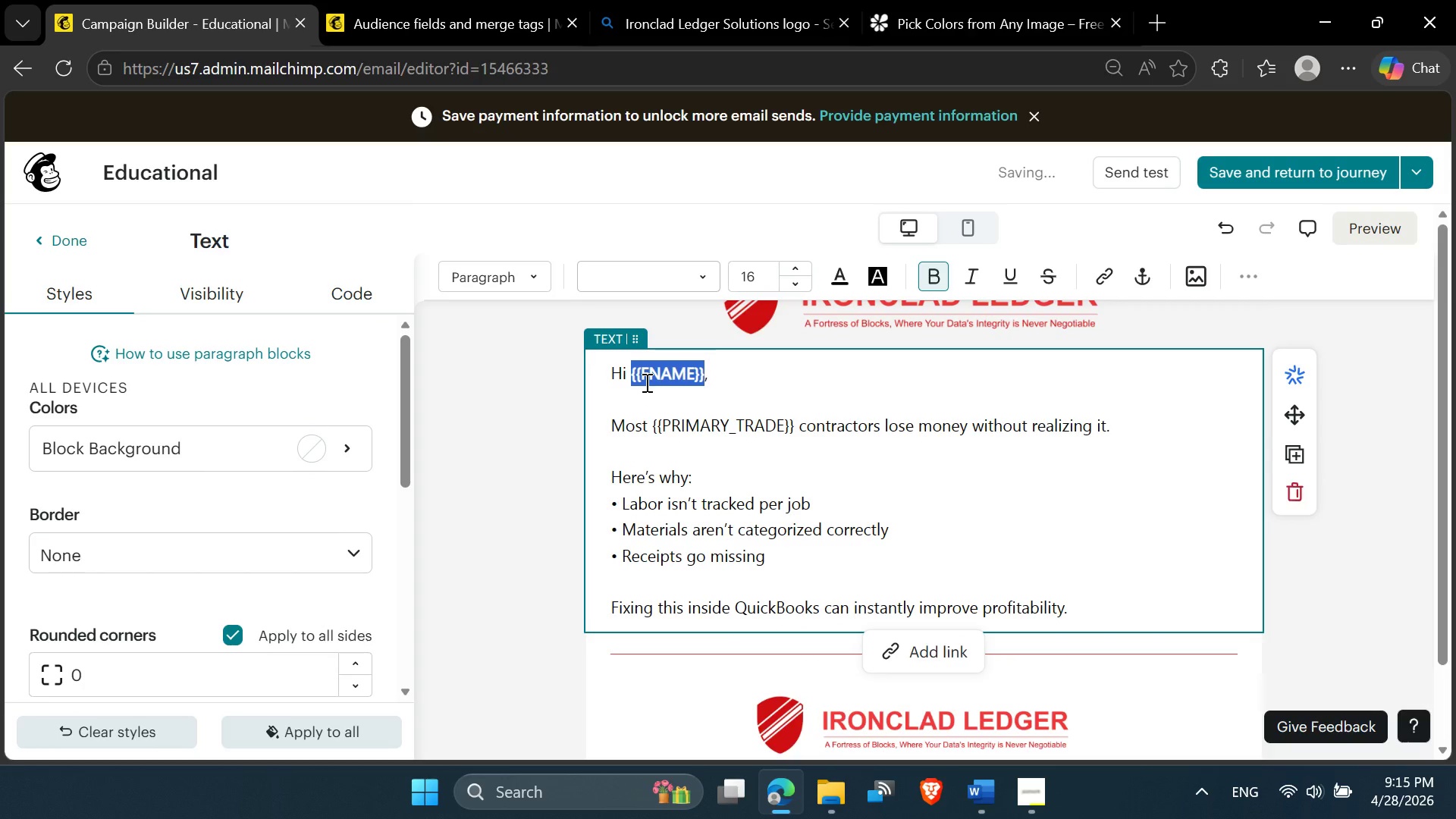 
left_click([639, 377])
 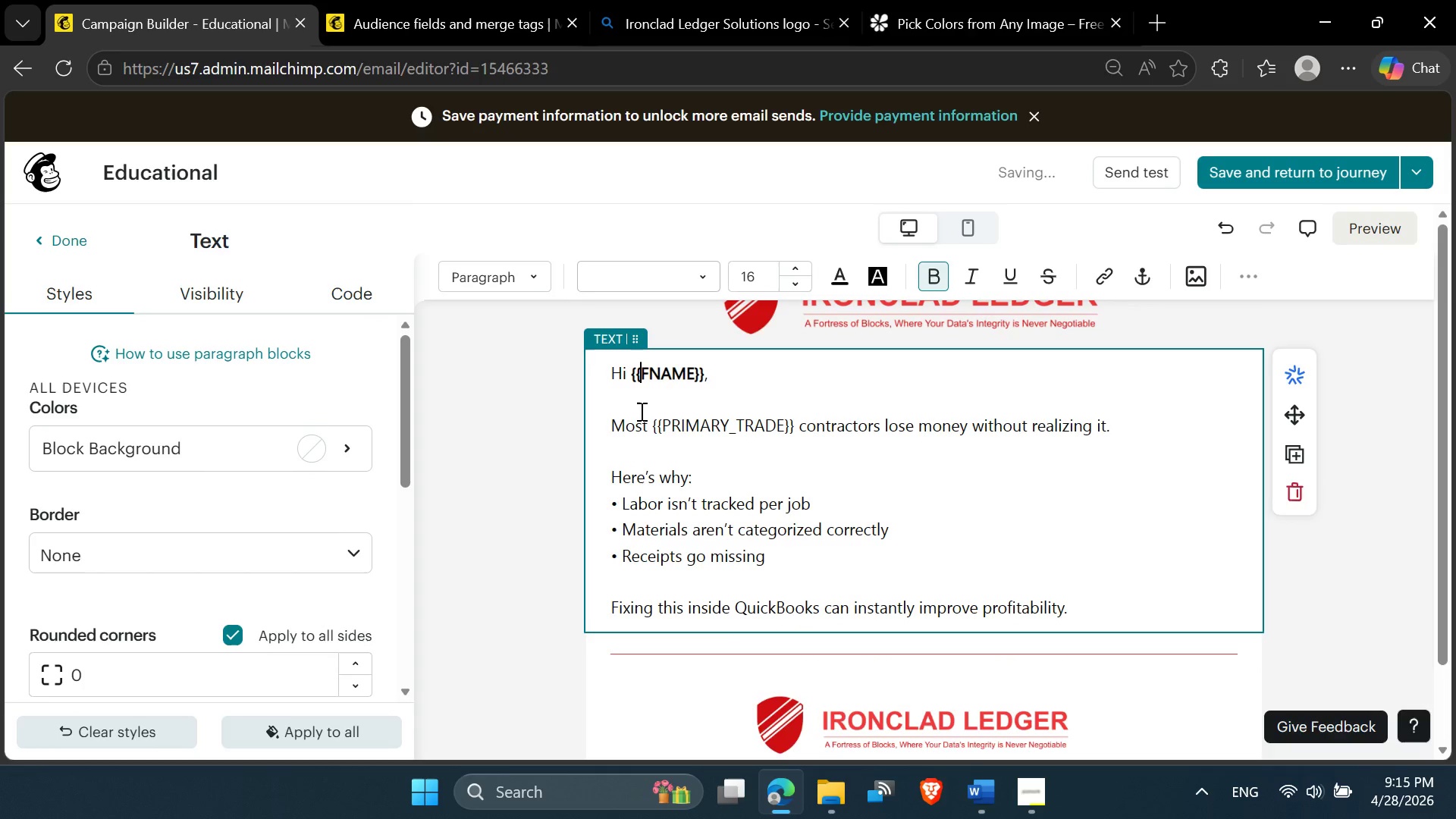 
key(Backspace)
key(Backspace)
type(*\)
key(Backspace)
type(|FNAME)
 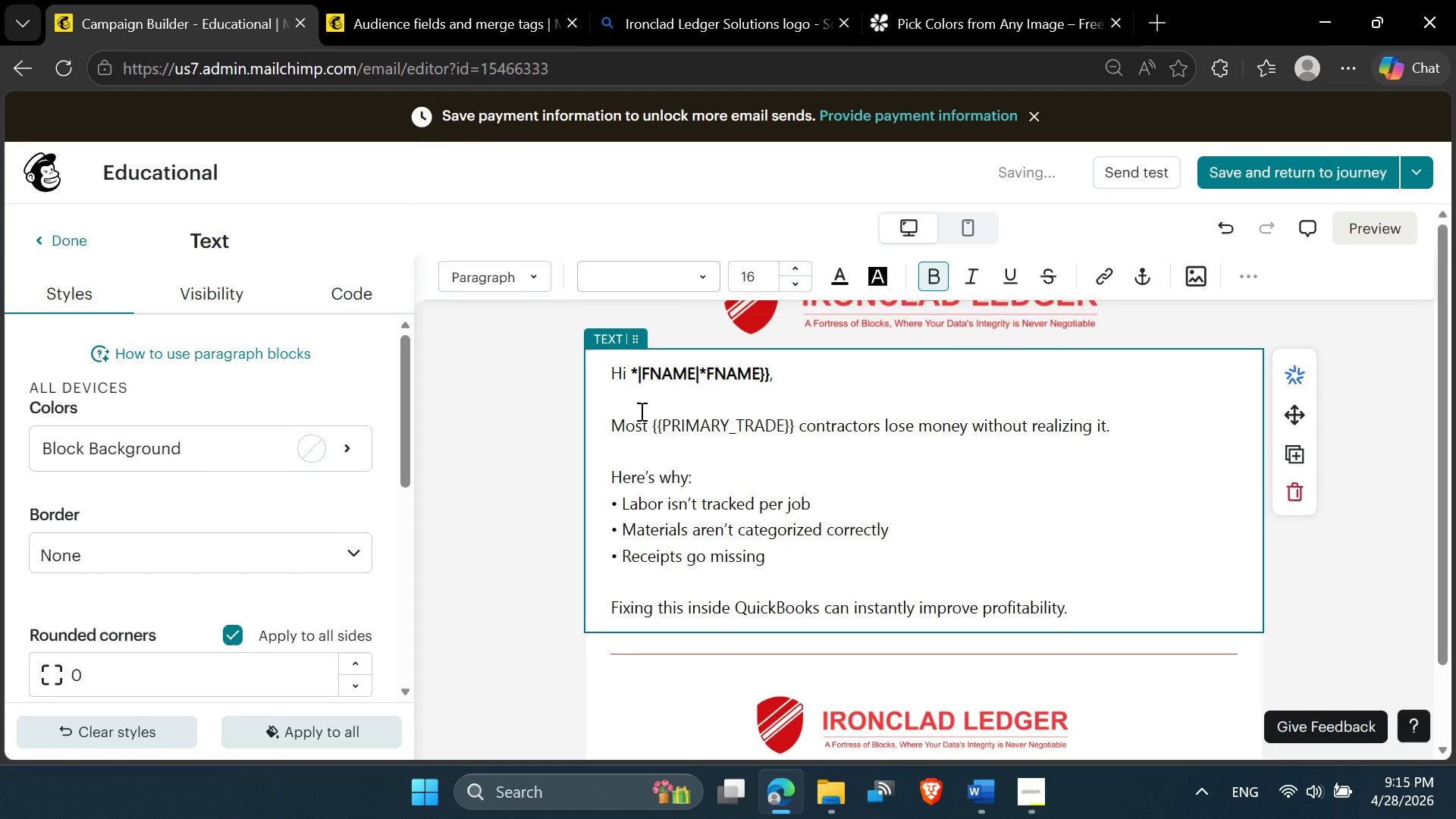 
key(ArrowRight)
 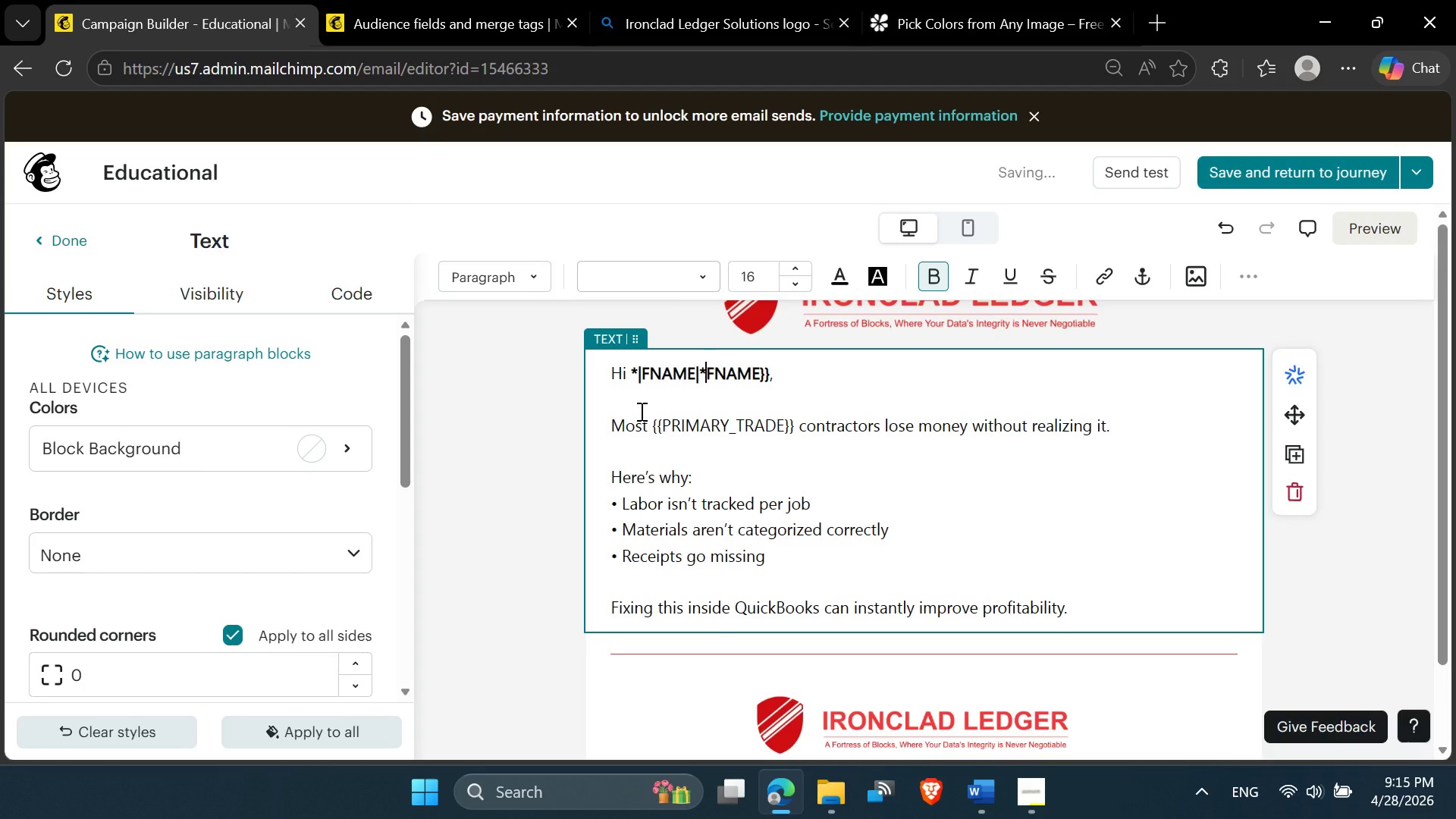 
key(ArrowRight)
 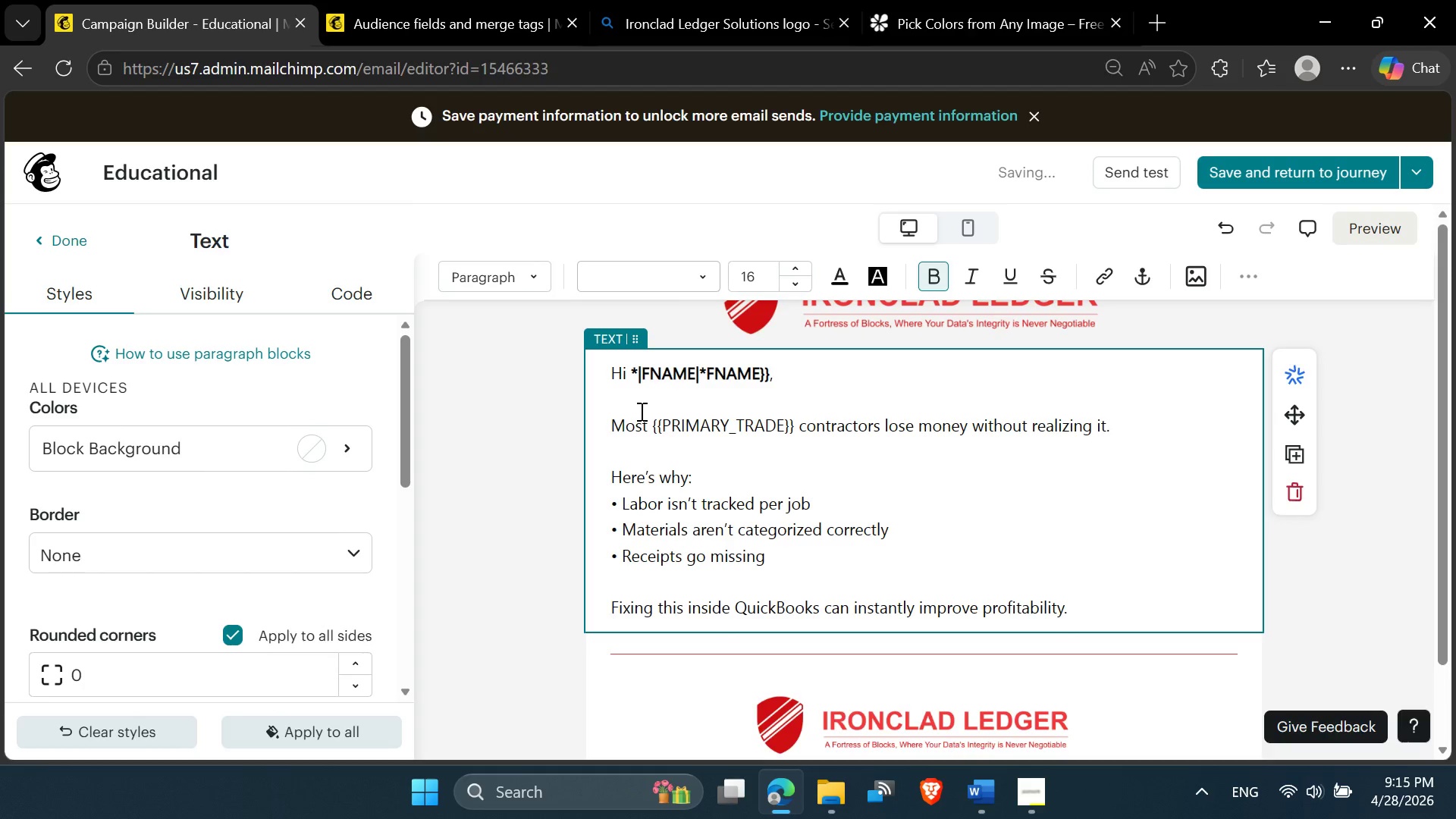 
key(Delete)
 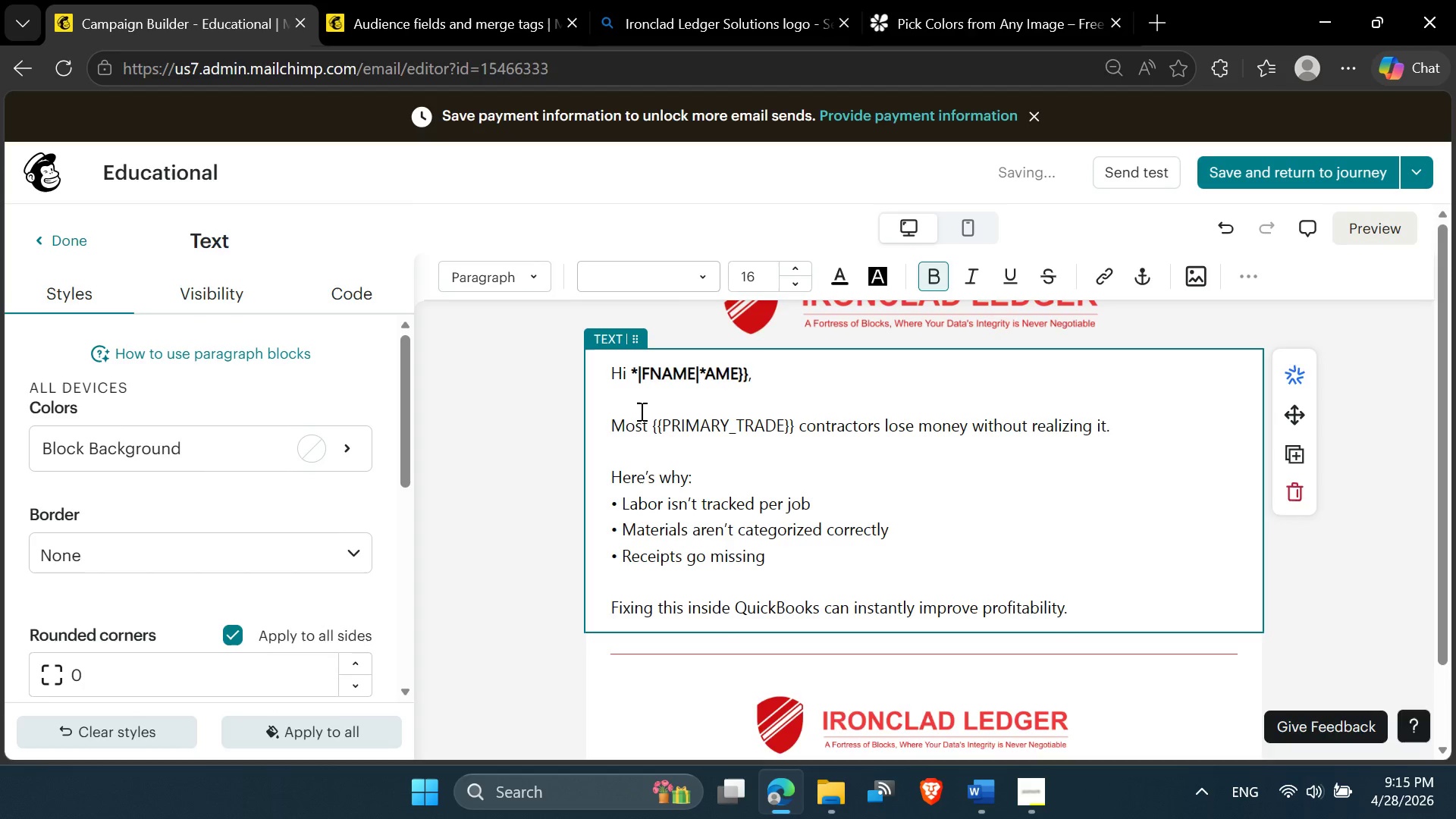 
key(Delete)
 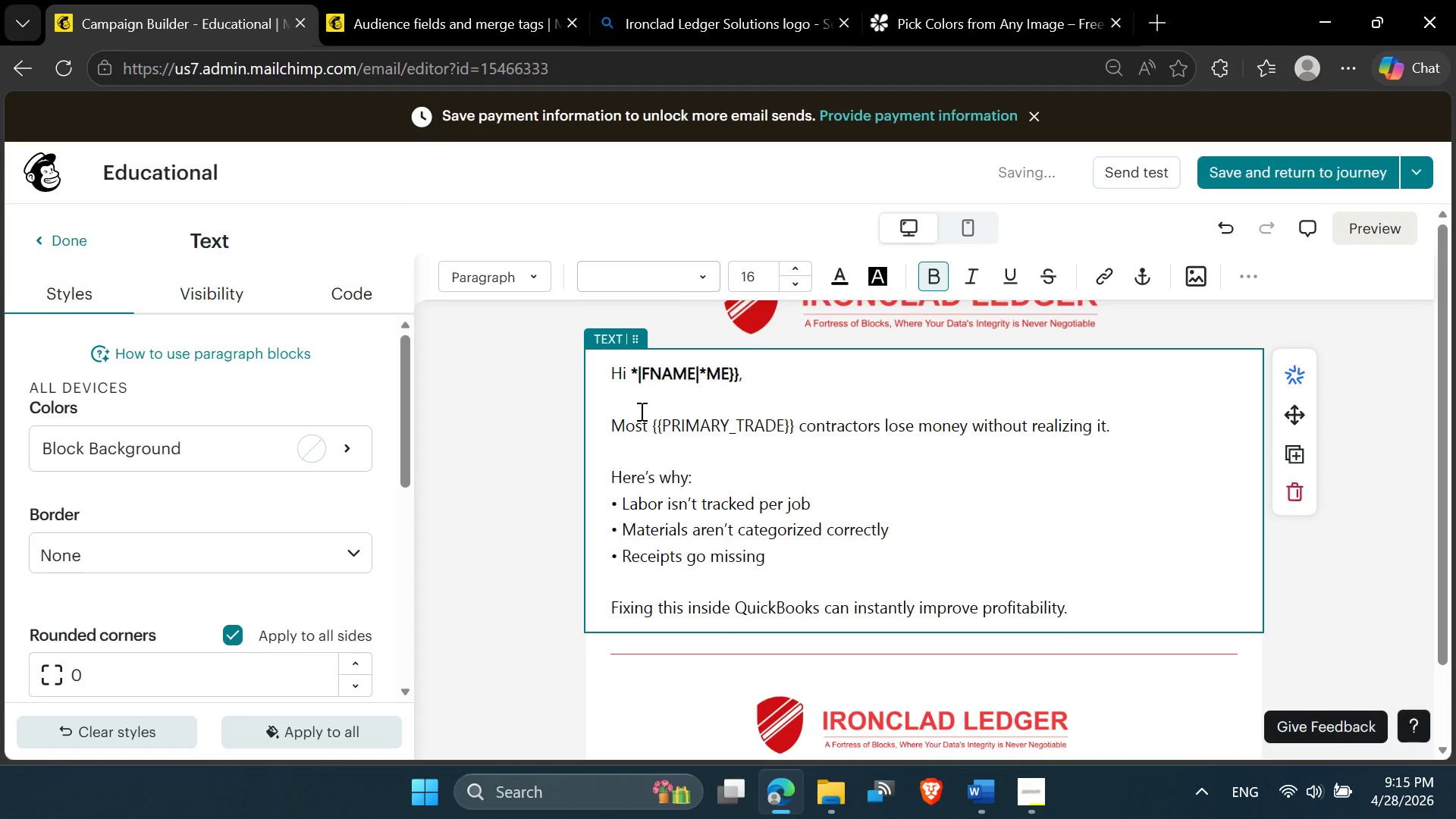 
key(Delete)
 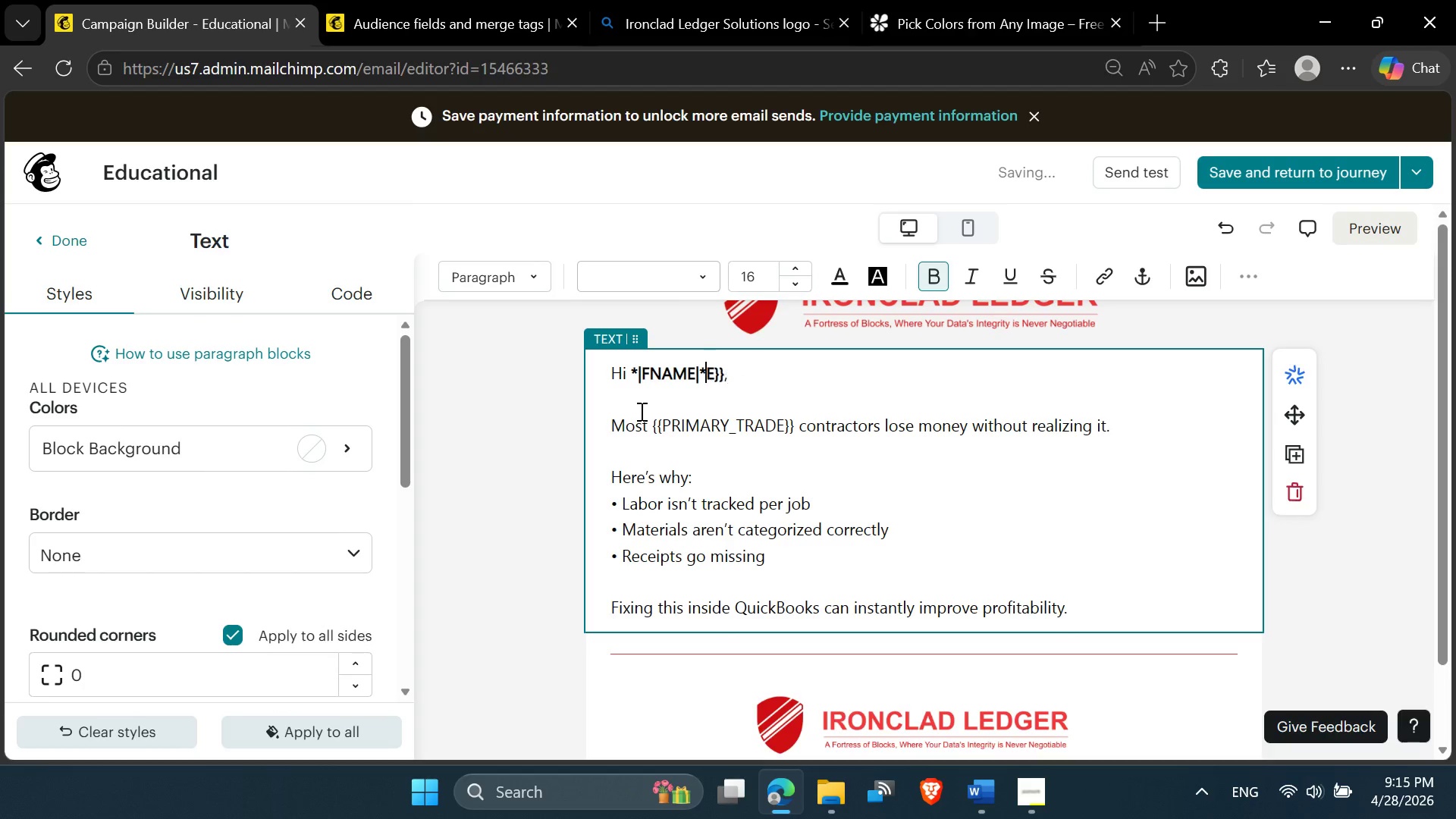 
key(Delete)
 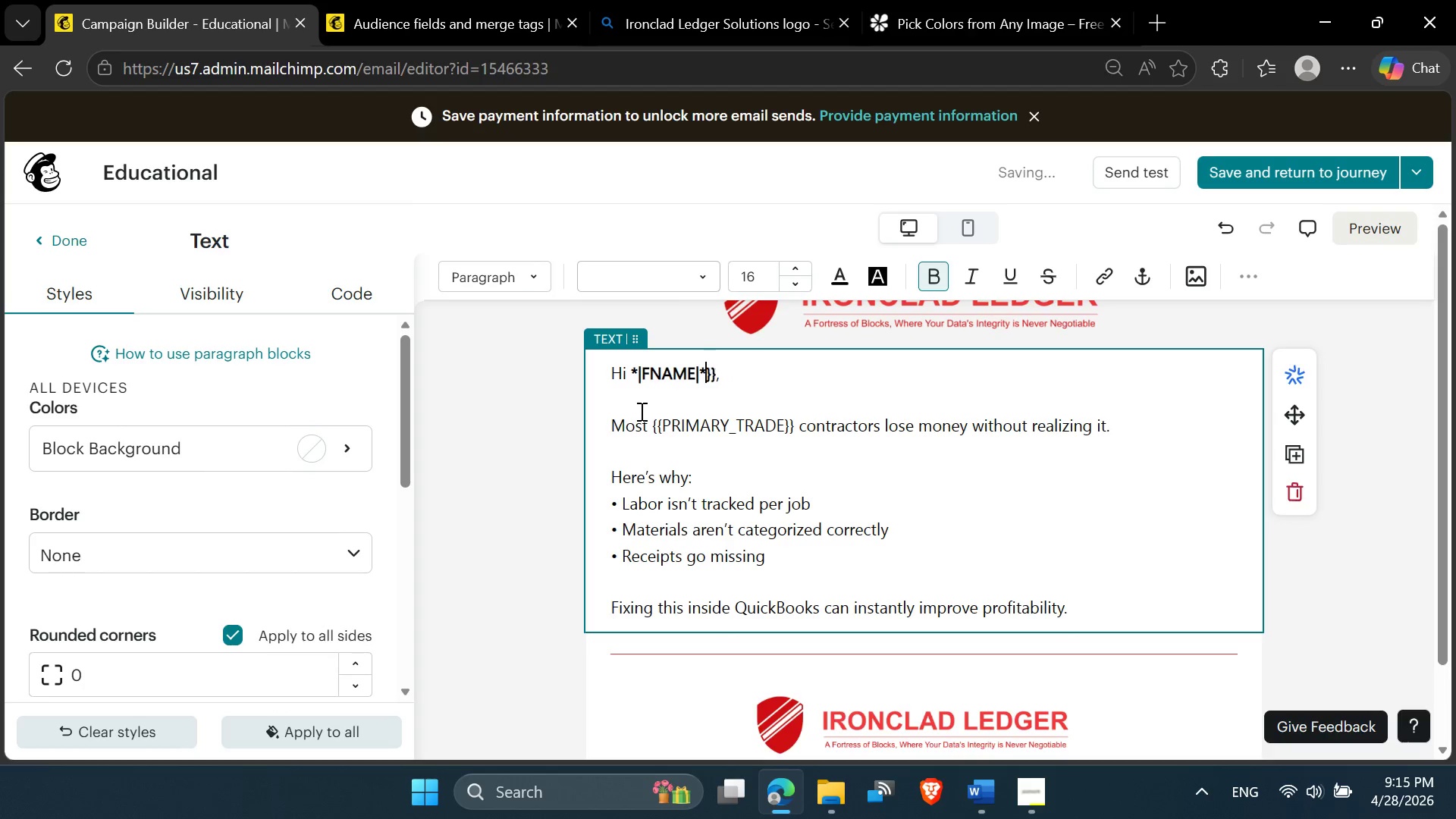 
key(Delete)
 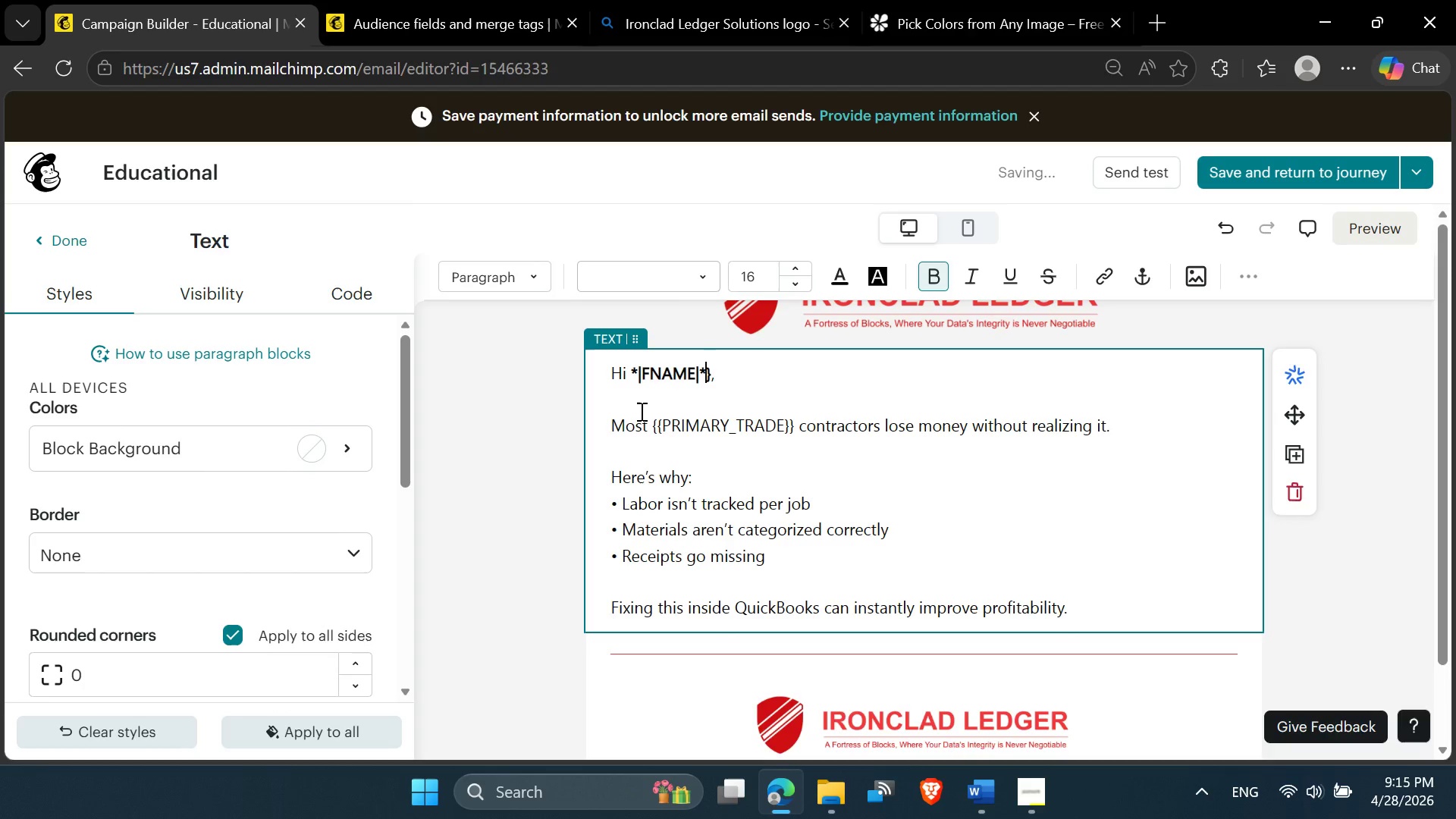 
key(Delete)
 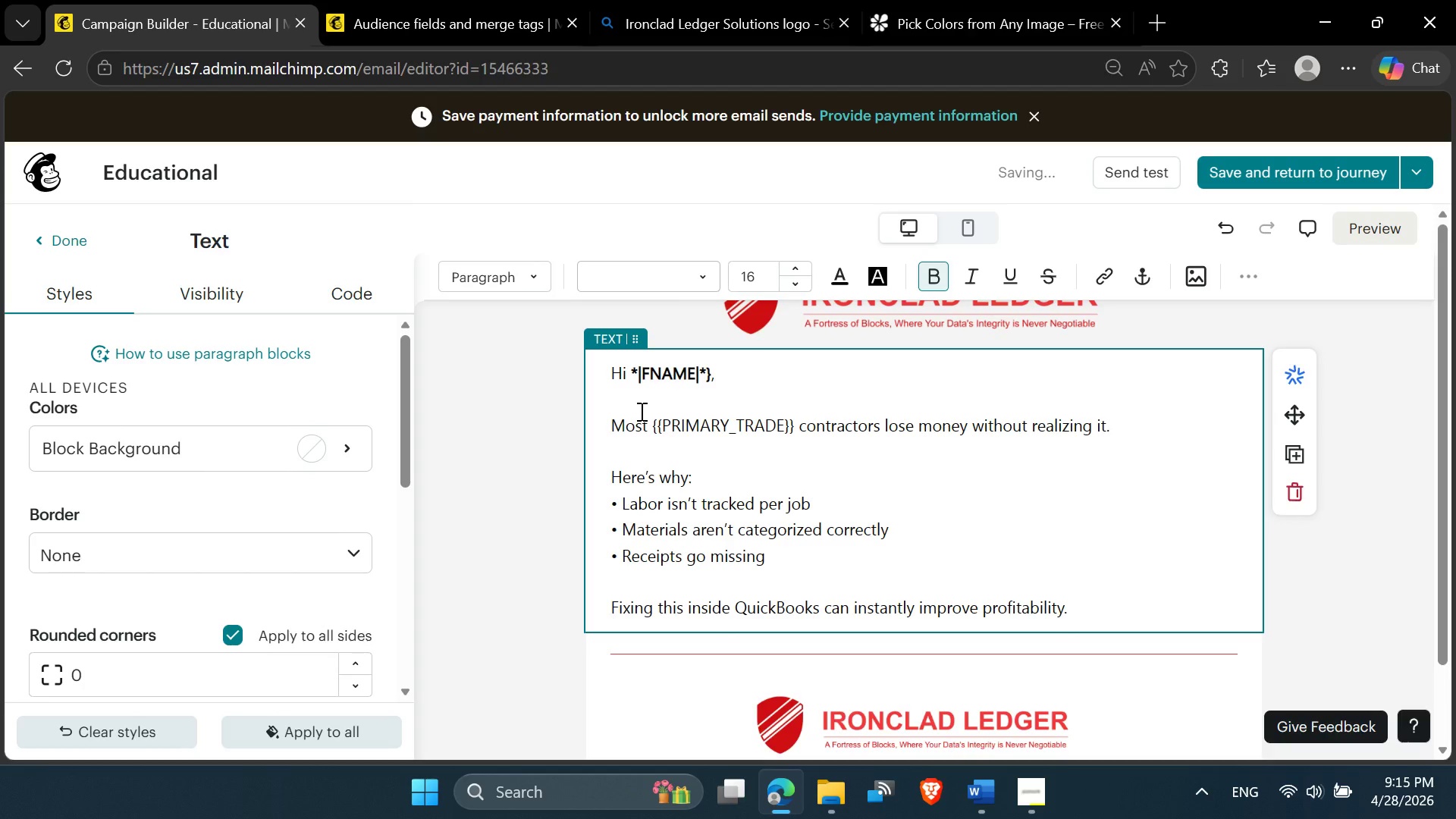 
key(Delete)
 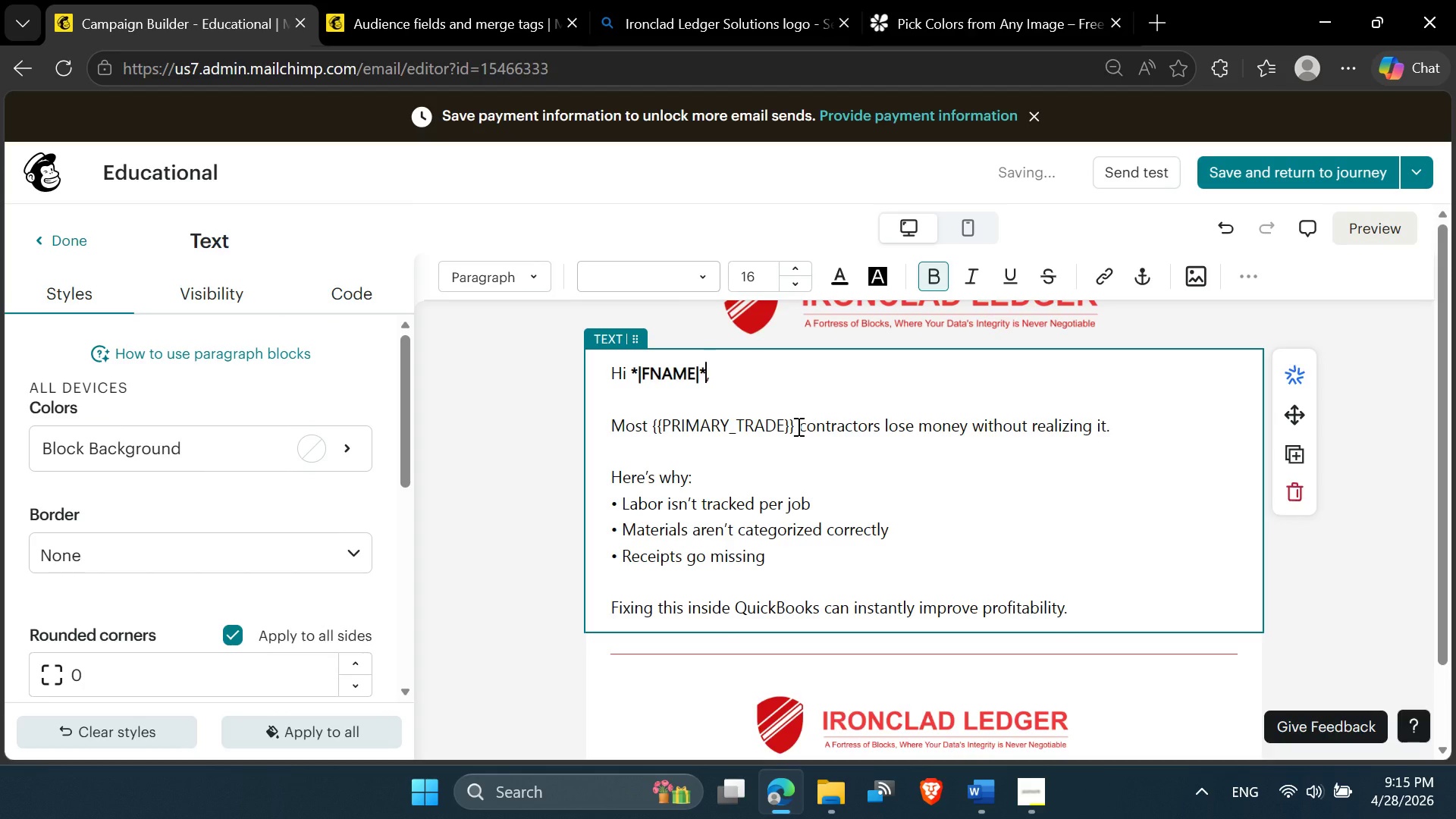 
left_click_drag(start_coordinate=[797, 426], to_coordinate=[650, 435])
 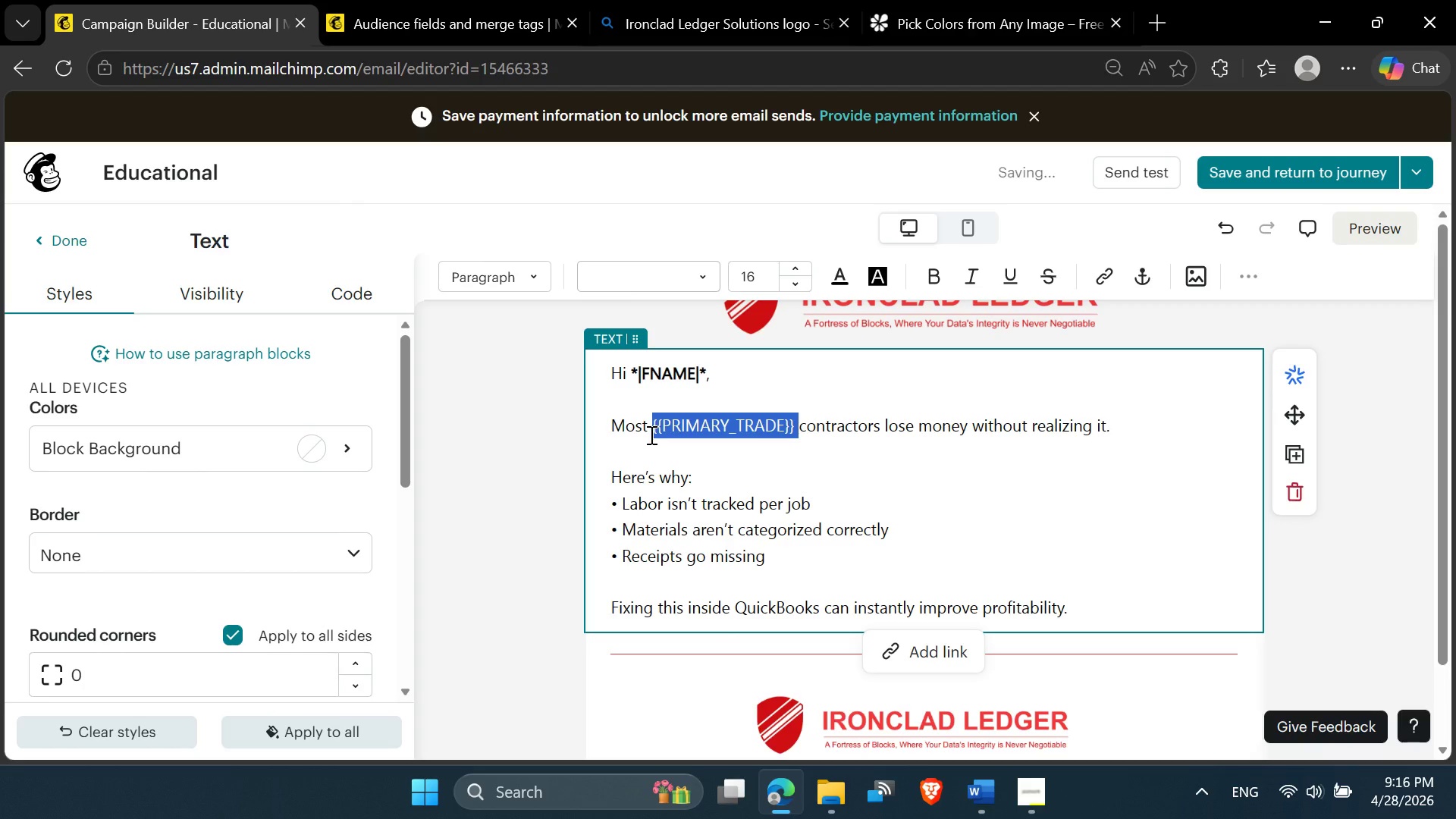 
key(Meta+V)
 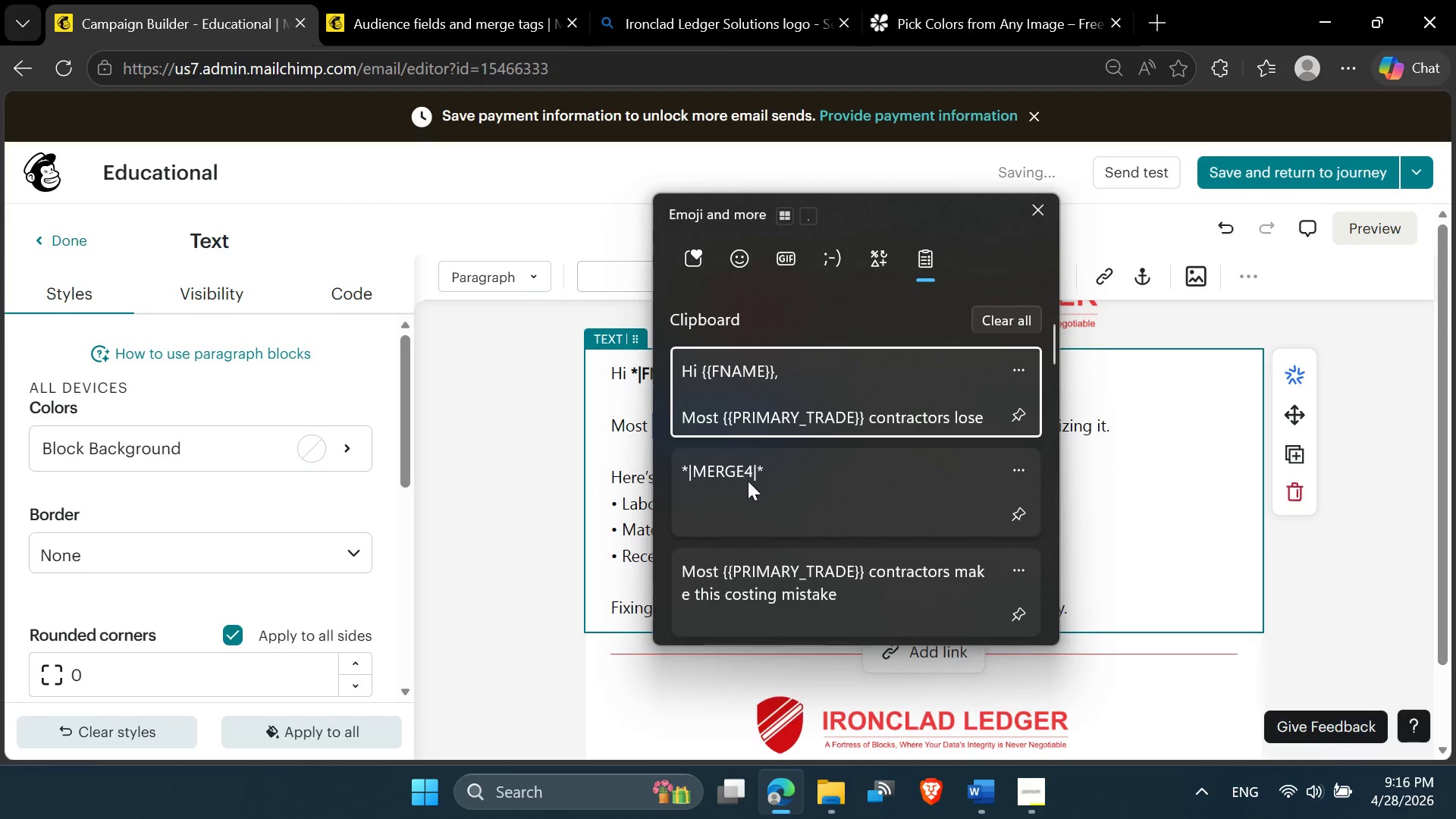 
left_click([748, 481])
 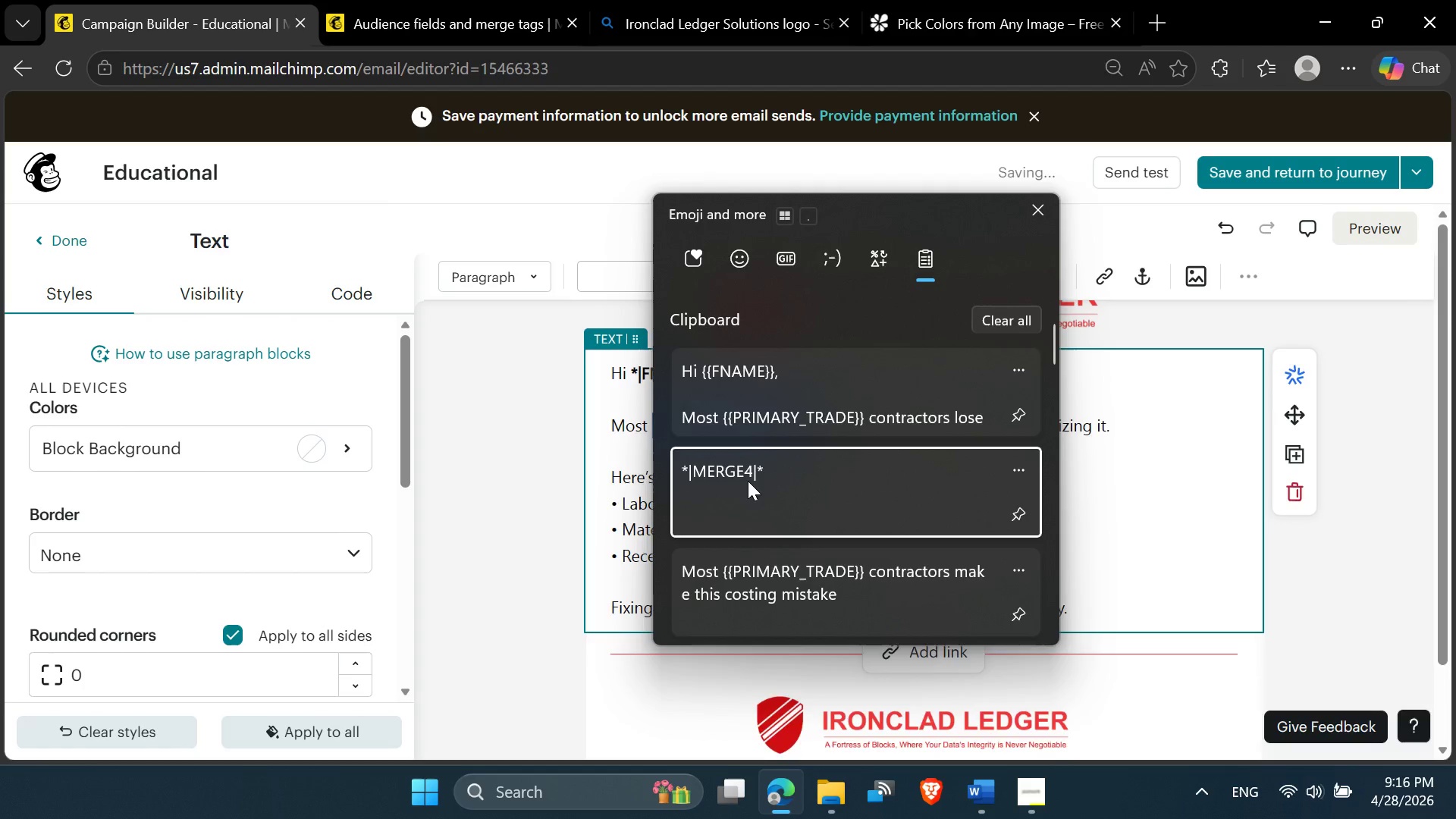 
key(Control+ControlLeft)
 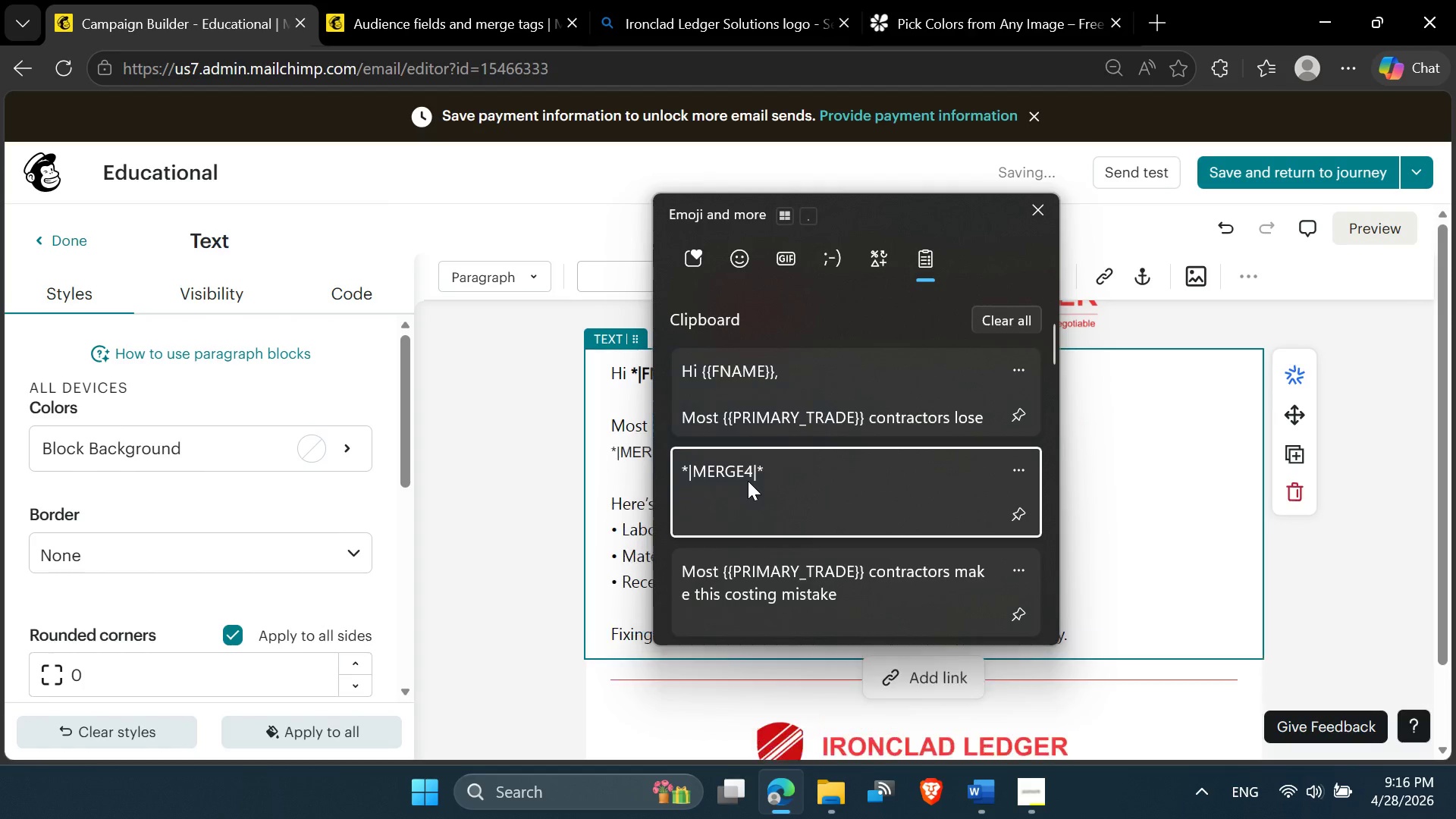 
key(Space)
 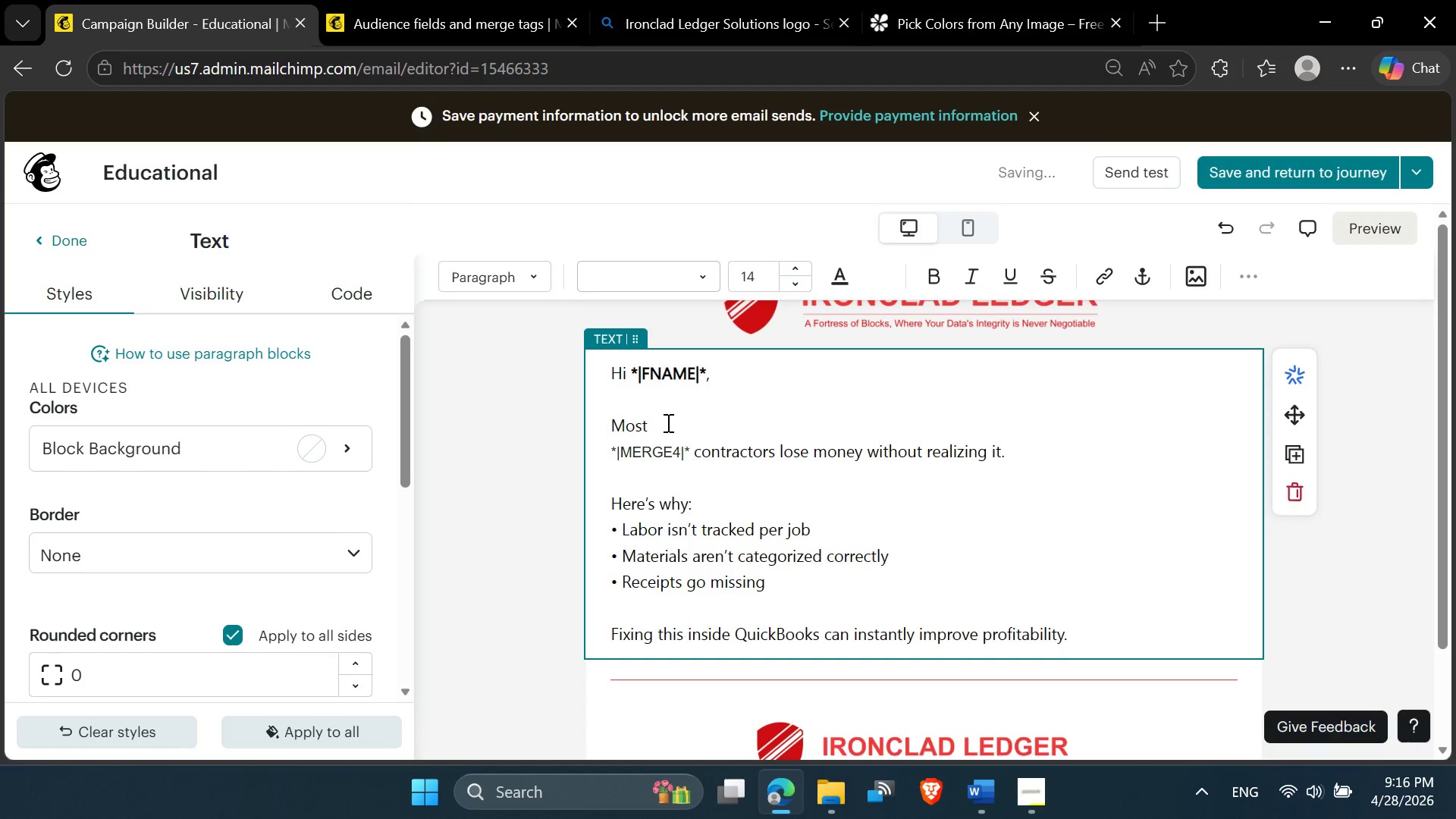 
left_click([666, 422])
 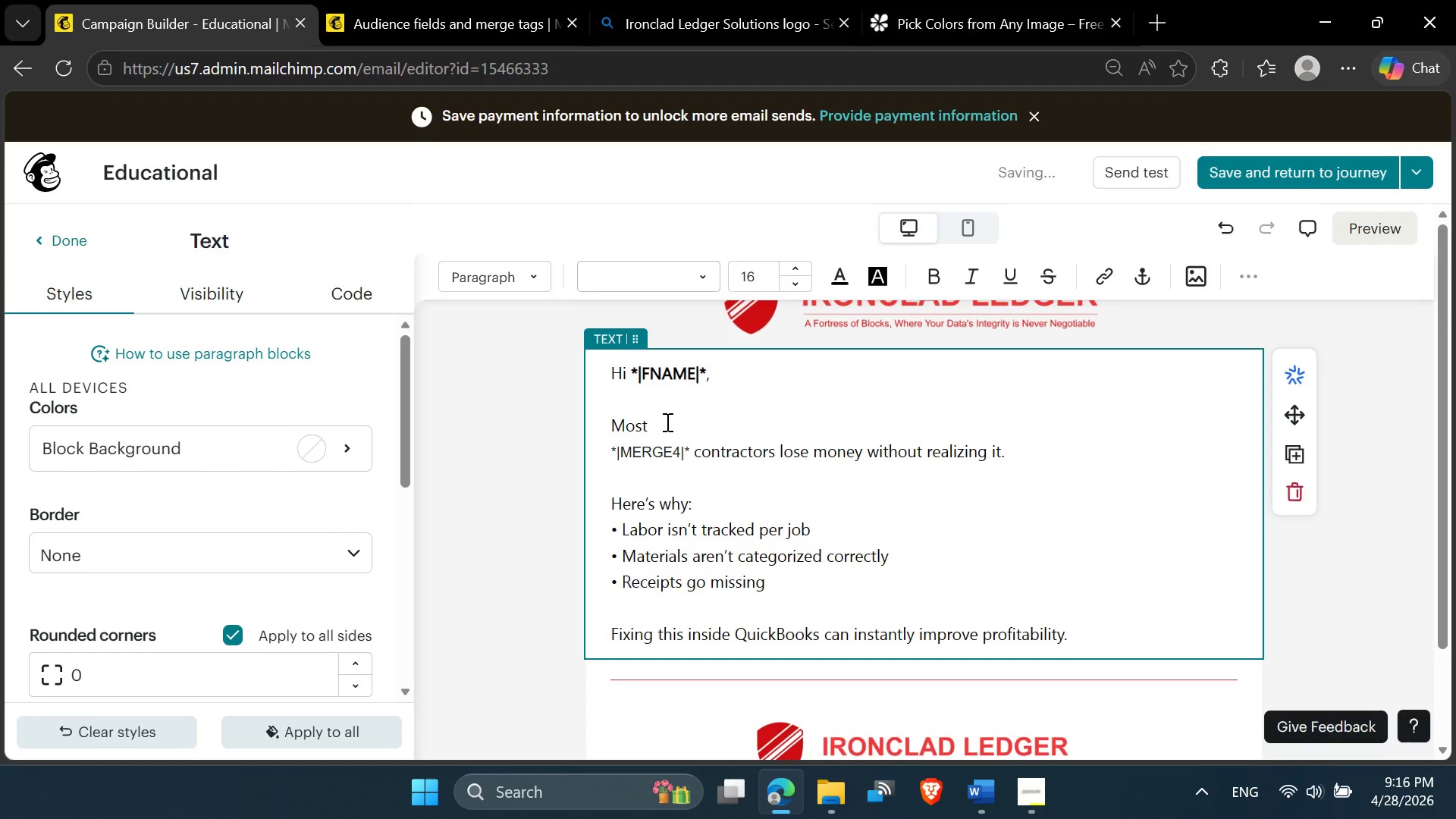 
key(Delete)
 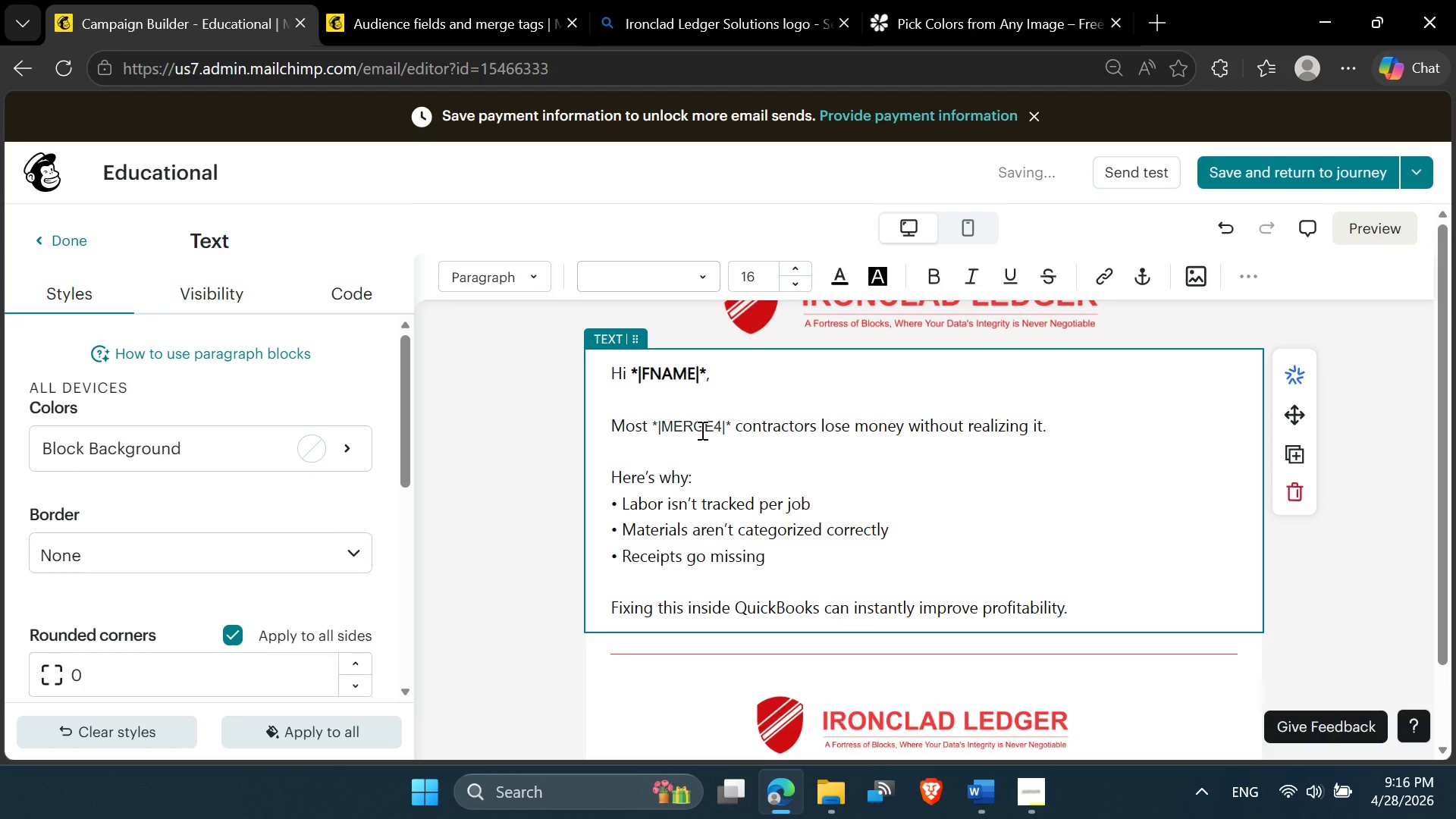 
left_click_drag(start_coordinate=[730, 422], to_coordinate=[653, 427])
 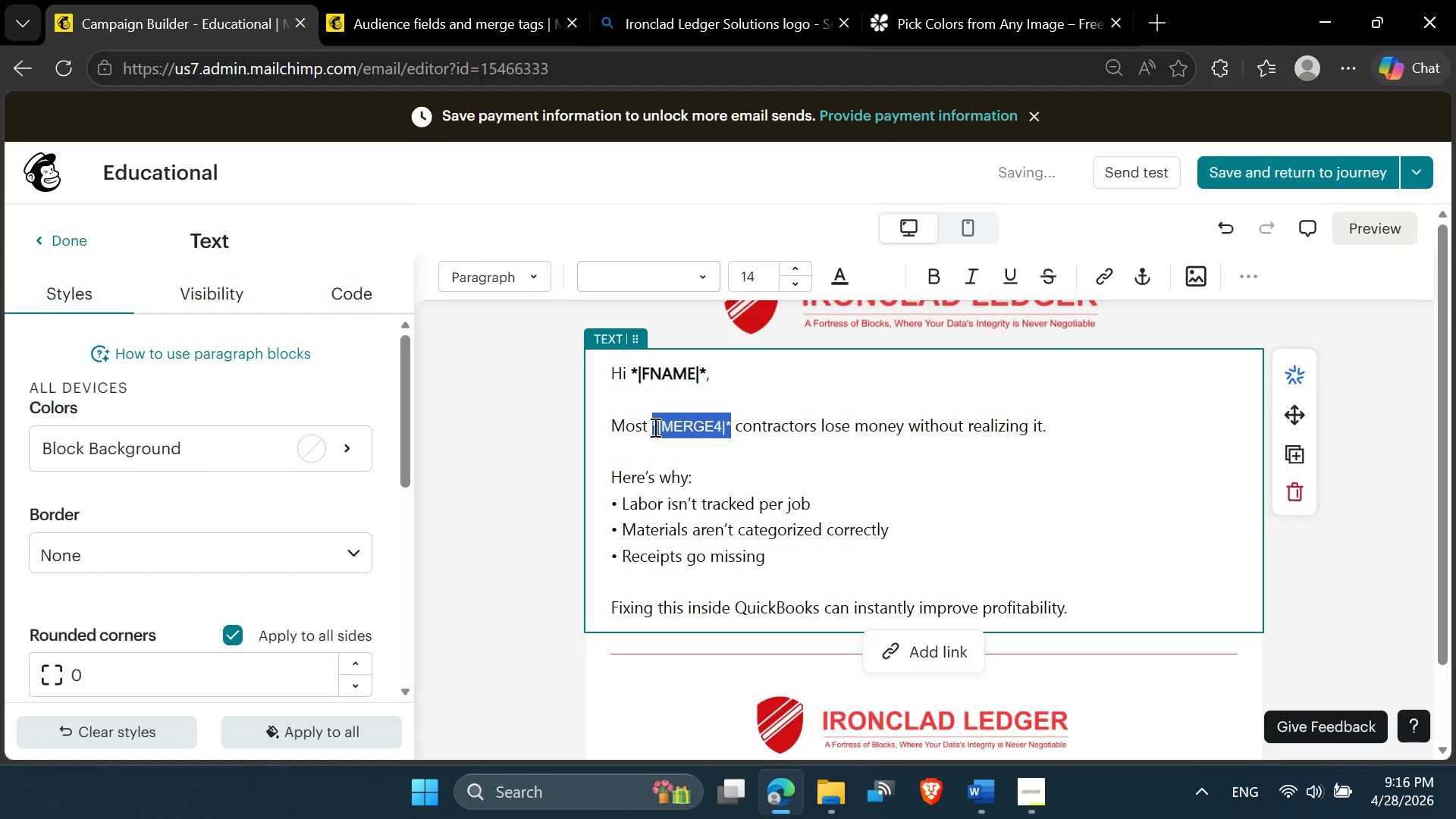 
key(Control+B)
 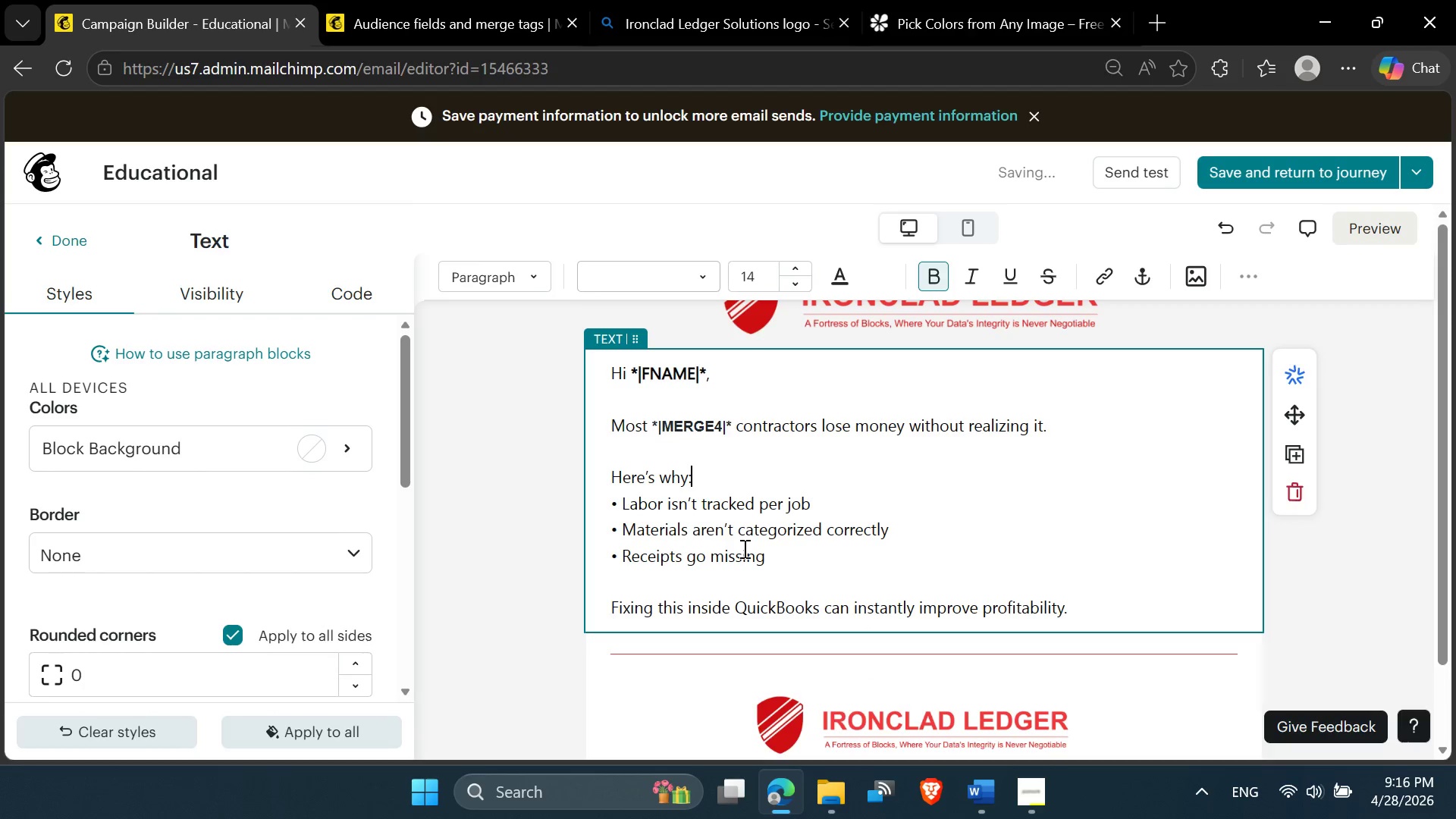 
left_click_drag(start_coordinate=[770, 559], to_coordinate=[610, 516])
 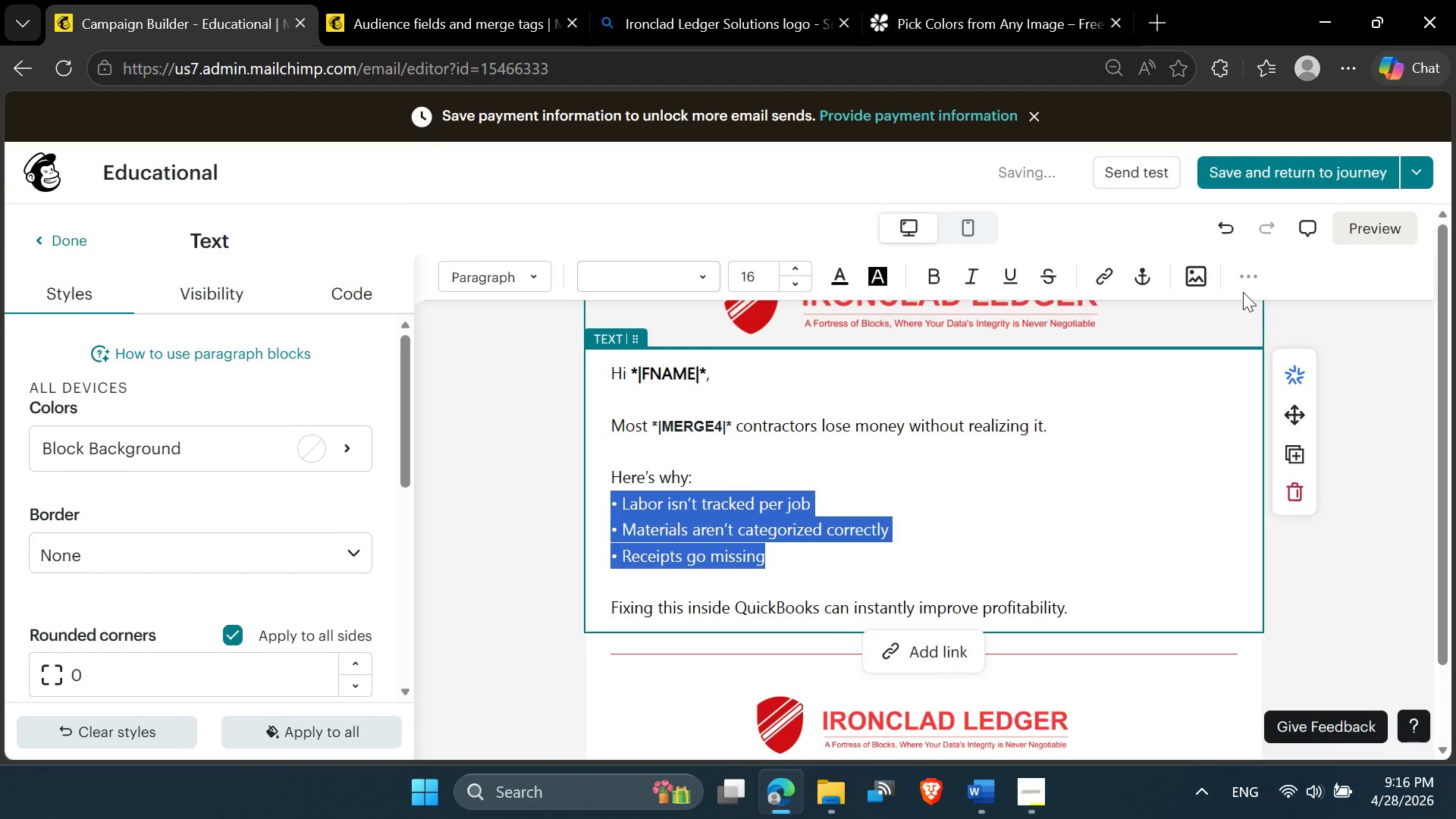 
left_click([1243, 286])
 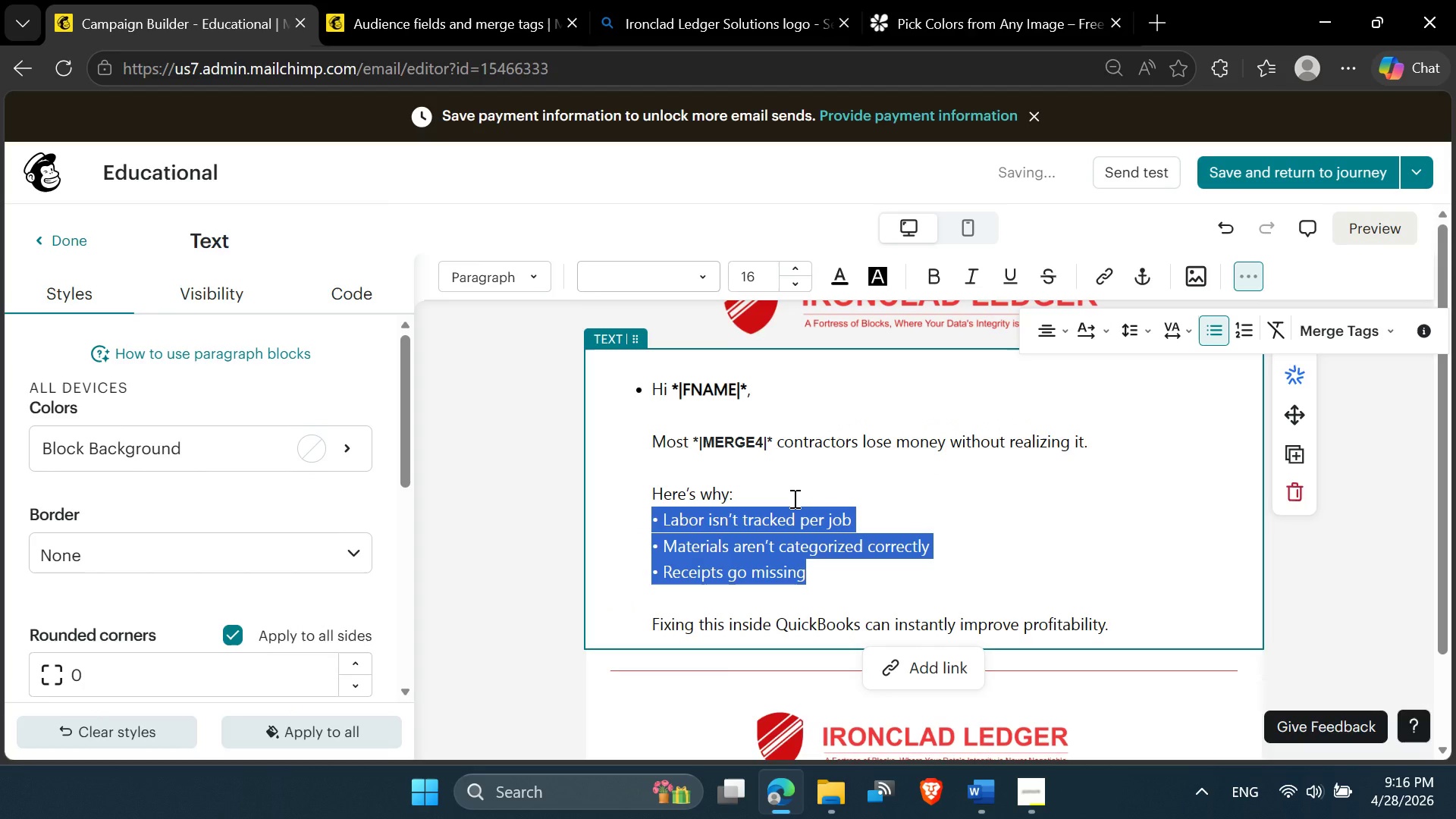 
wait(5.34)
 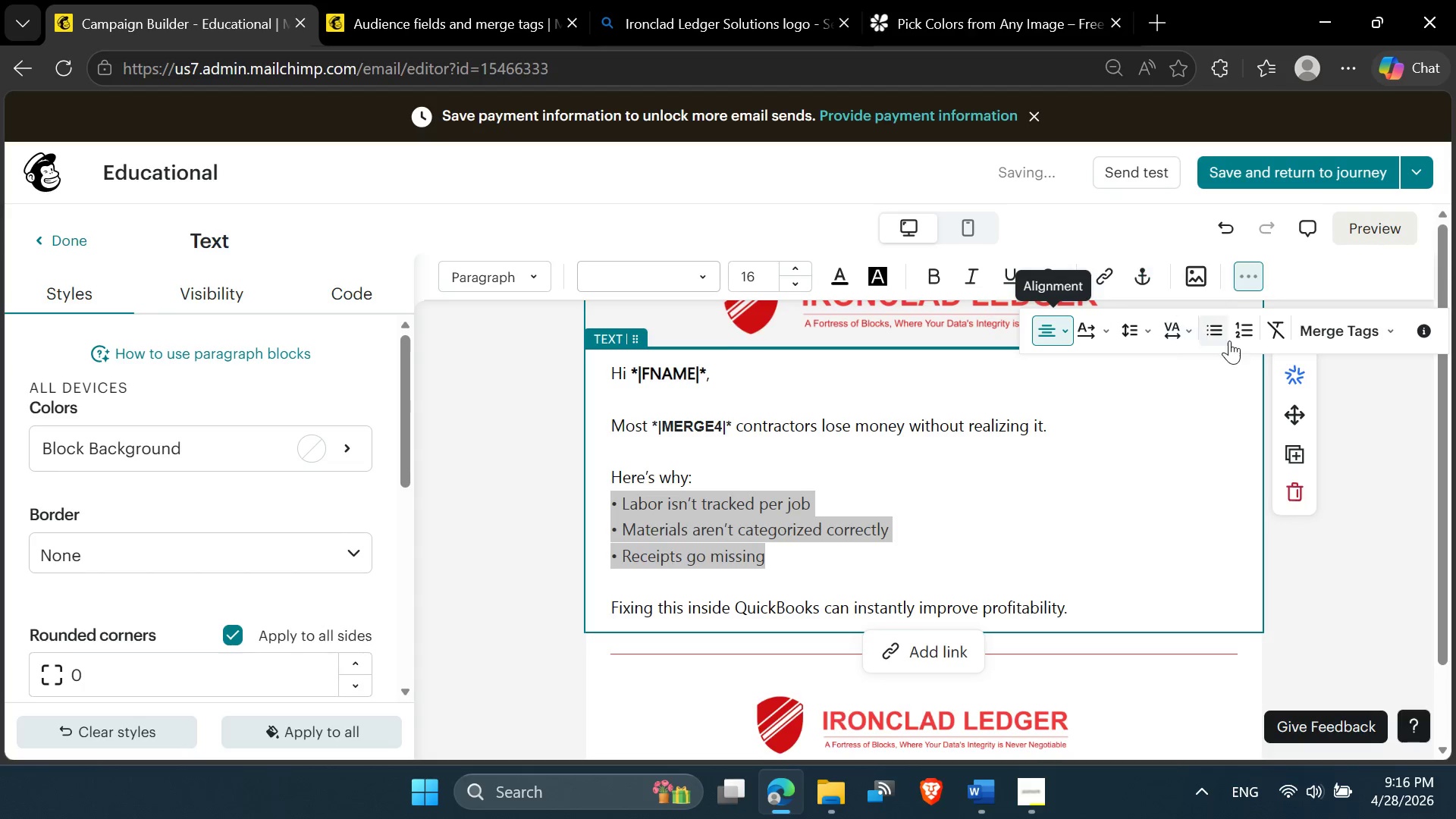 
key(Control+ControlLeft)
 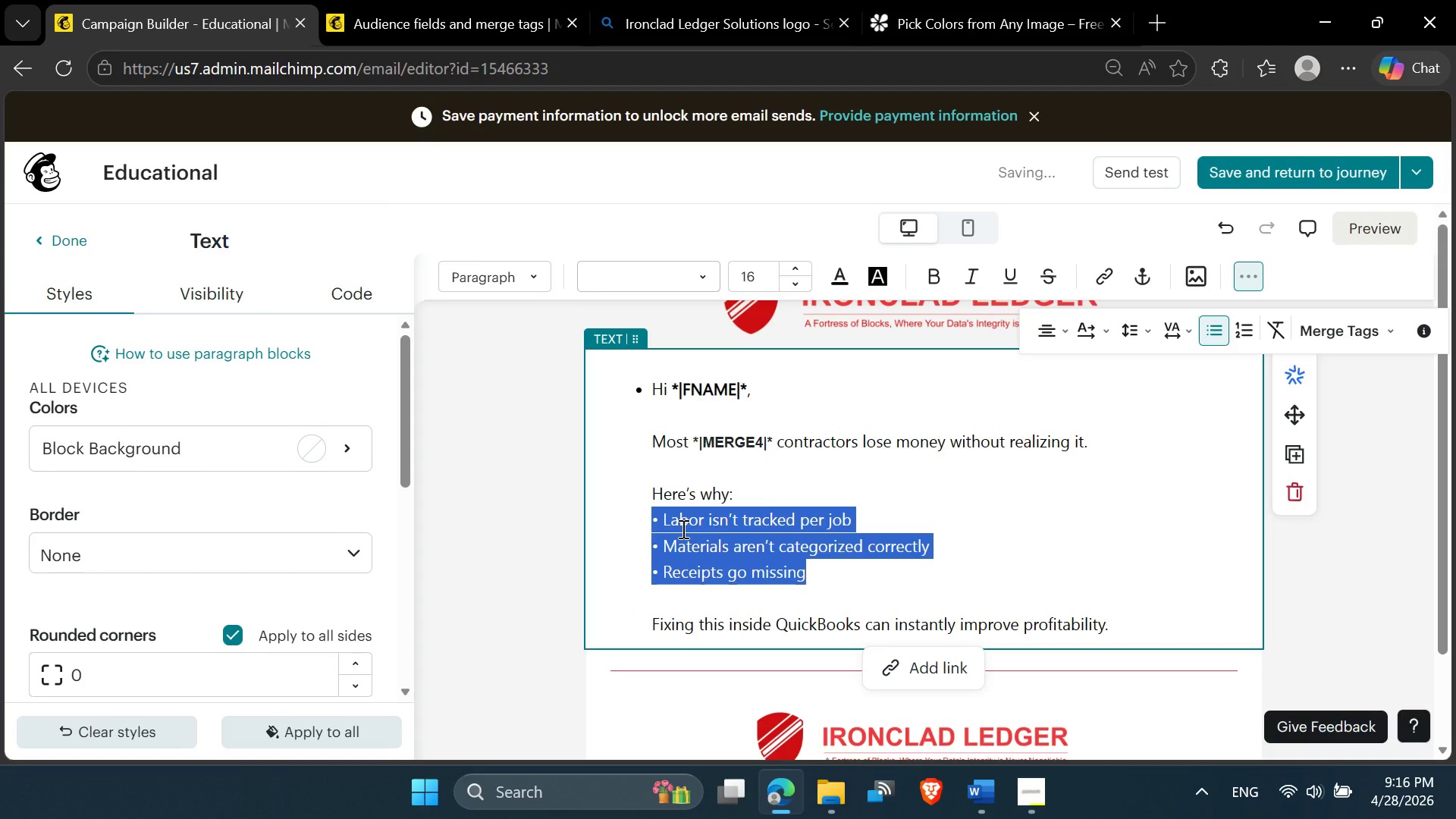 
key(Control+Z)
 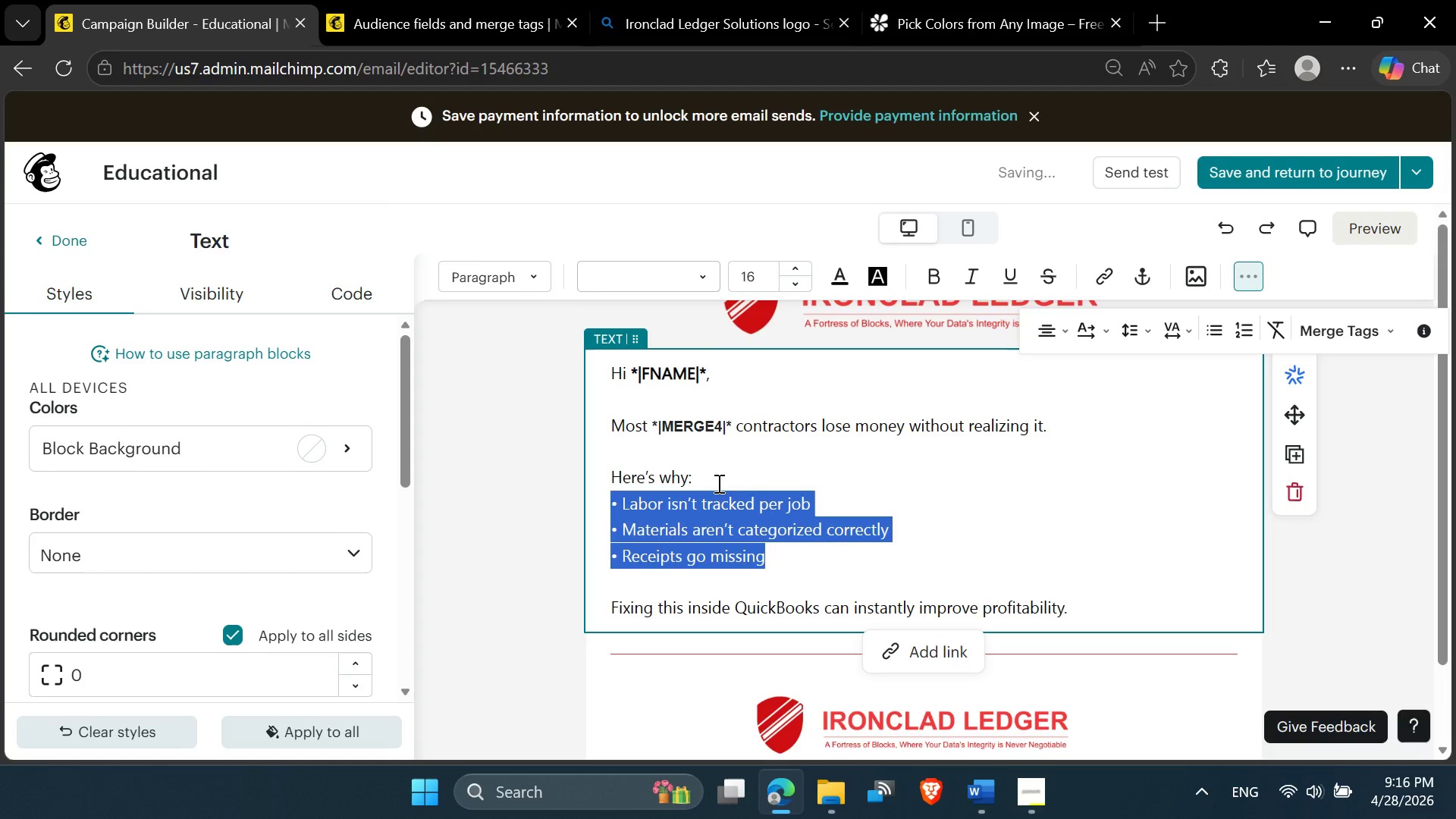 
left_click([717, 479])
 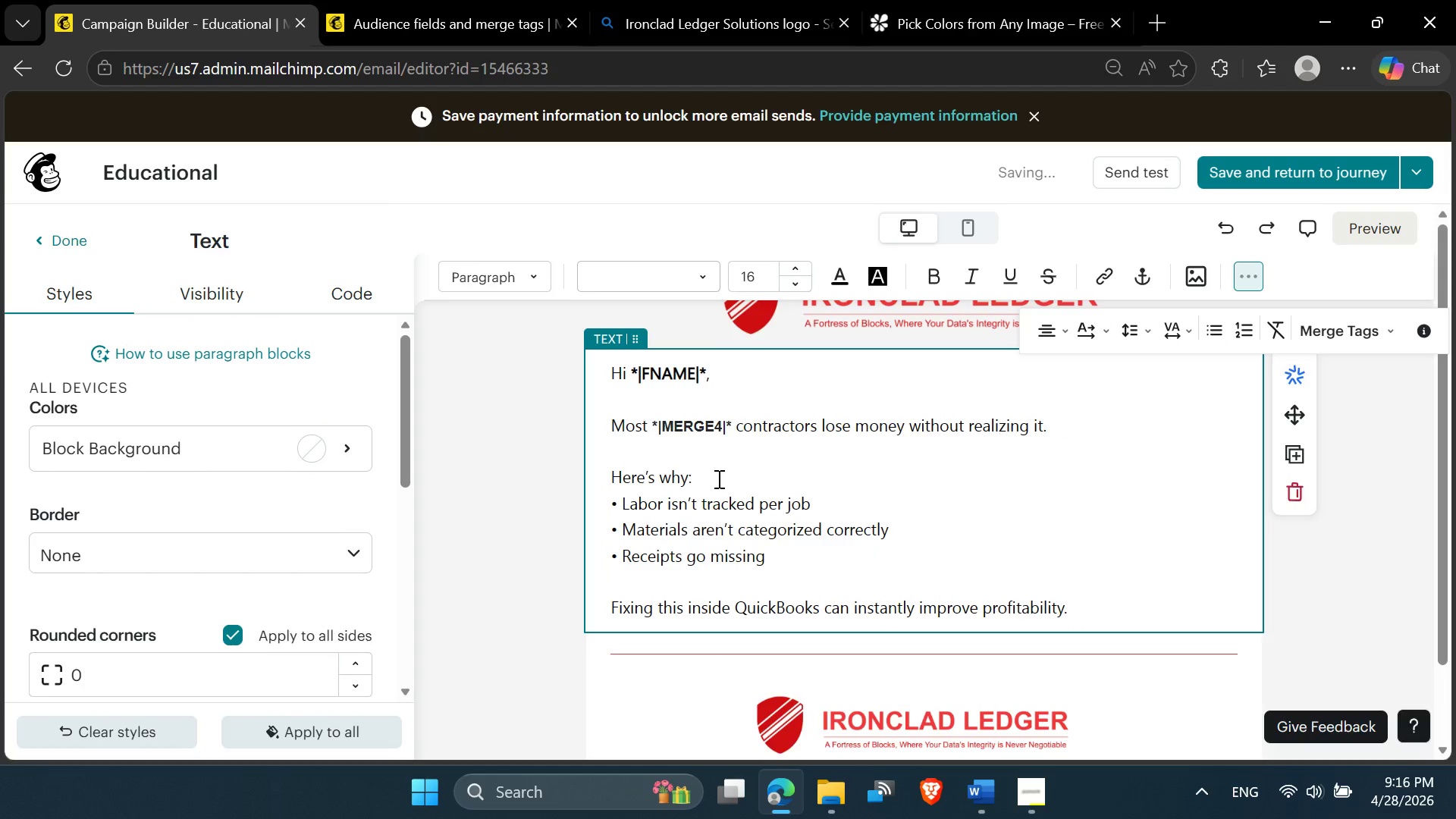 
key(Enter)
 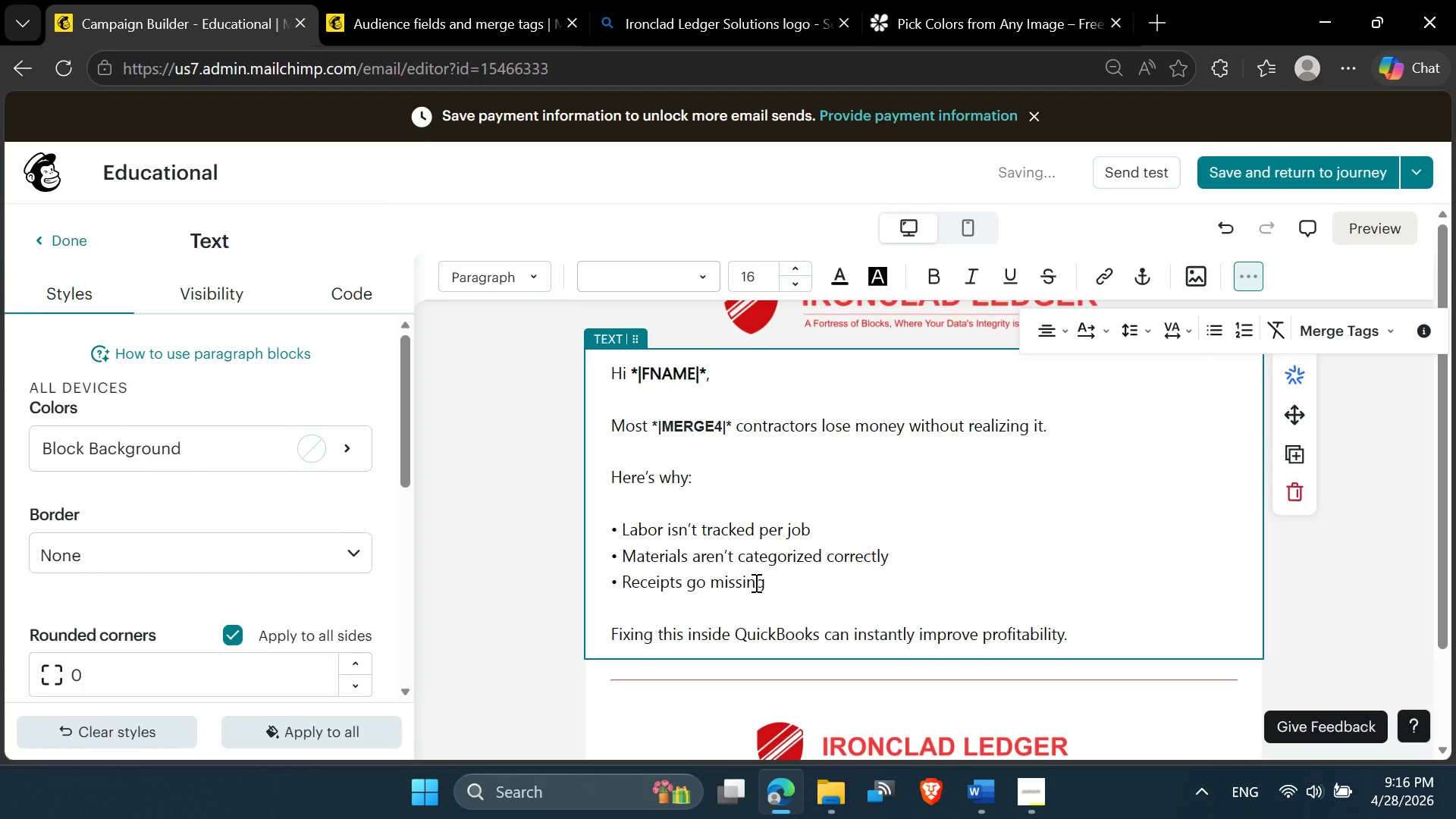 
left_click_drag(start_coordinate=[782, 585], to_coordinate=[610, 532])
 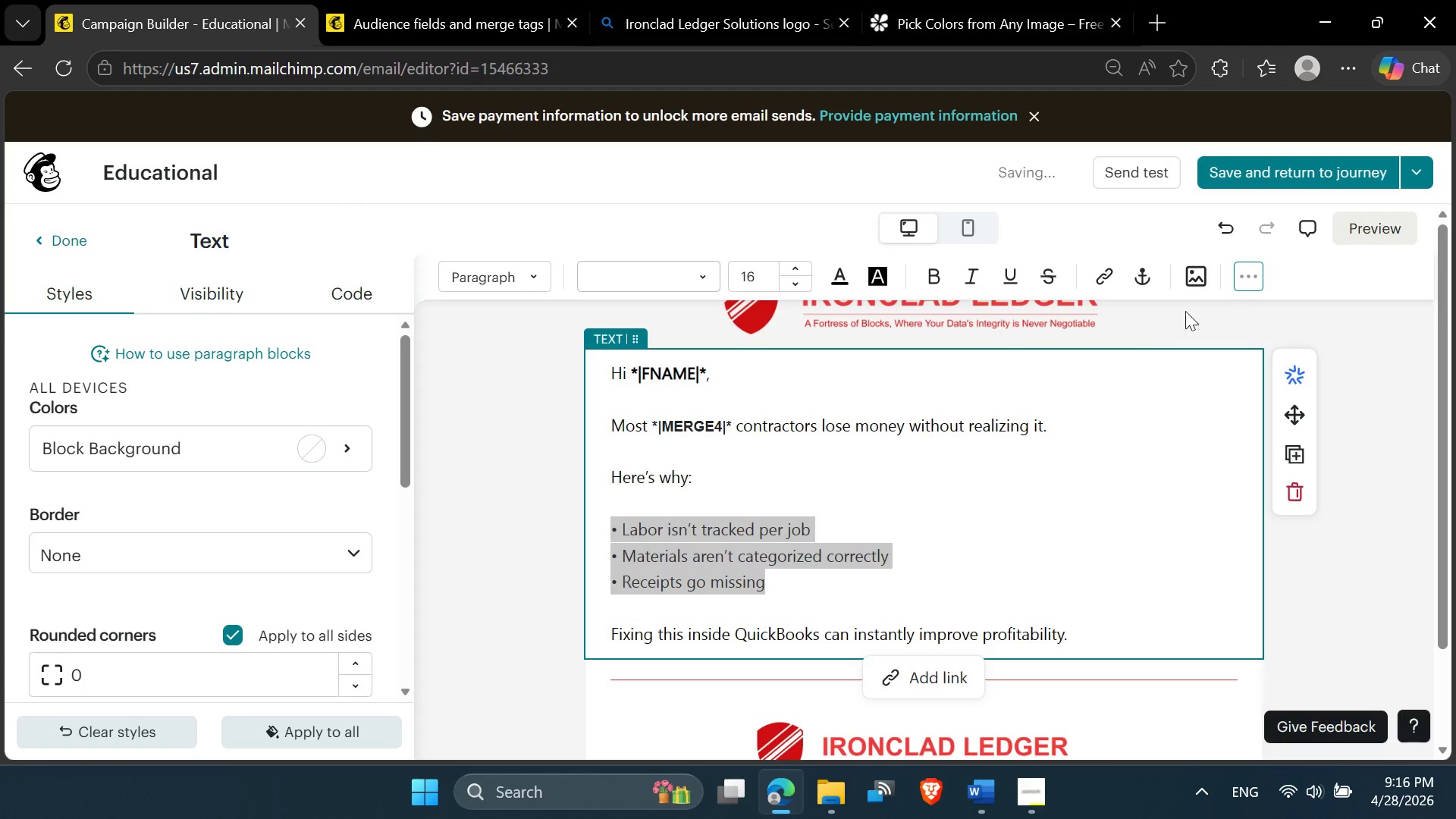 
left_click([1235, 276])
 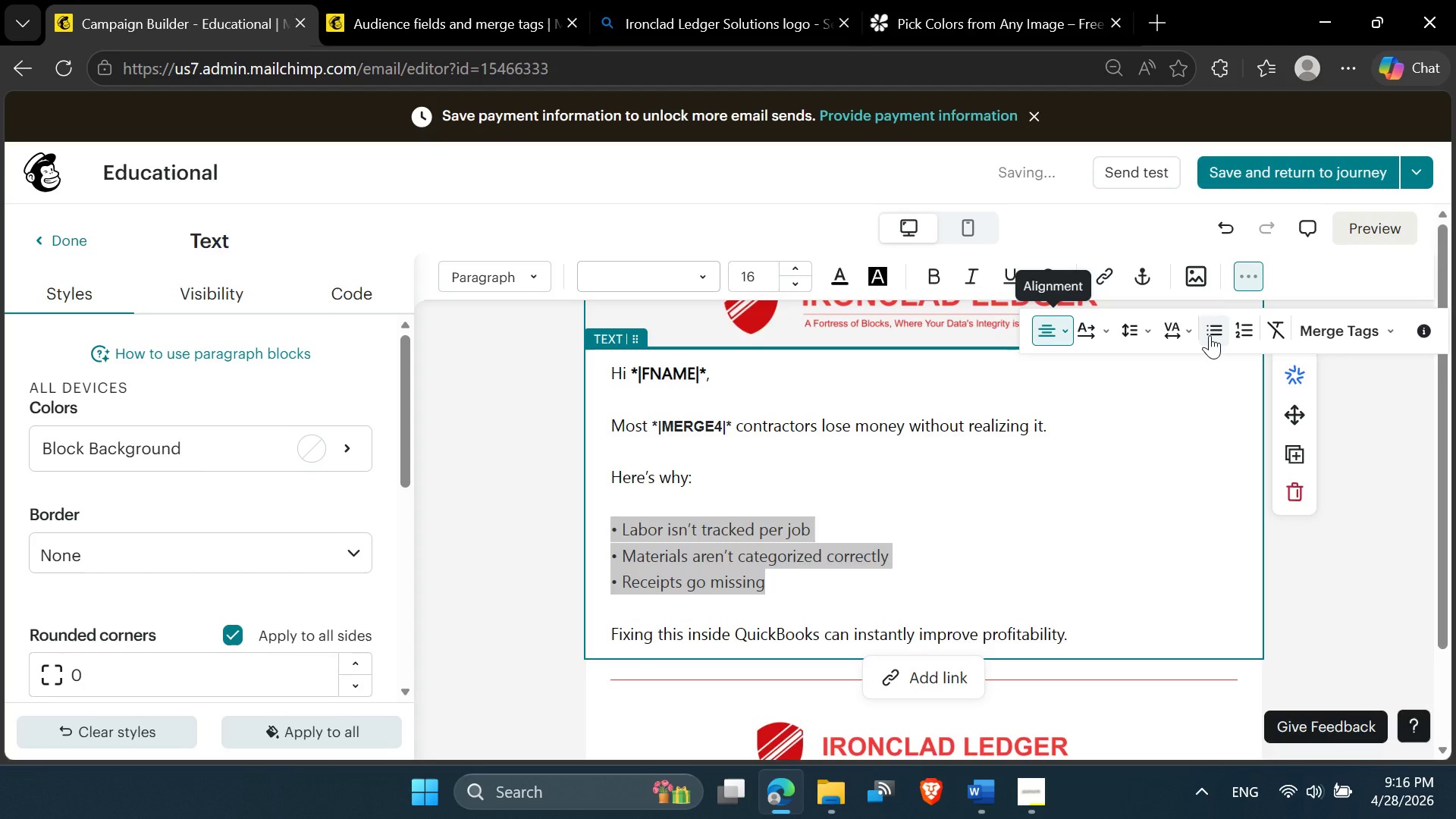 
left_click([1210, 334])
 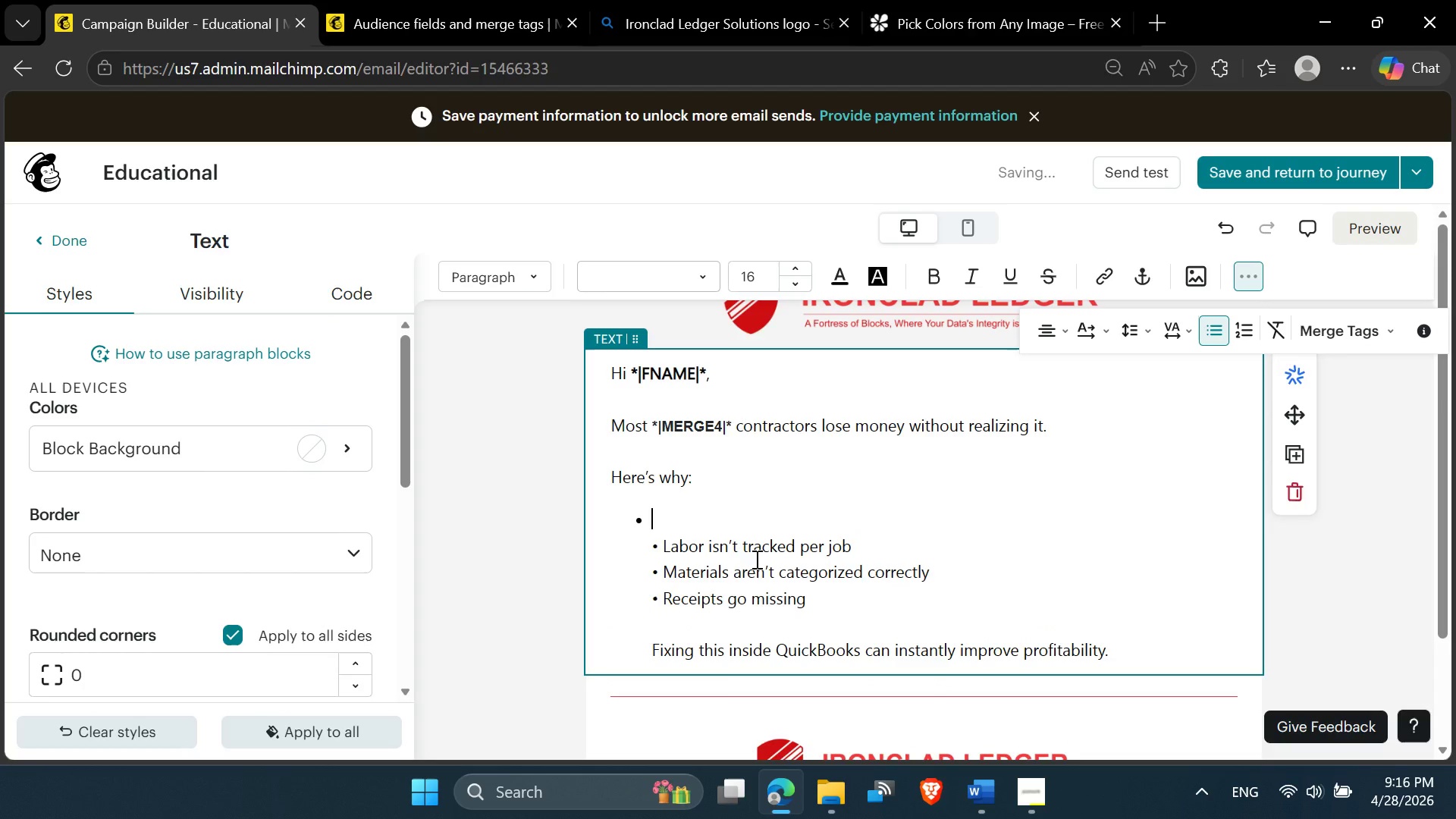 
key(Delete)
 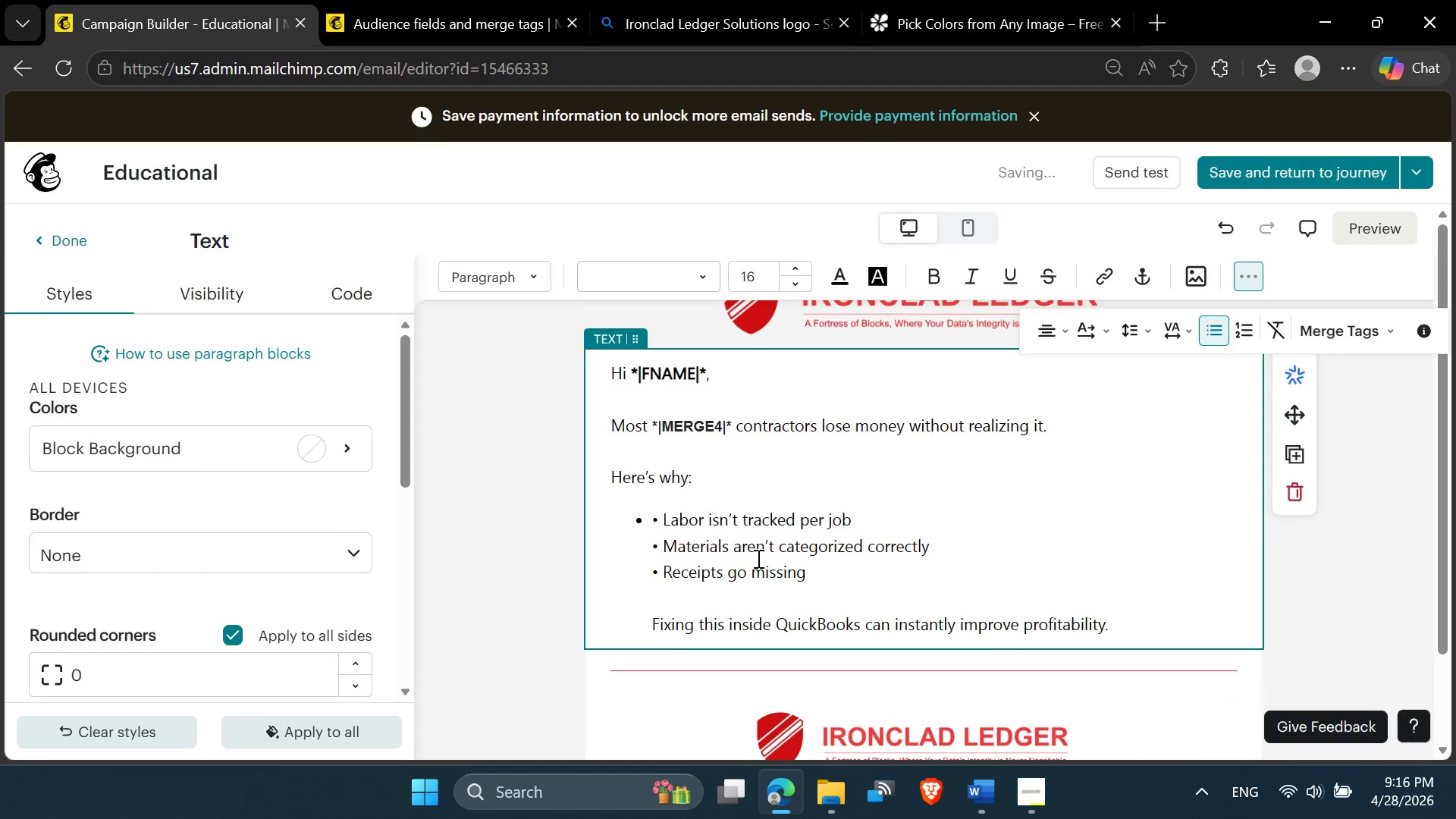 
key(Delete)
 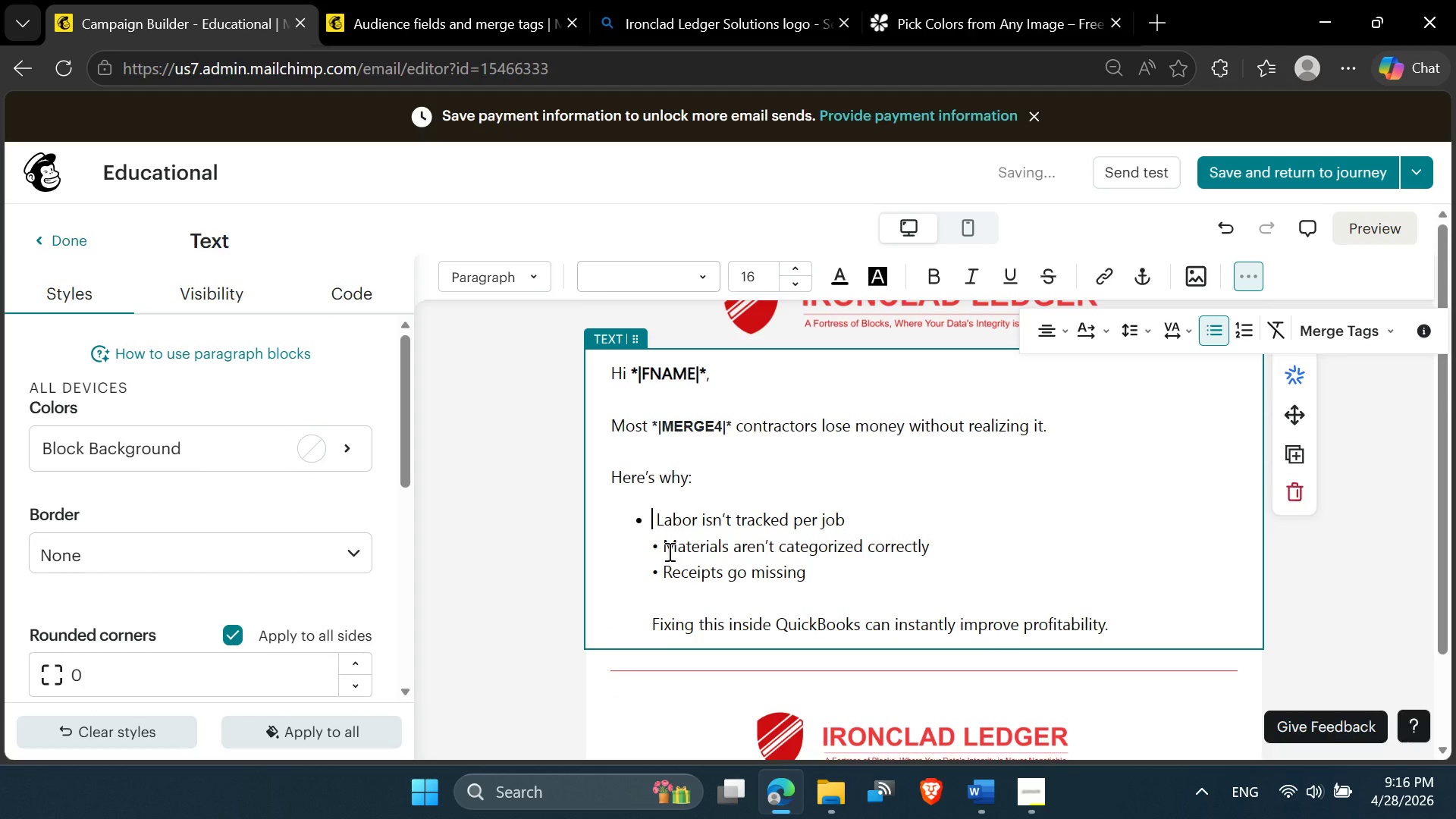 
left_click([661, 546])
 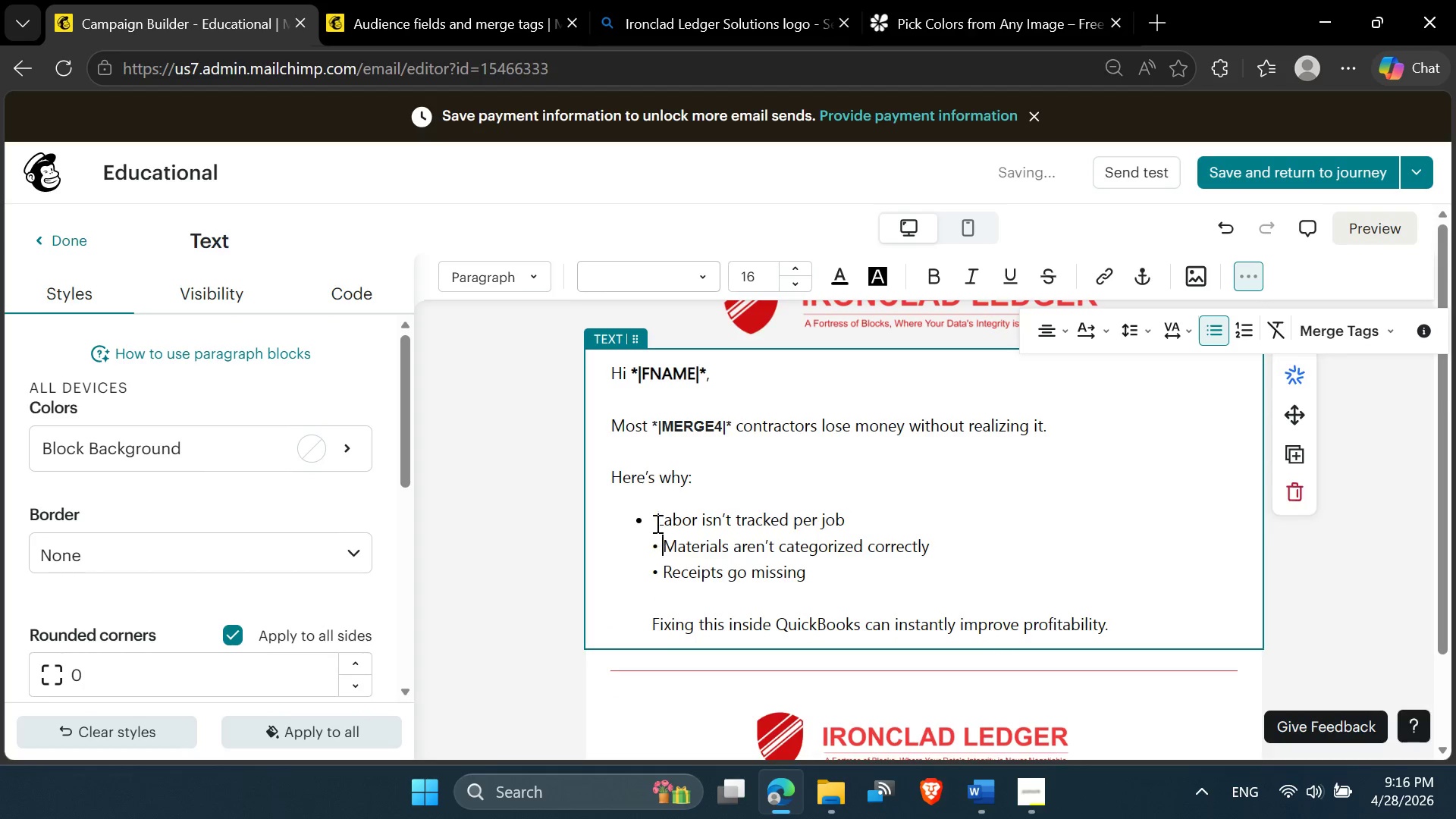 
left_click([656, 523])
 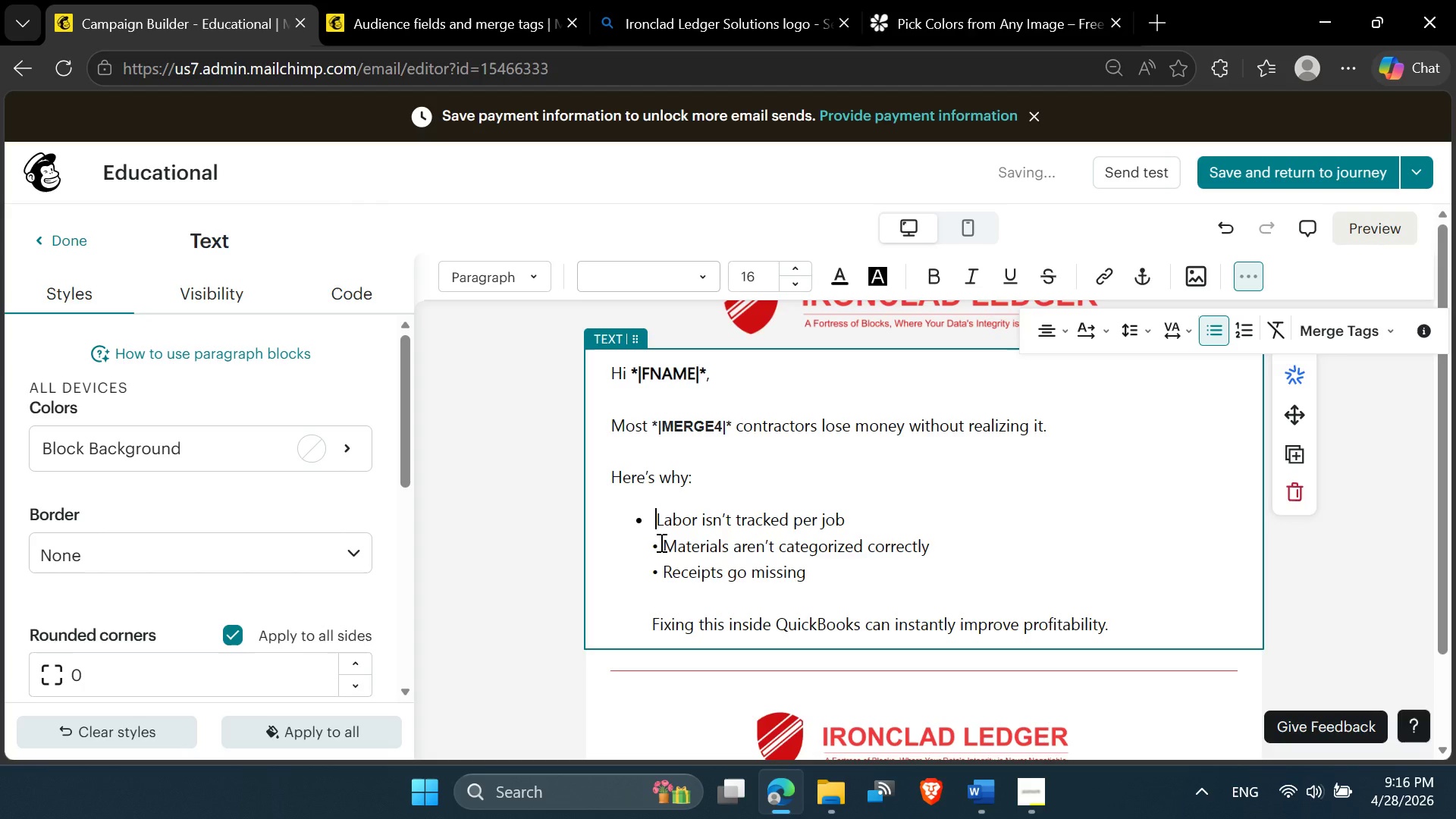 
key(ArrowLeft)
 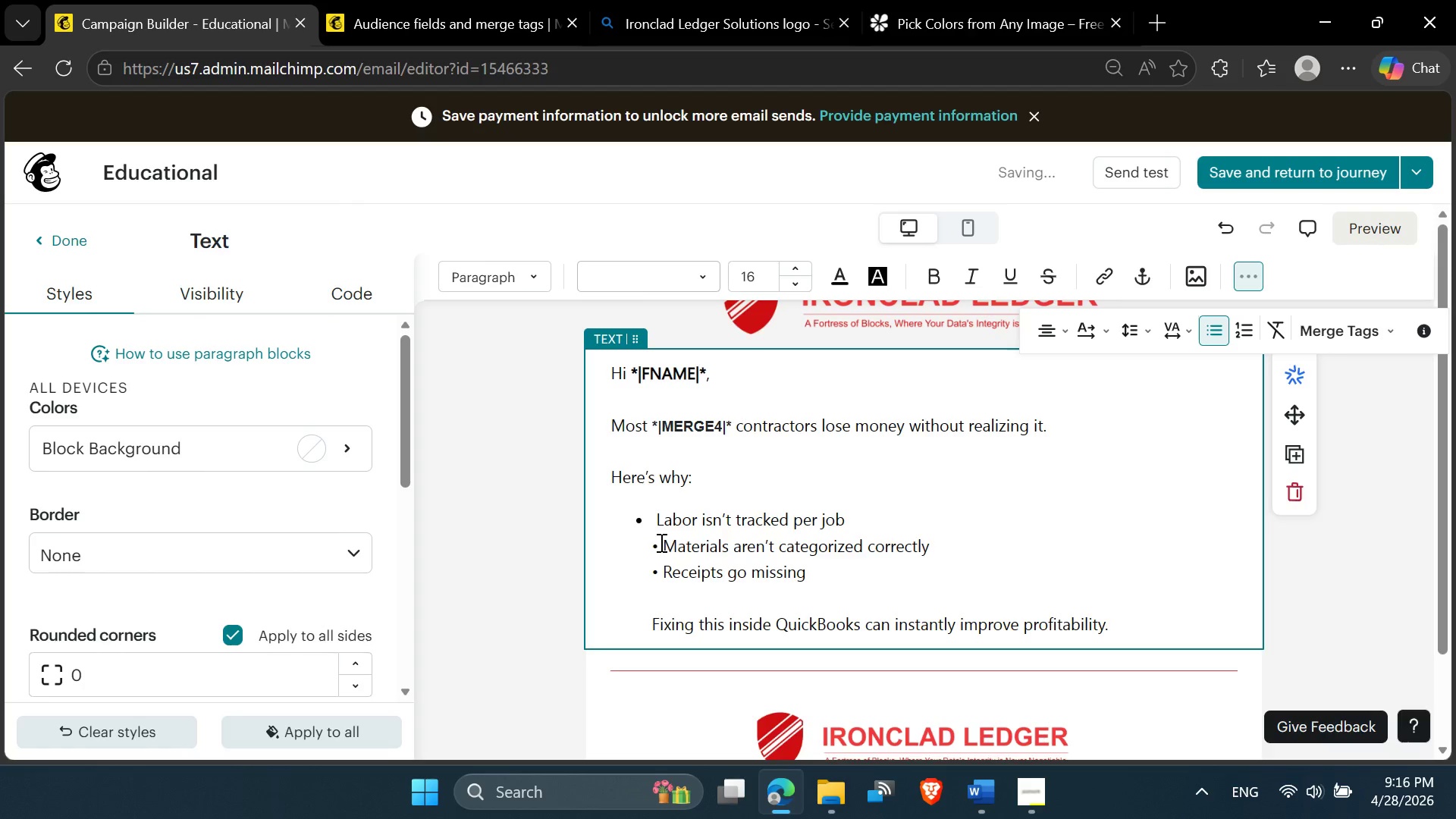 
key(Delete)
 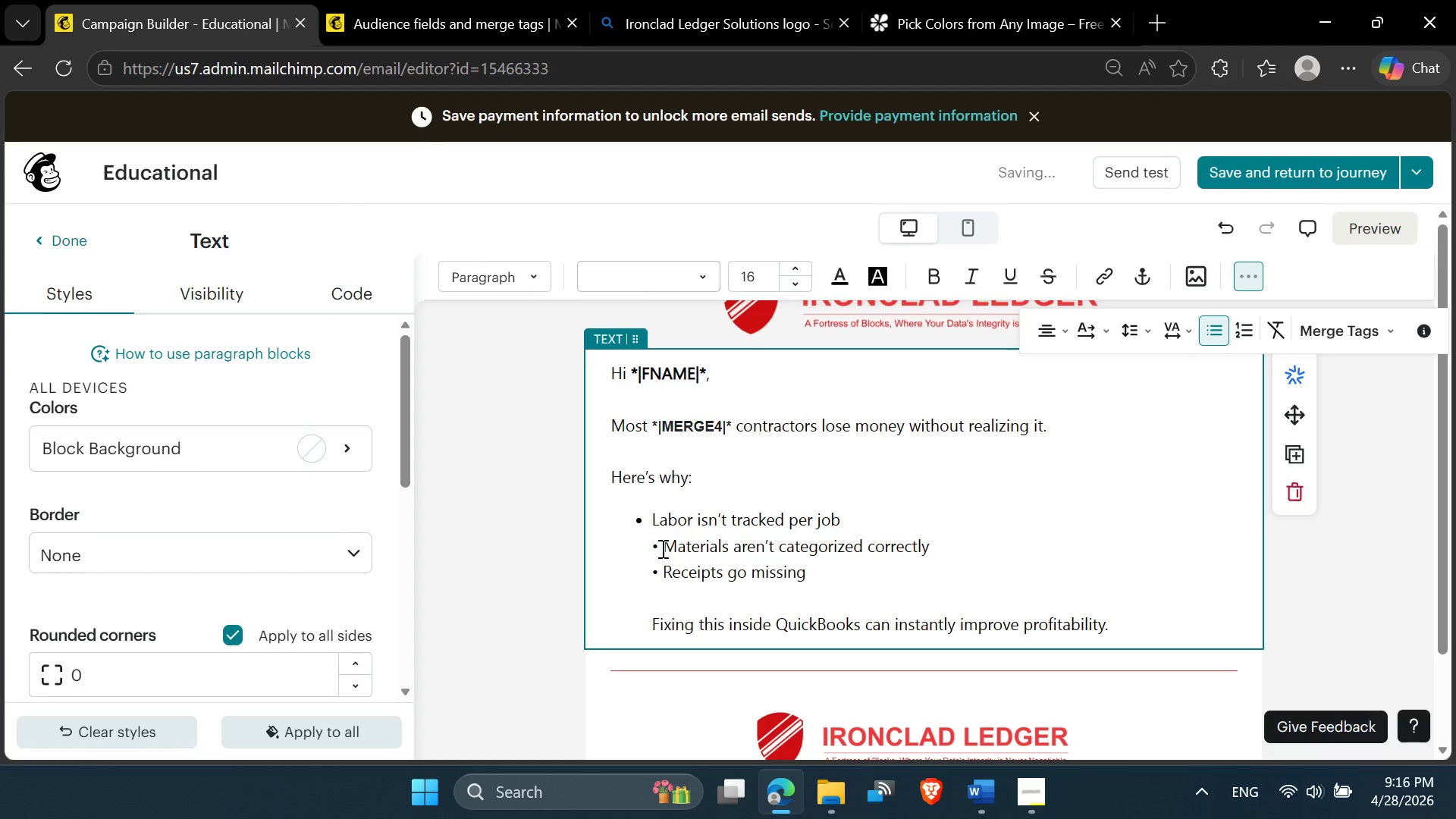 
left_click([661, 548])
 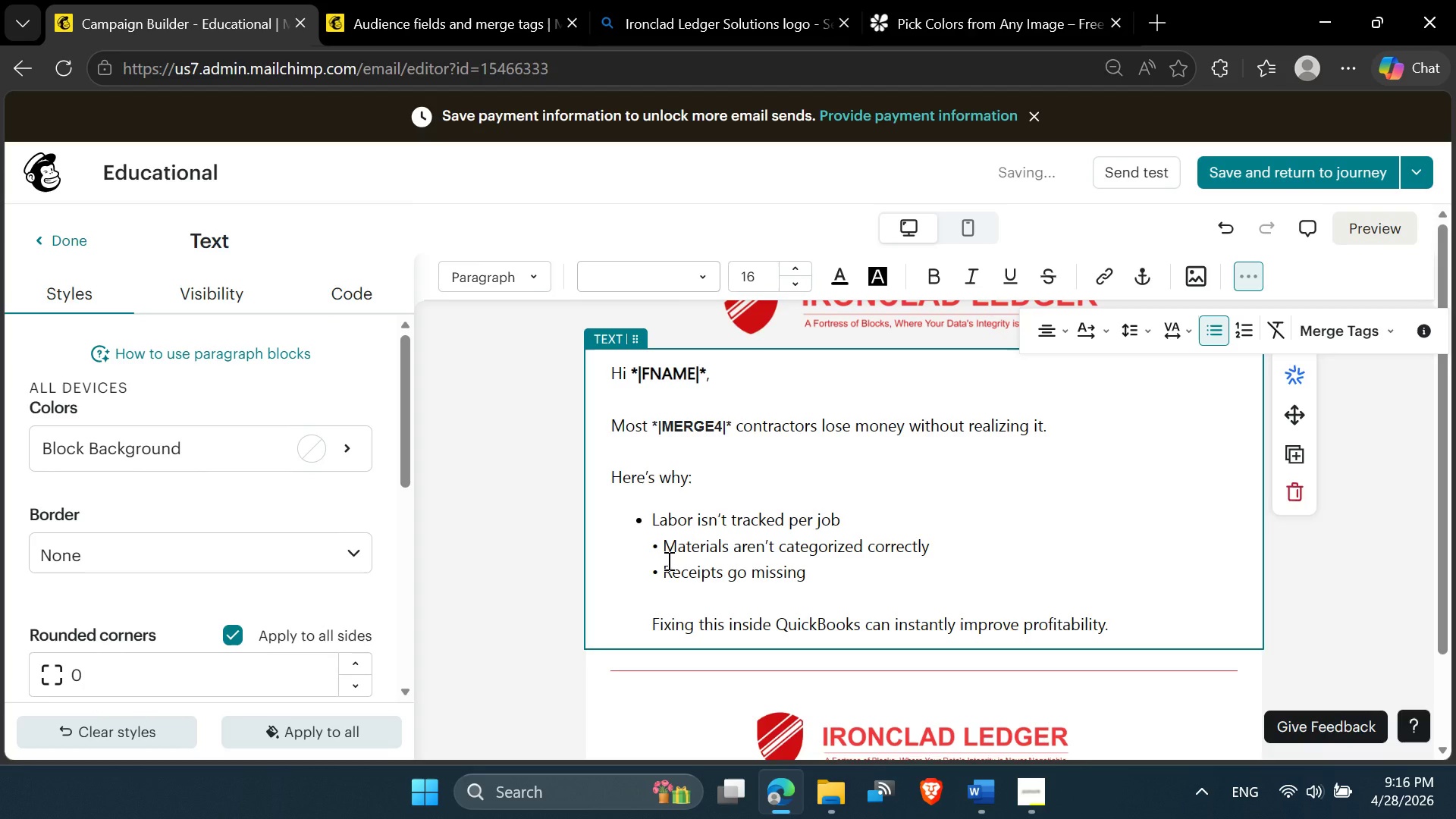 
key(Backspace)
 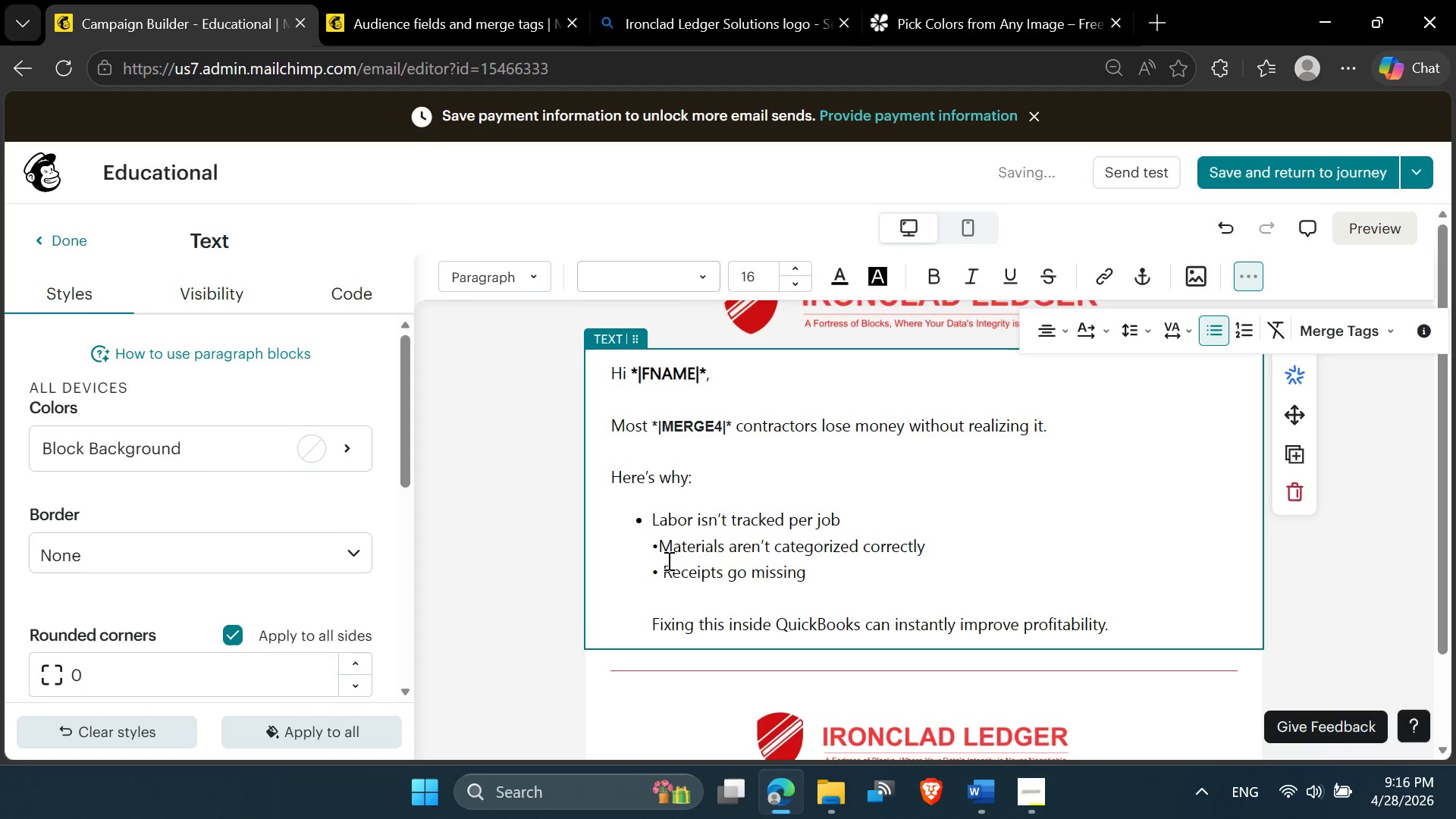 
key(Backspace)
 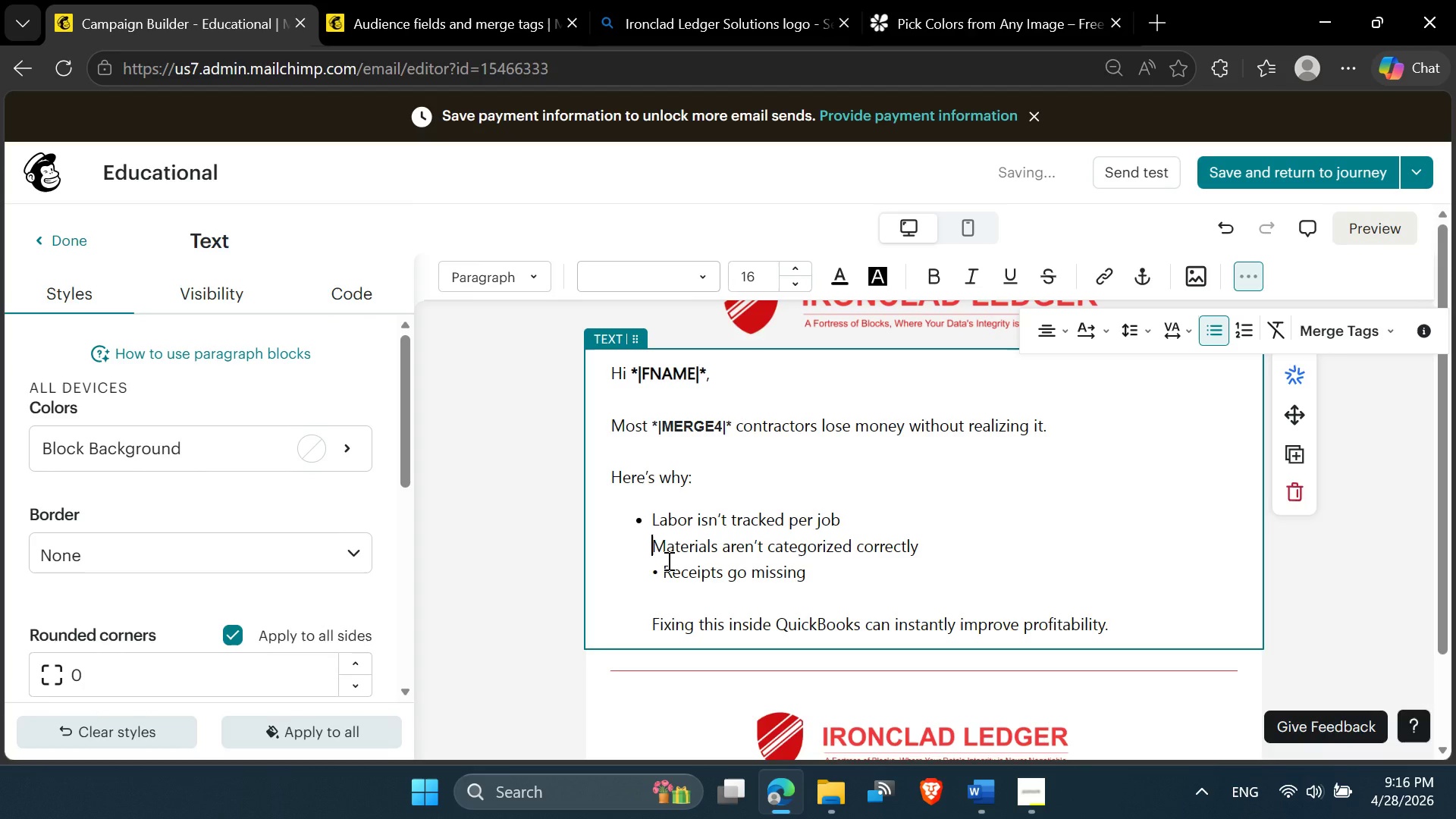 
key(Backspace)
 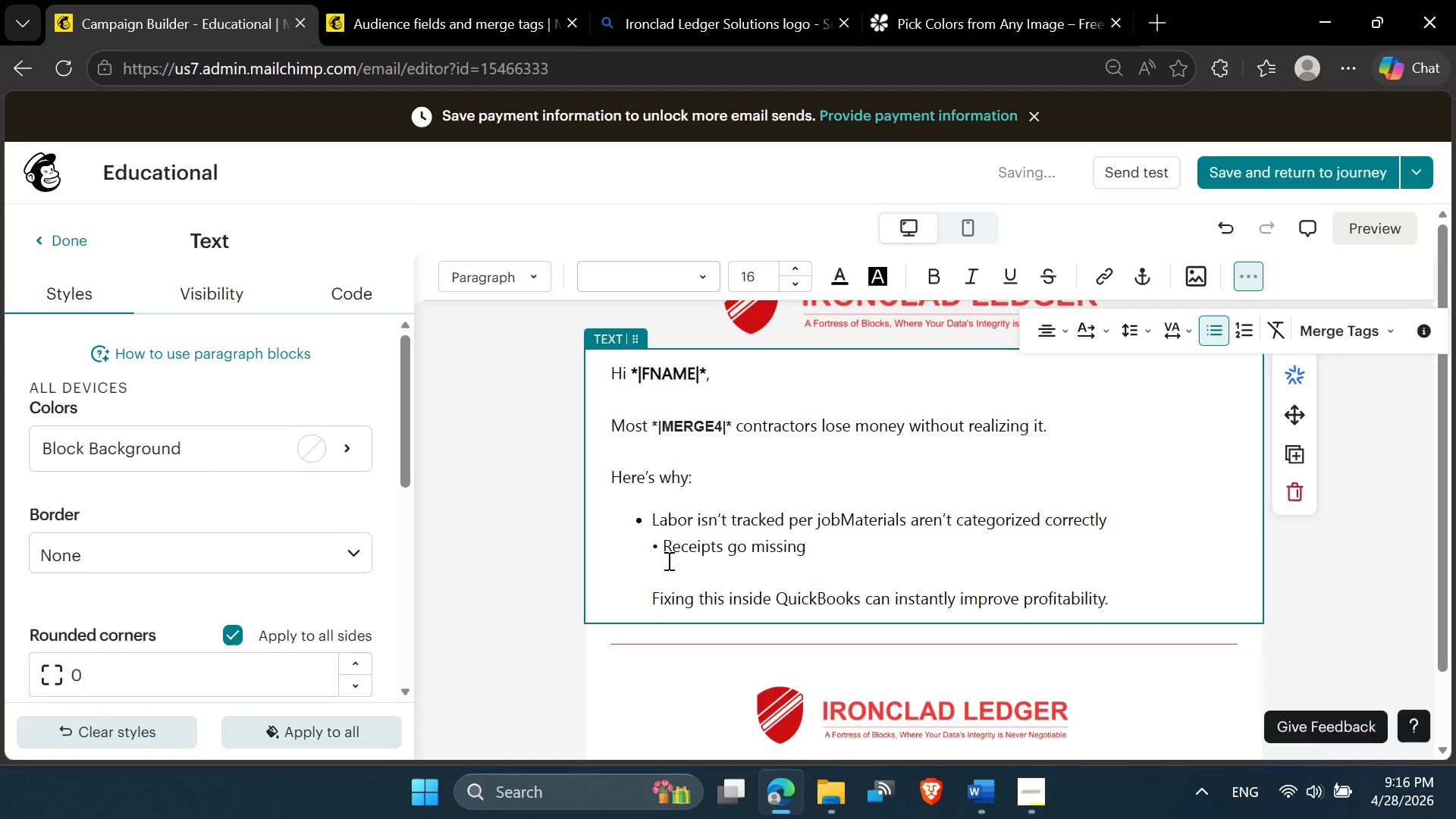 
key(Enter)
 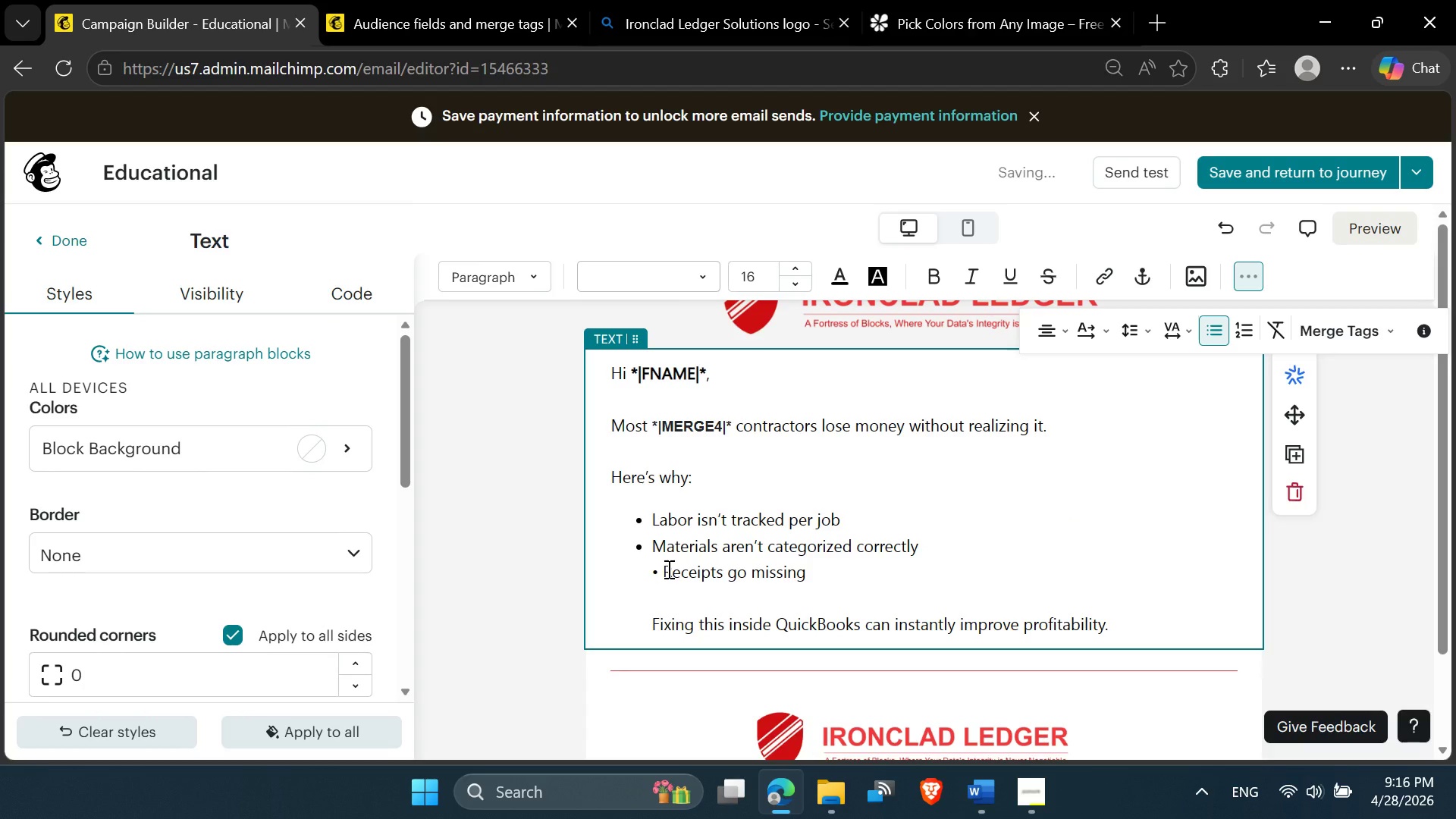 
left_click([667, 569])
 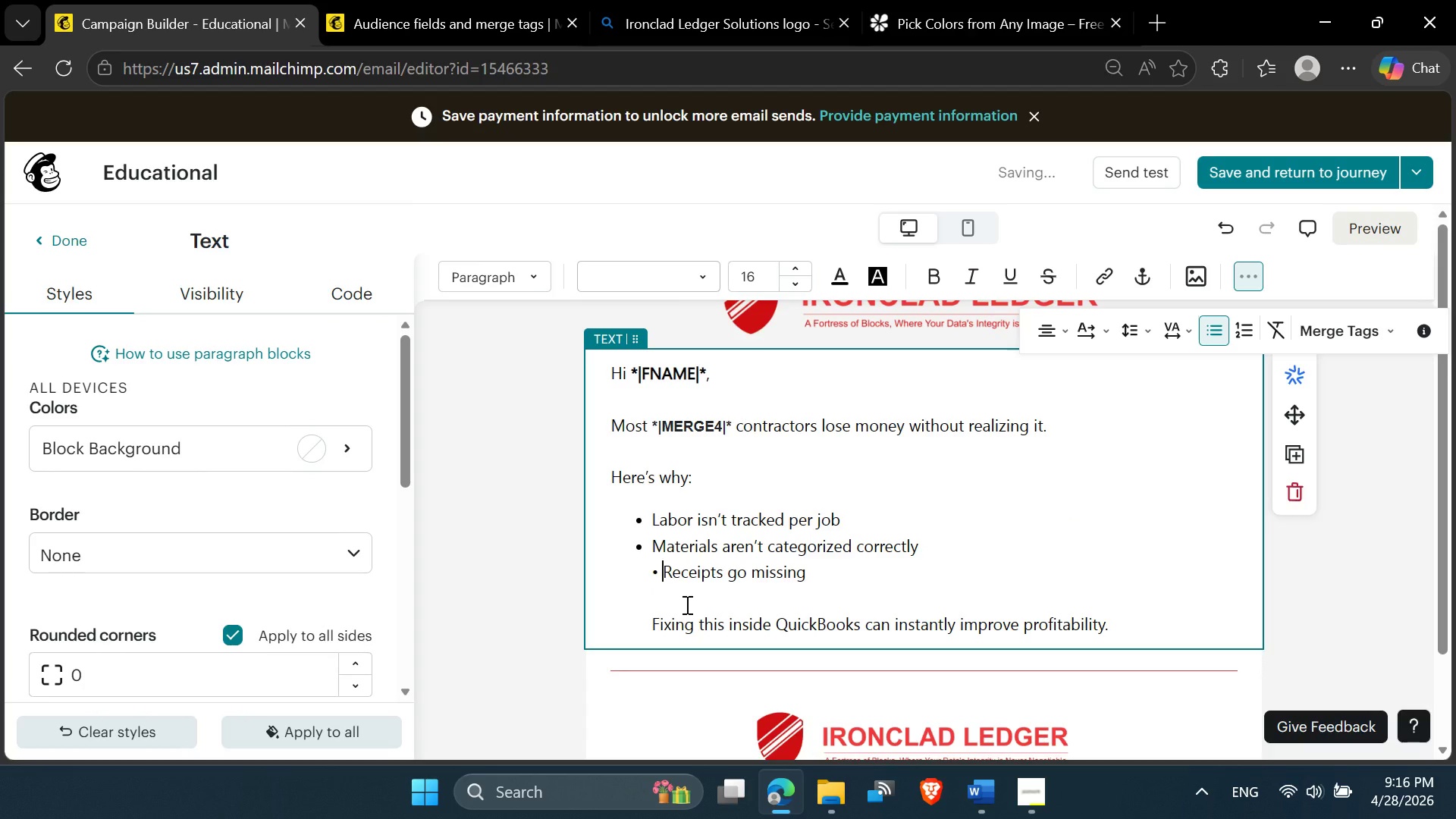 
key(Backspace)
 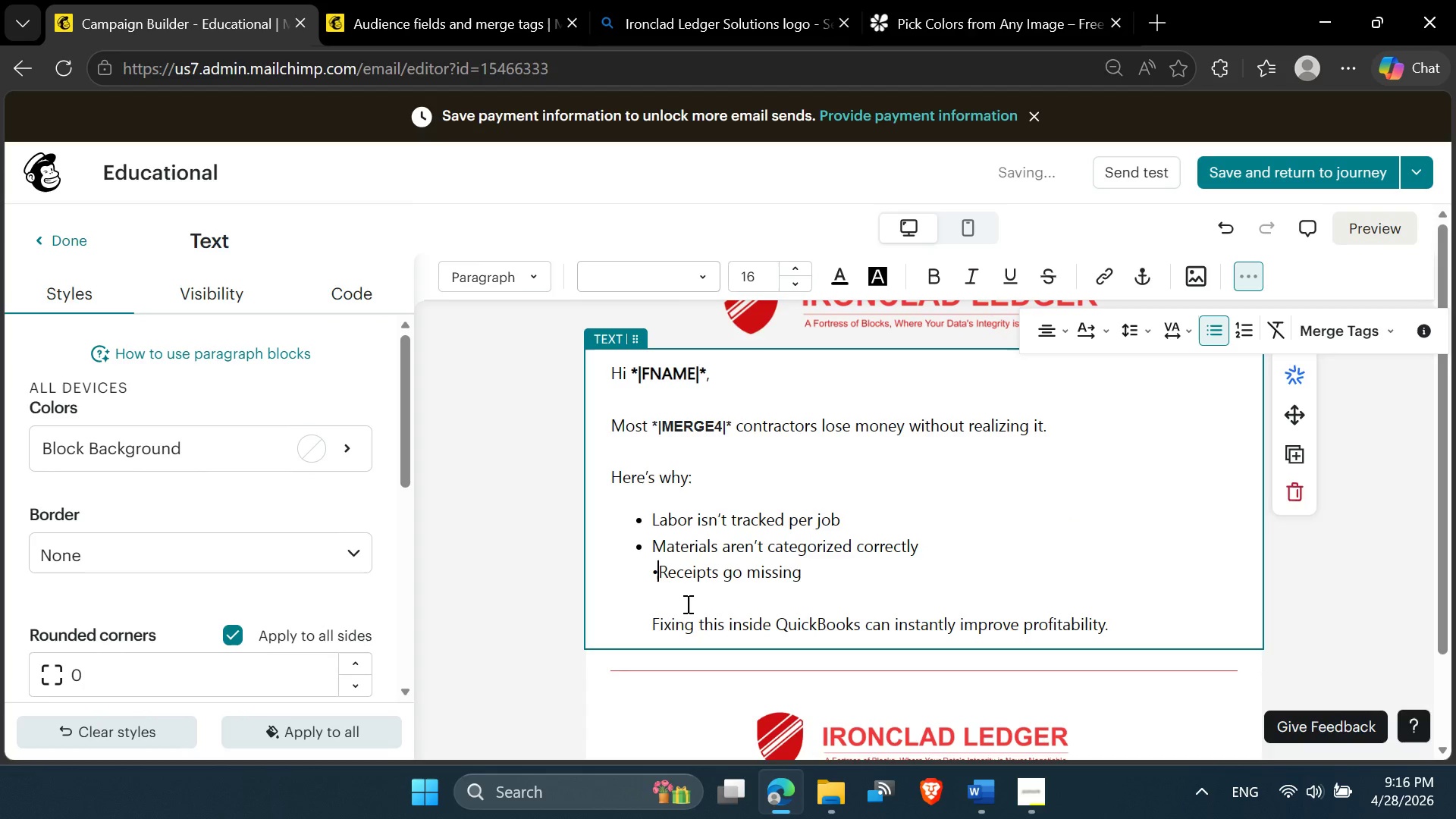 
key(Backspace)
 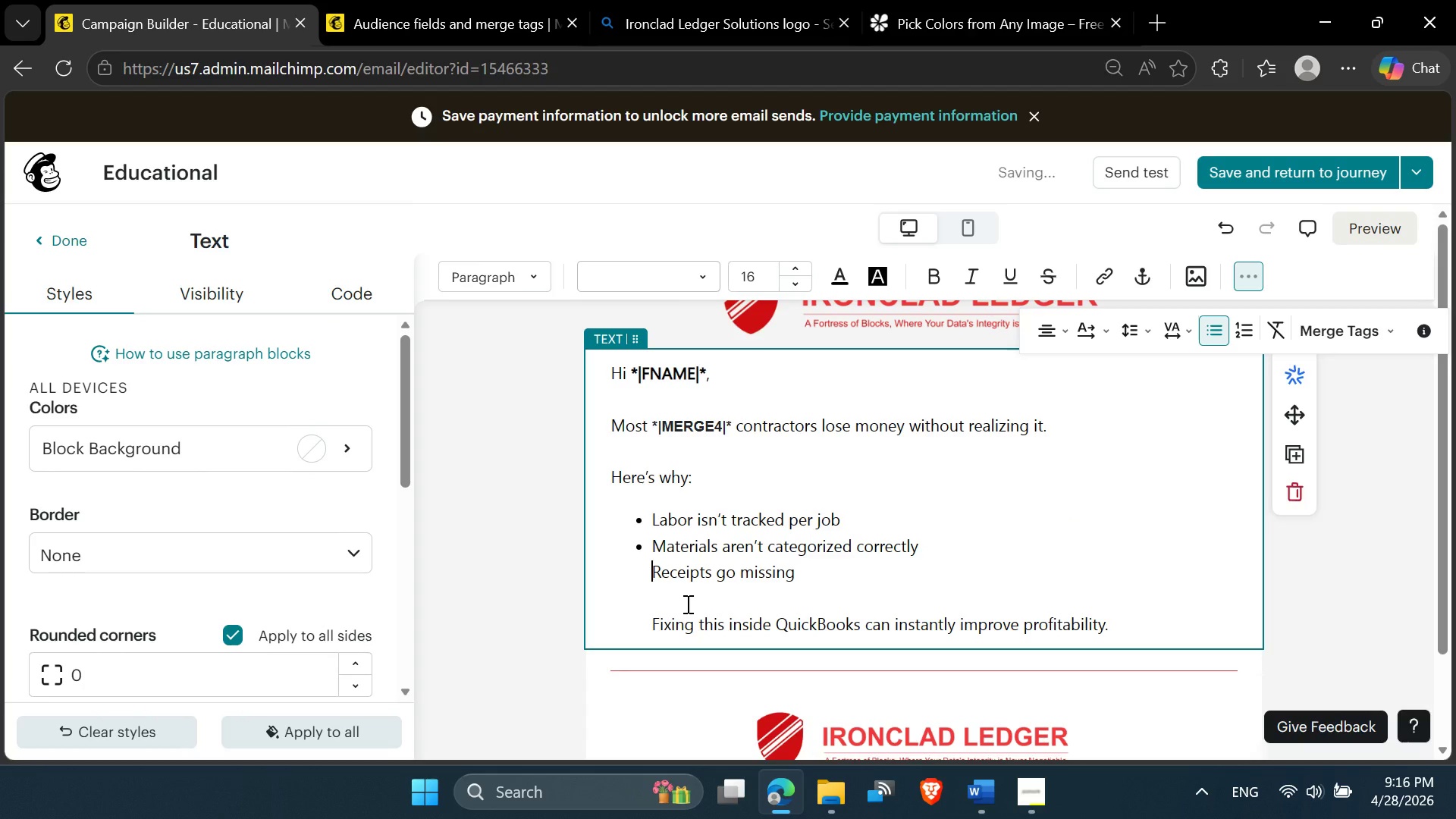 
key(Backspace)
 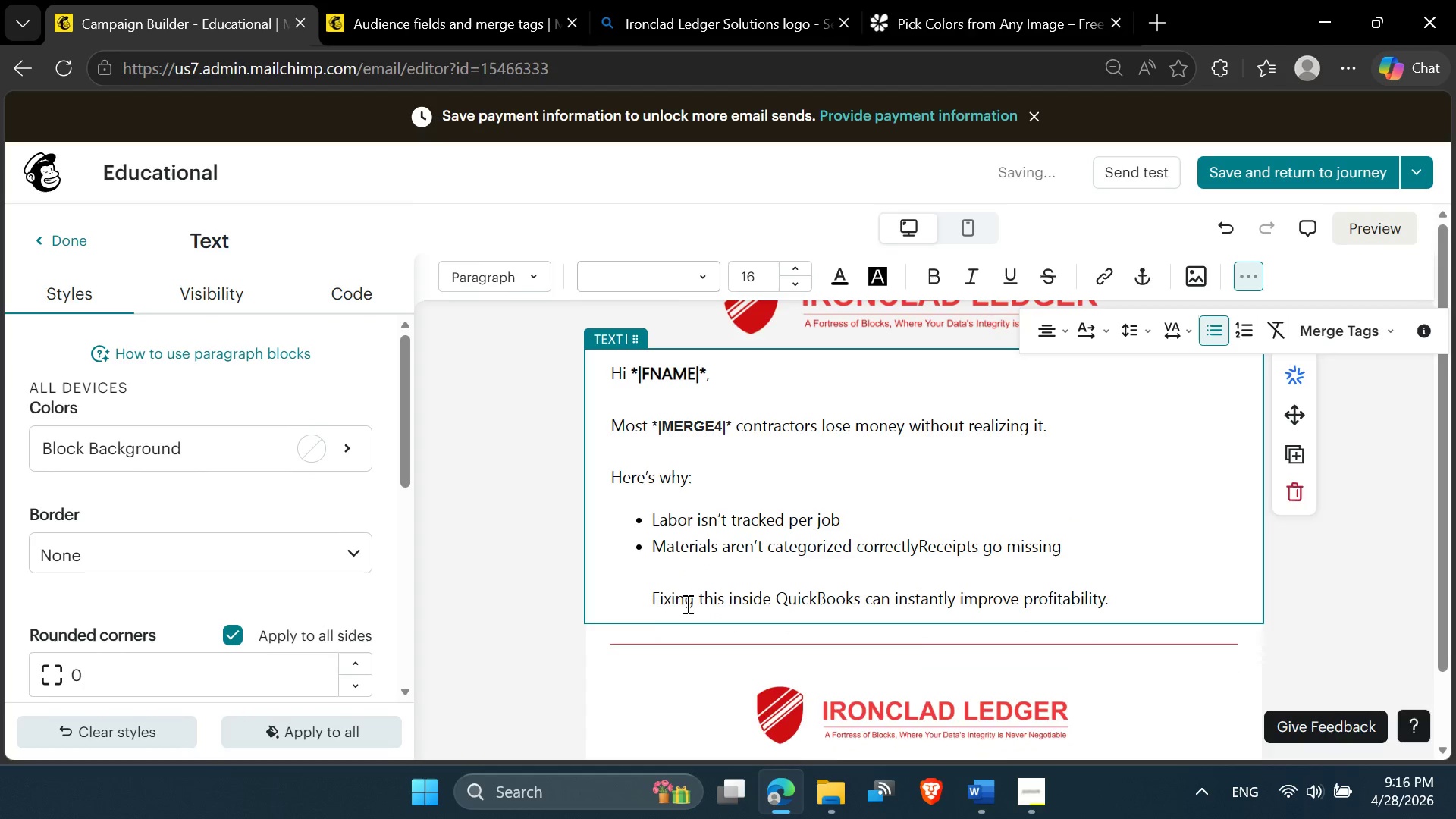 
key(Enter)
 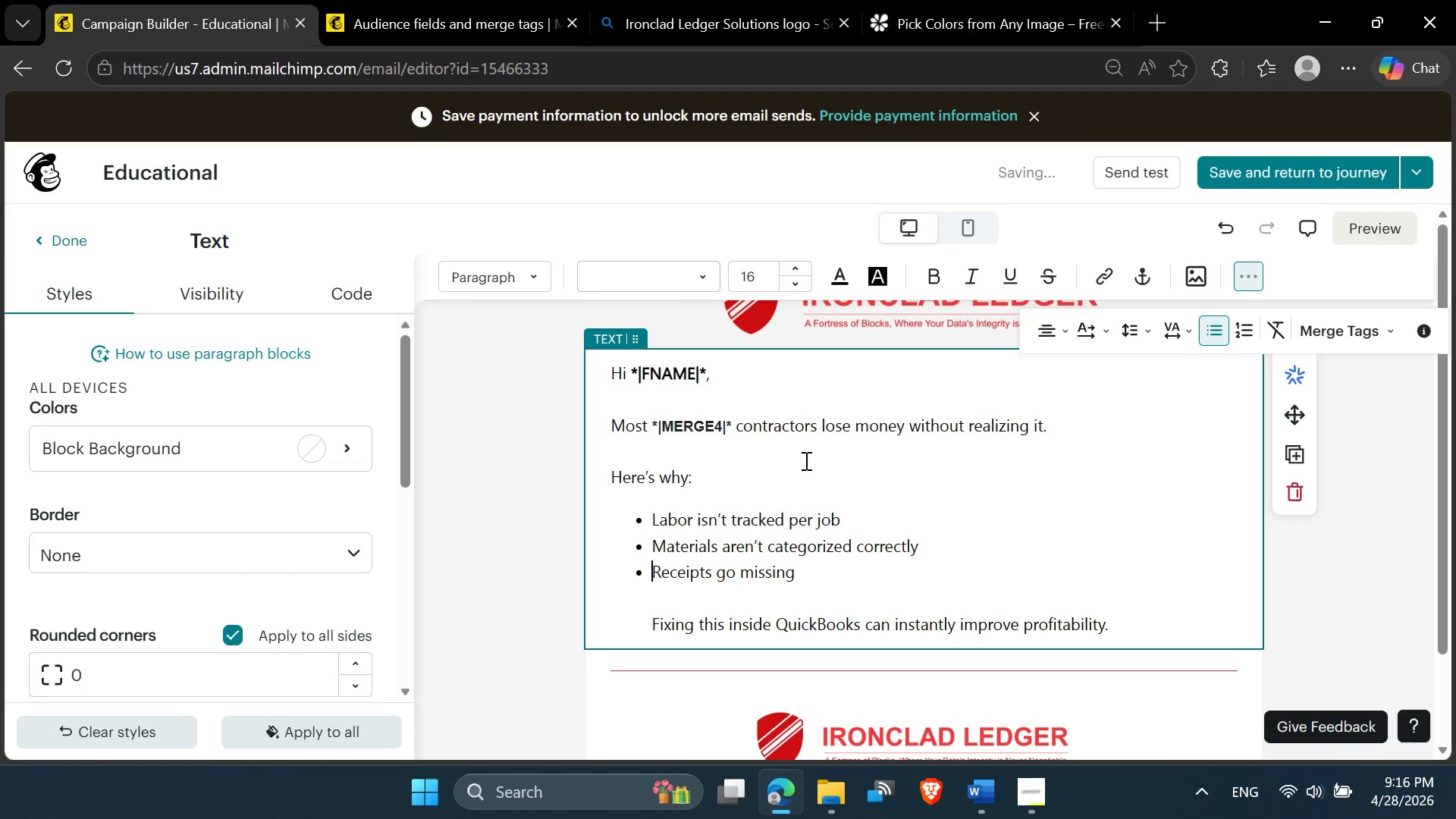 
left_click([710, 497])
 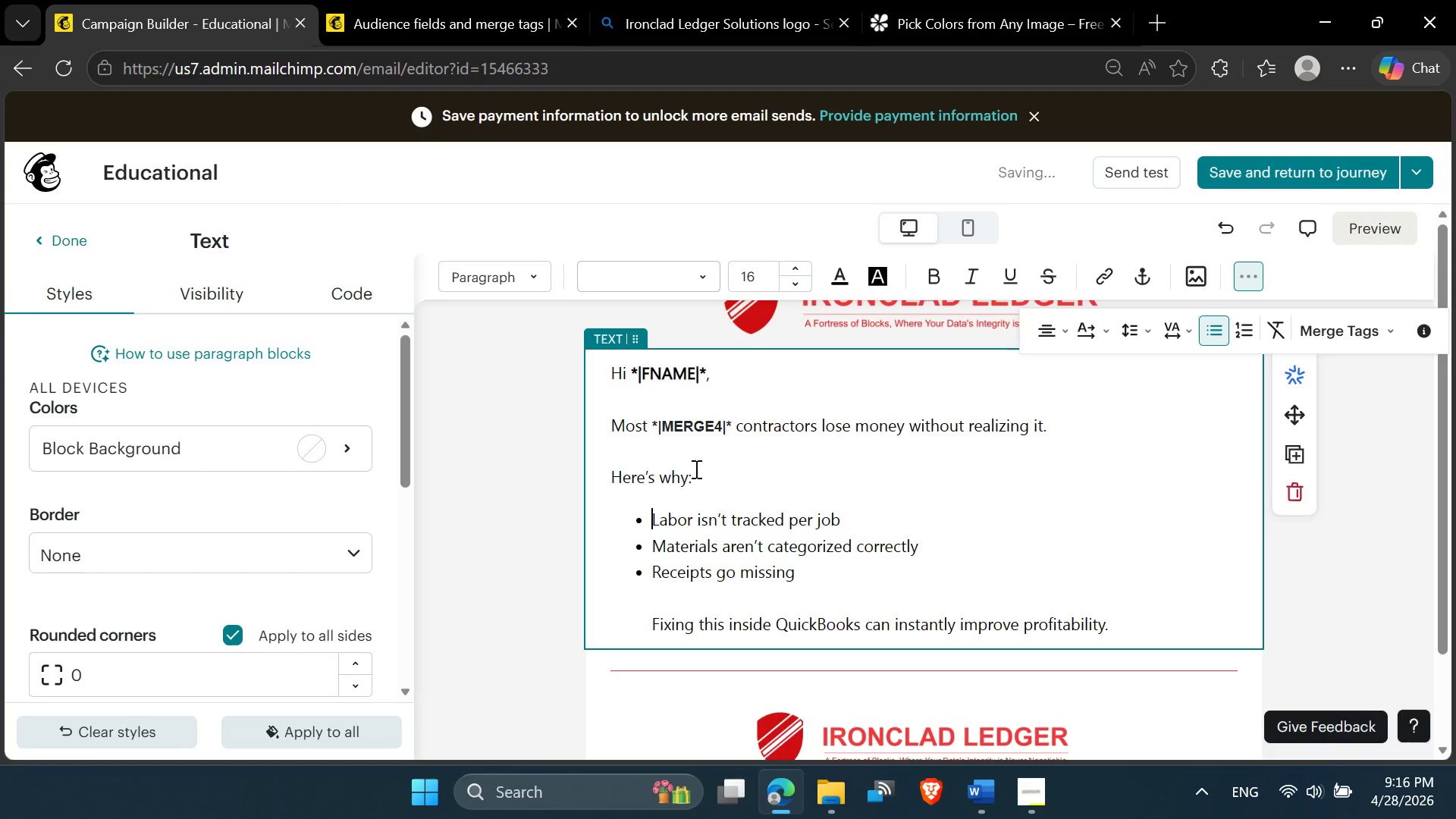 
double_click([695, 457])
 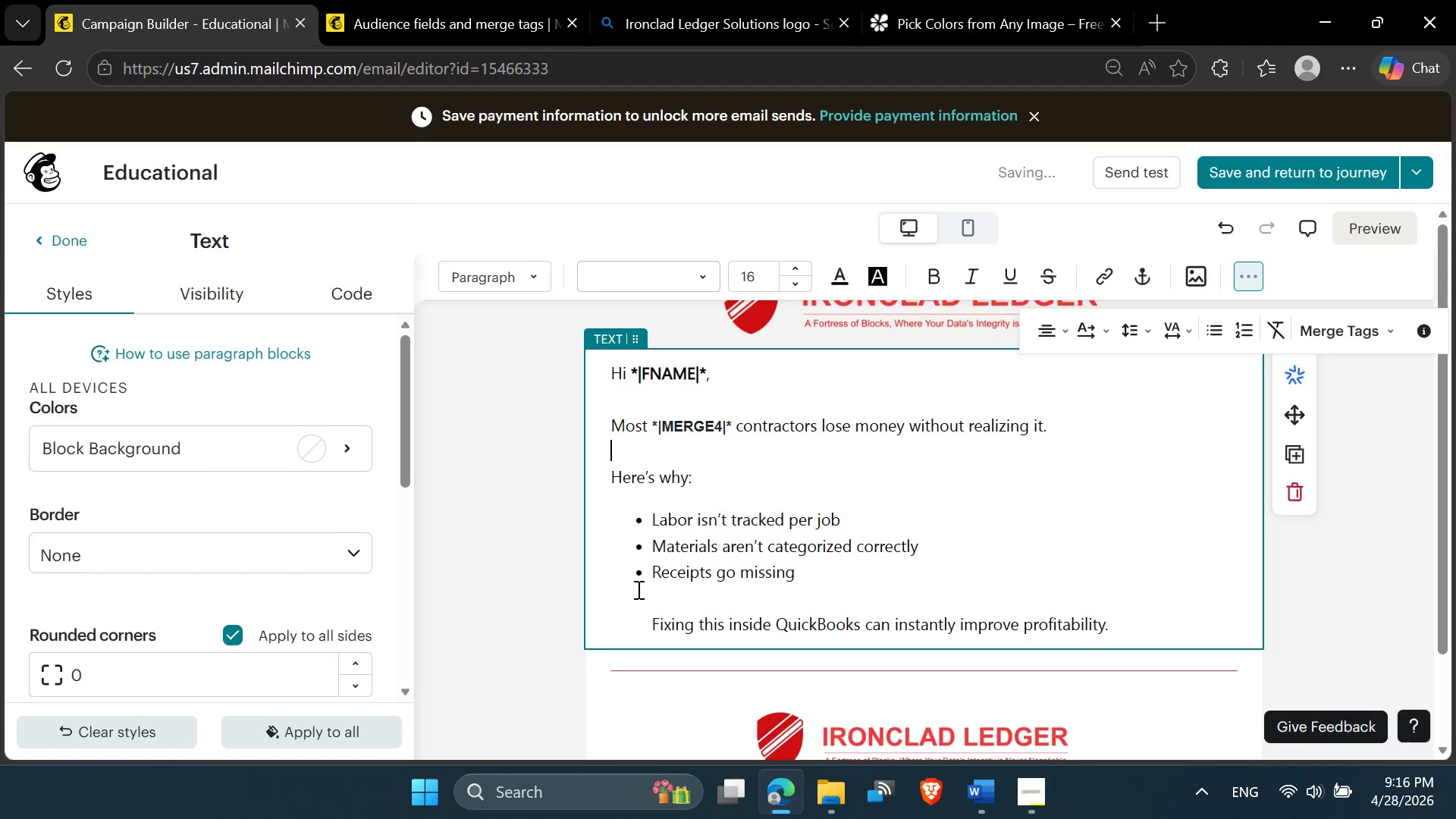 
left_click([645, 626])
 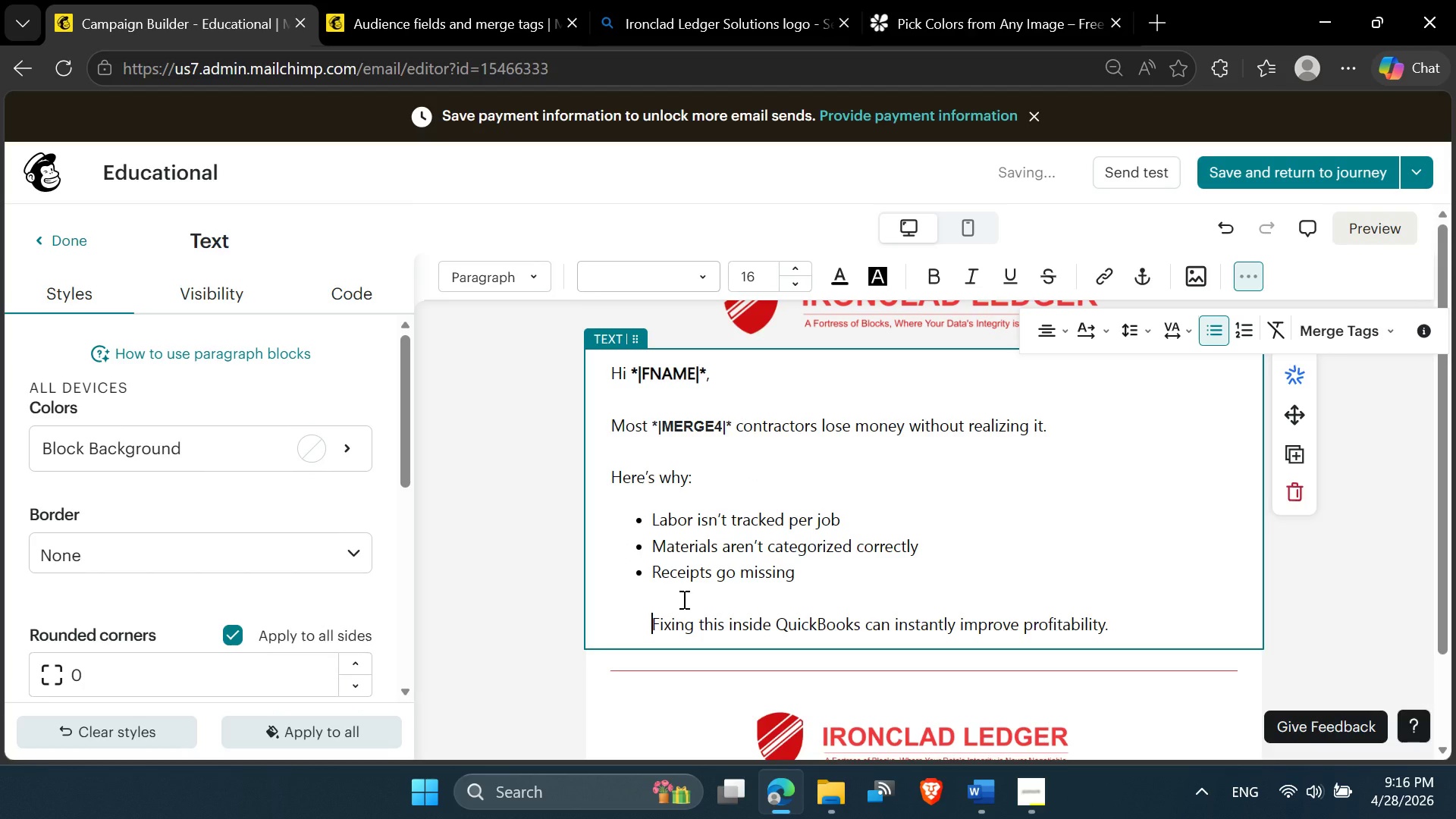 
key(Backspace)
 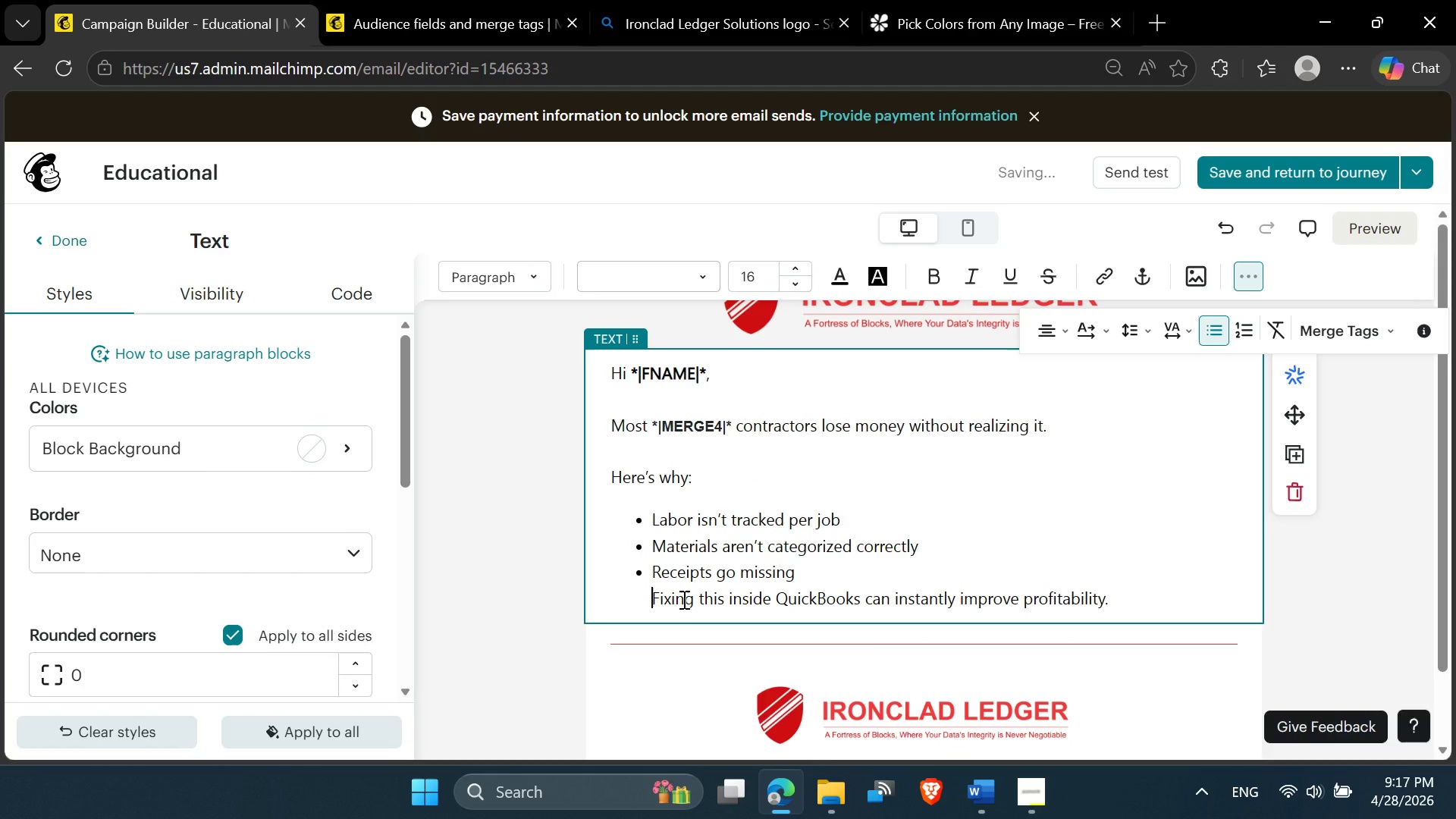 
key(Backspace)
 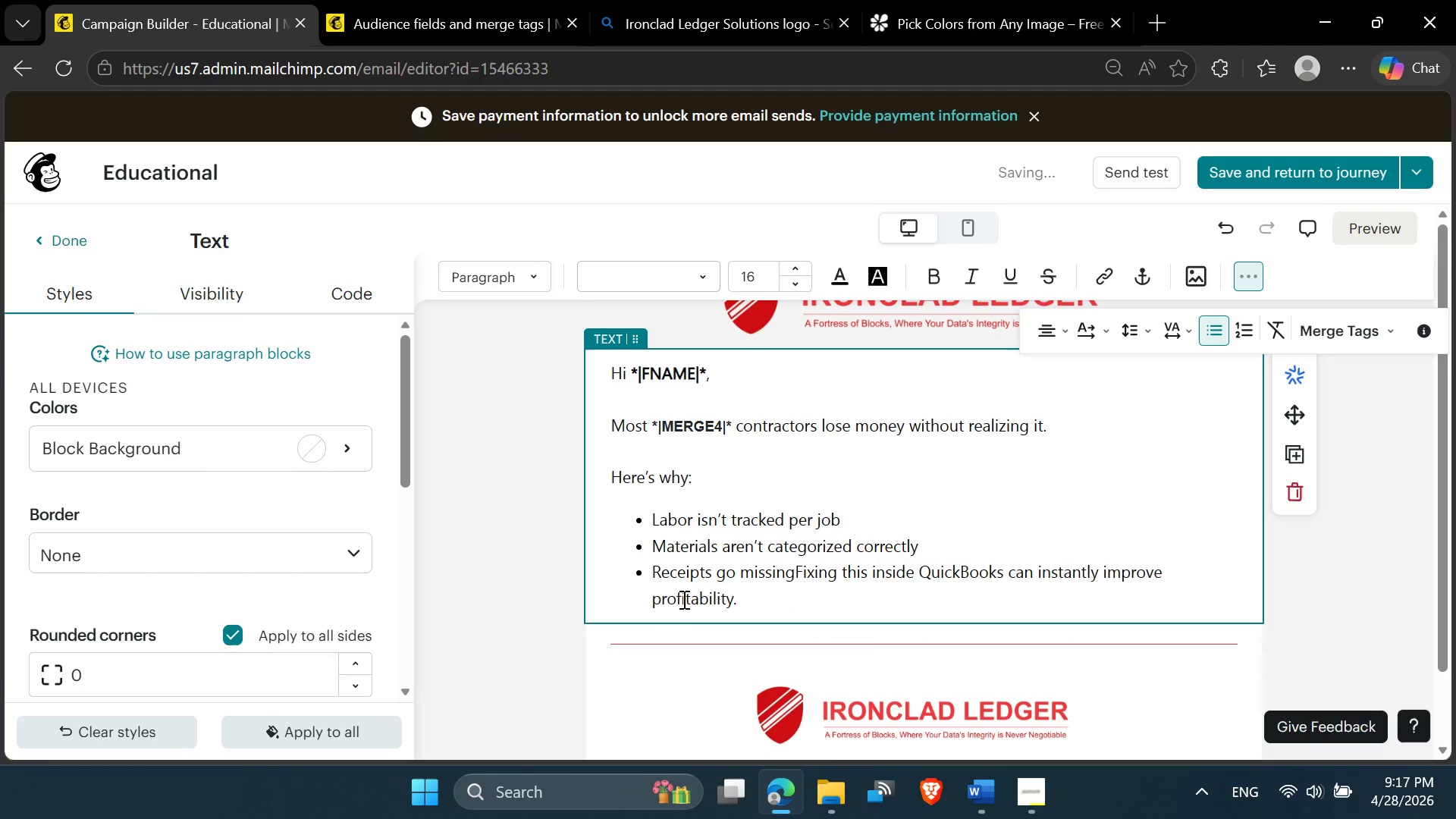 
key(Enter)
 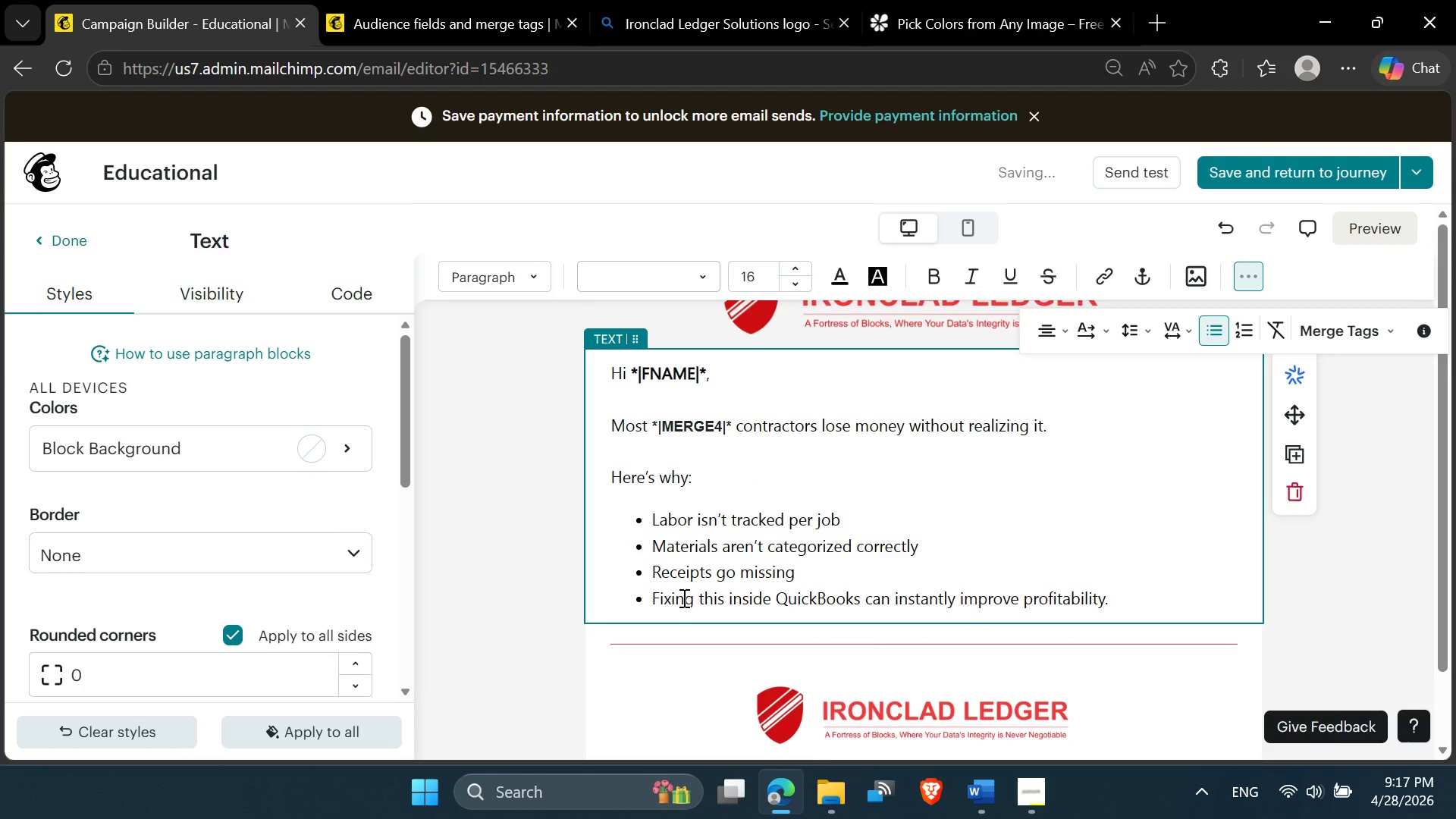 
key(Backspace)
 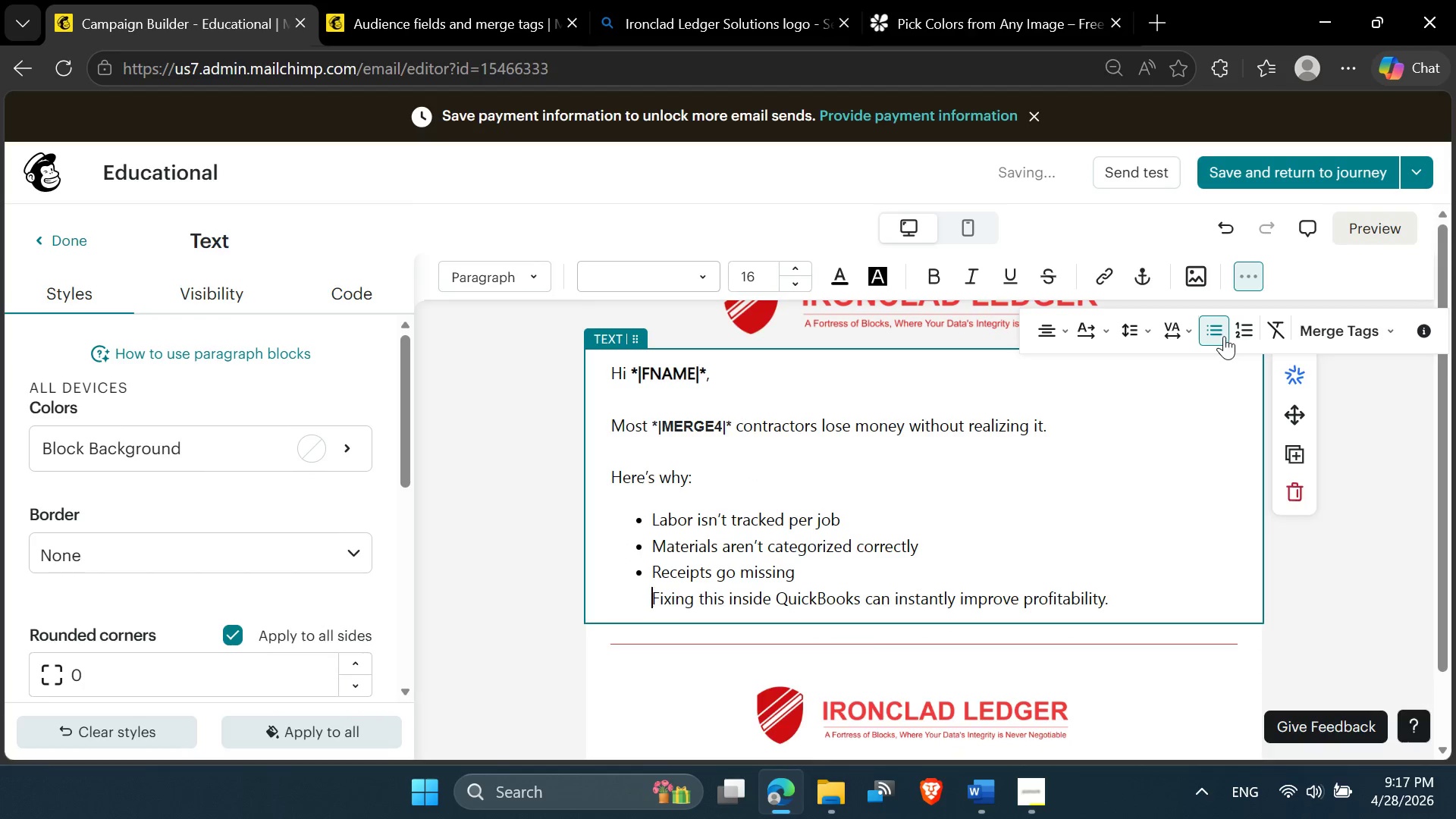 
left_click([1222, 337])
 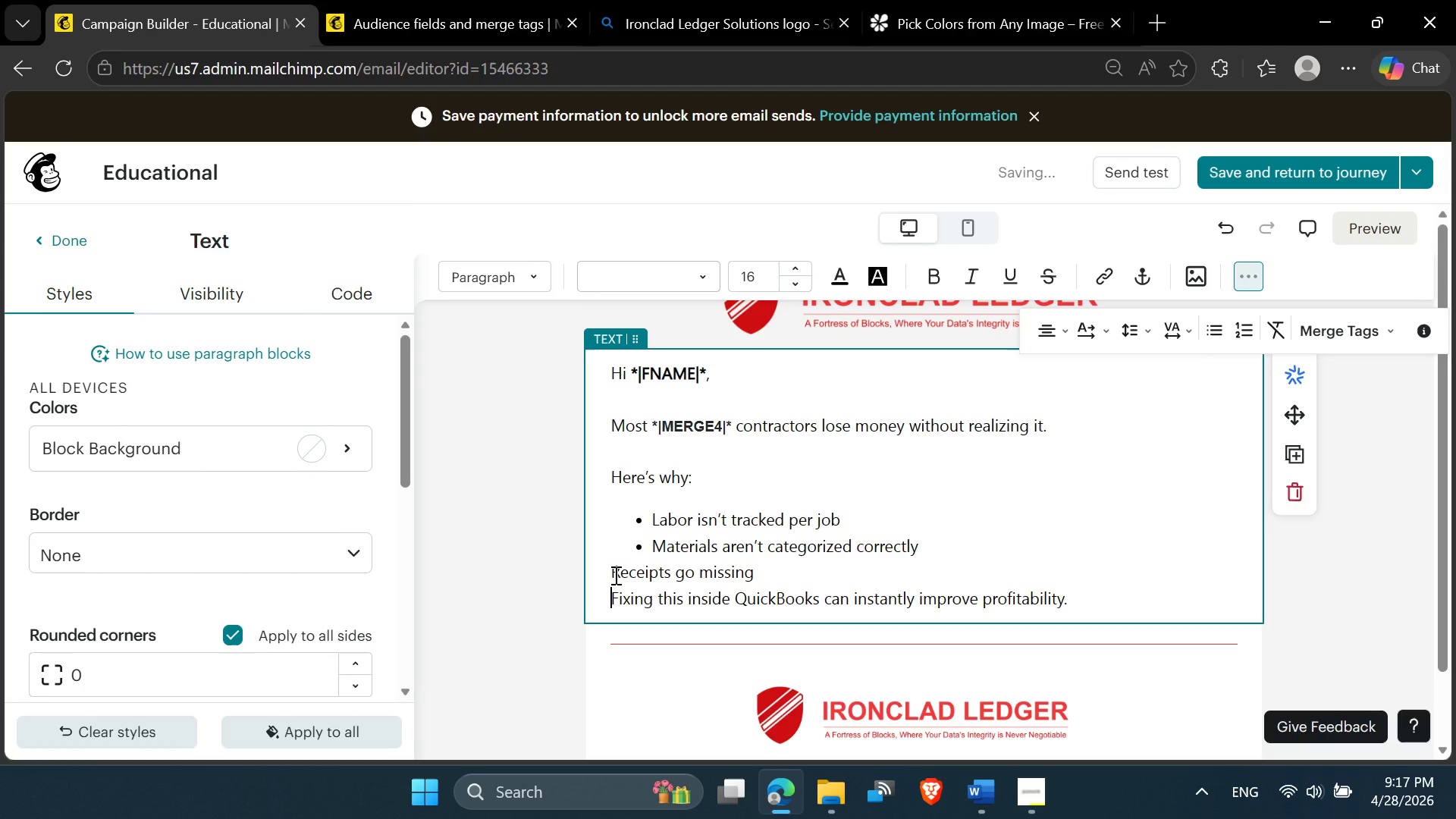 
left_click([613, 571])
 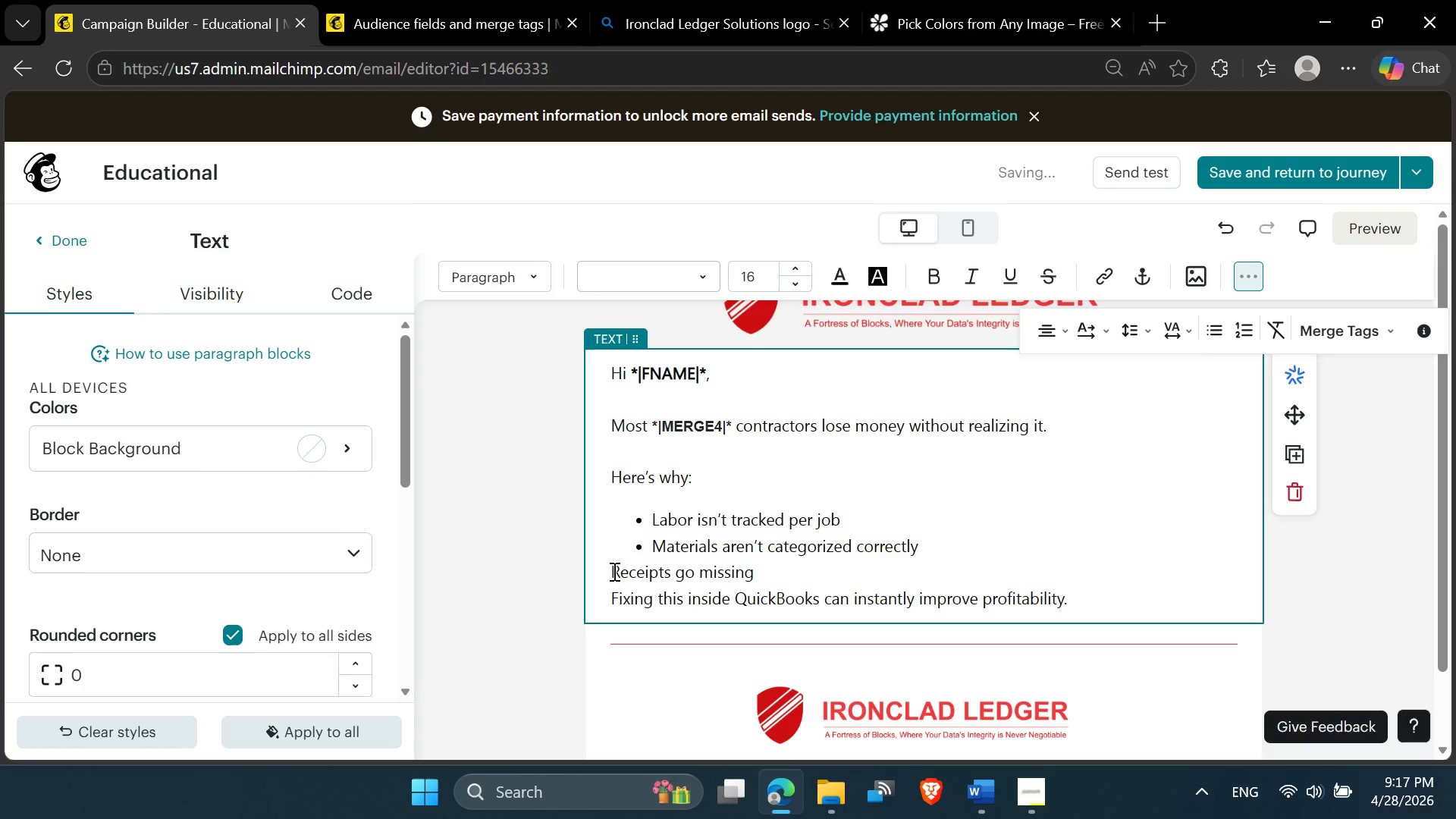 
key(Backspace)
 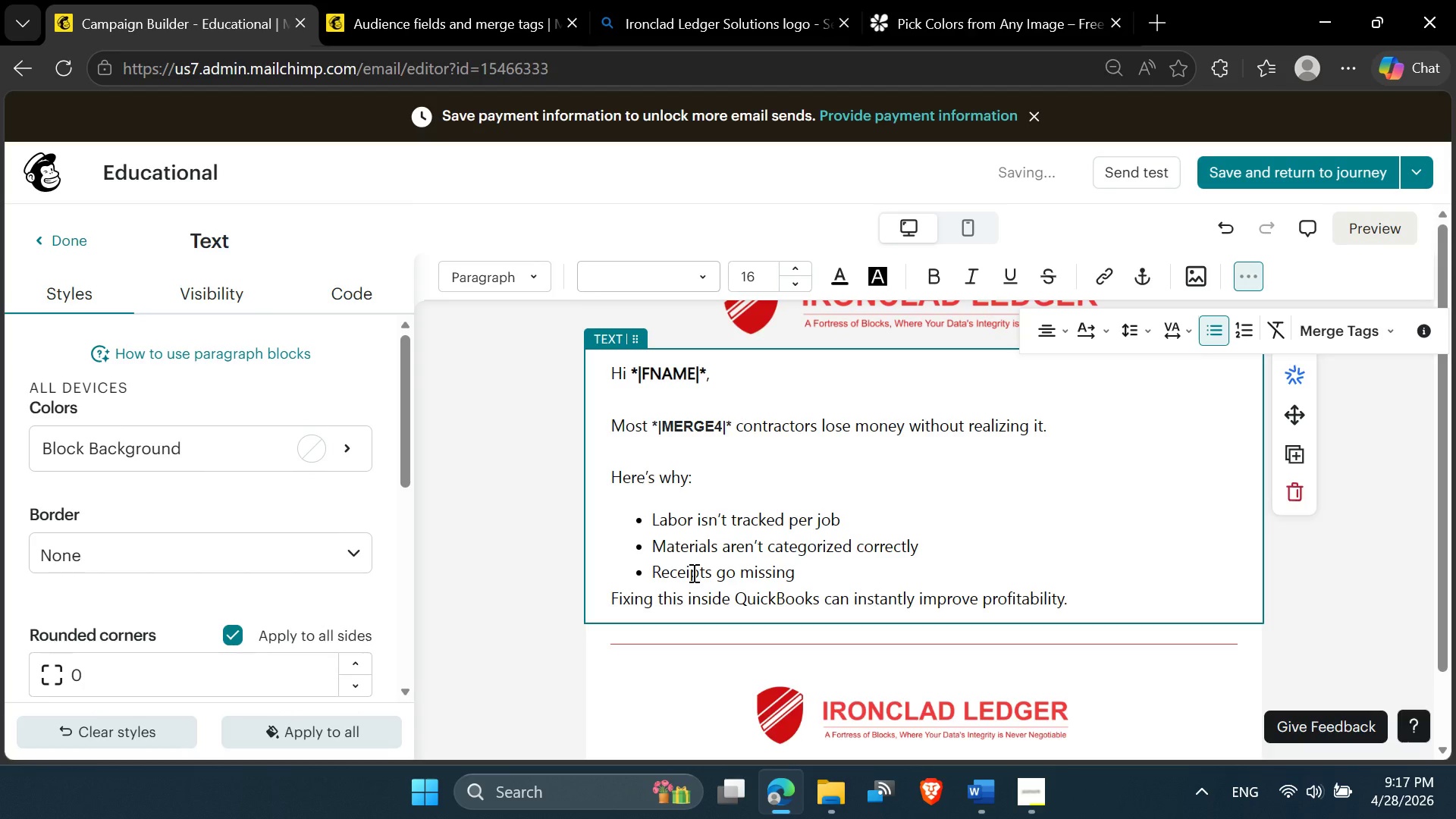 
scroll: coordinate [693, 571], scroll_direction: down, amount: 2.0
 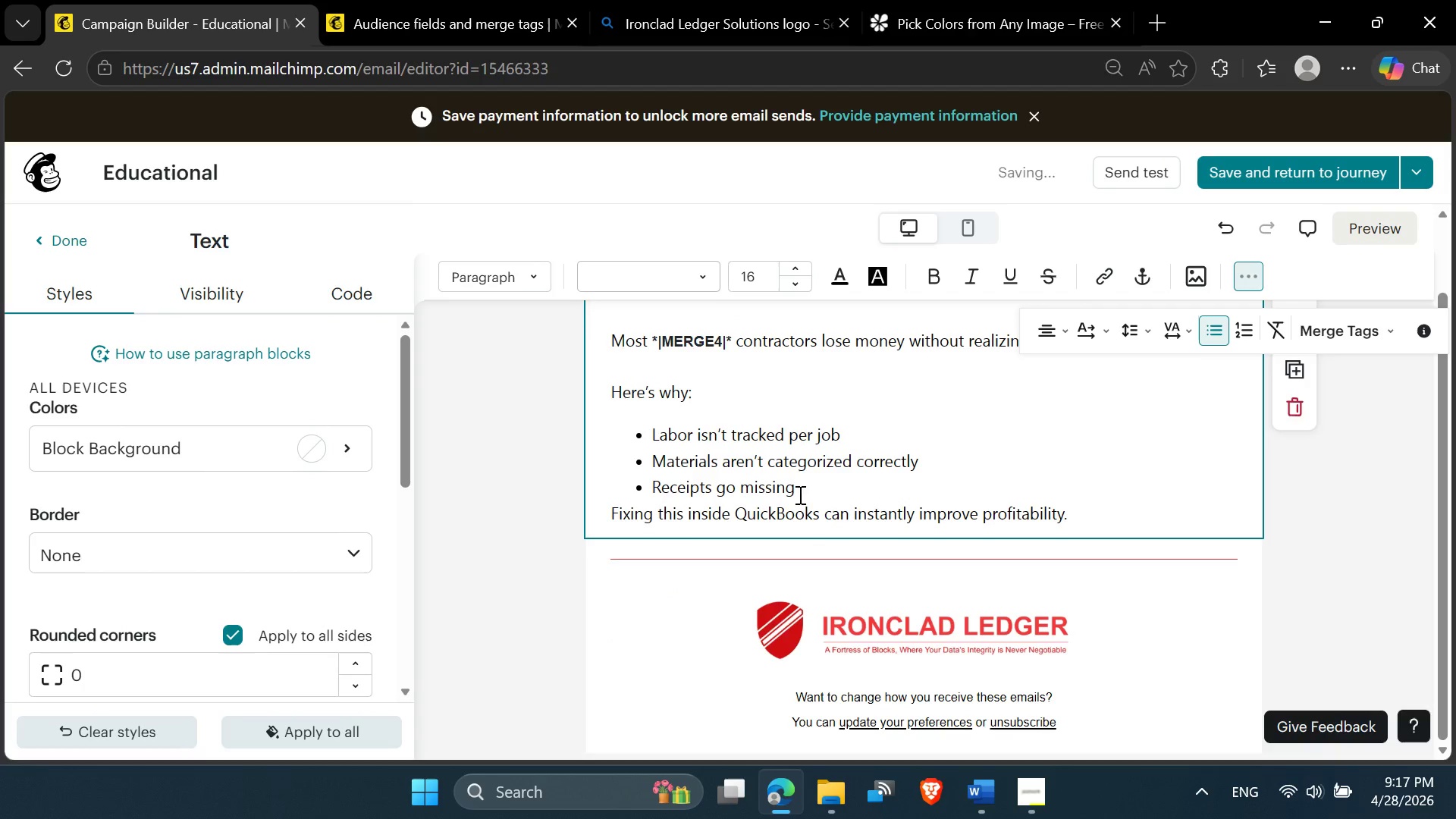 
left_click([803, 492])
 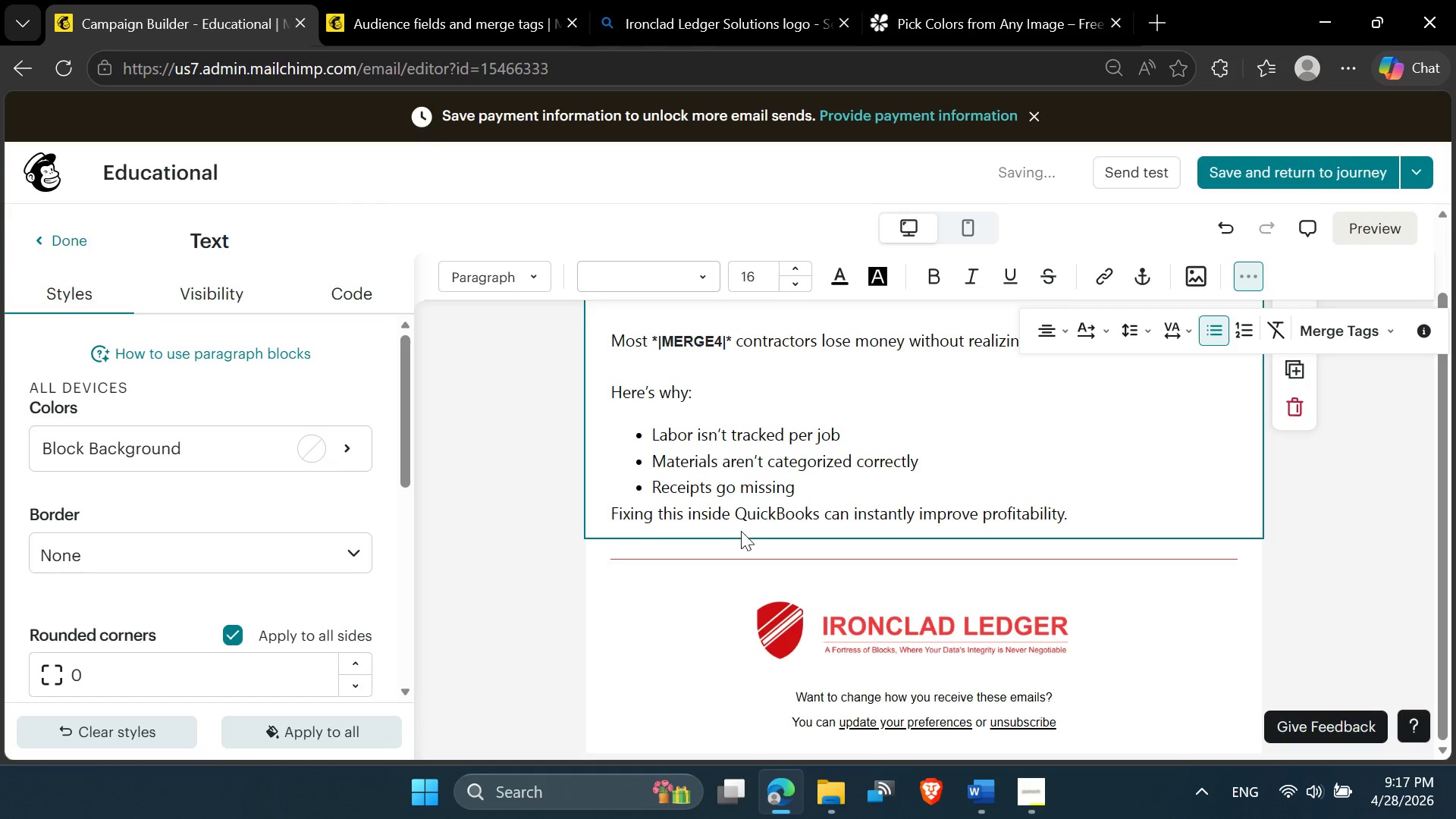 
scroll: coordinate [689, 480], scroll_direction: up, amount: 3.0
 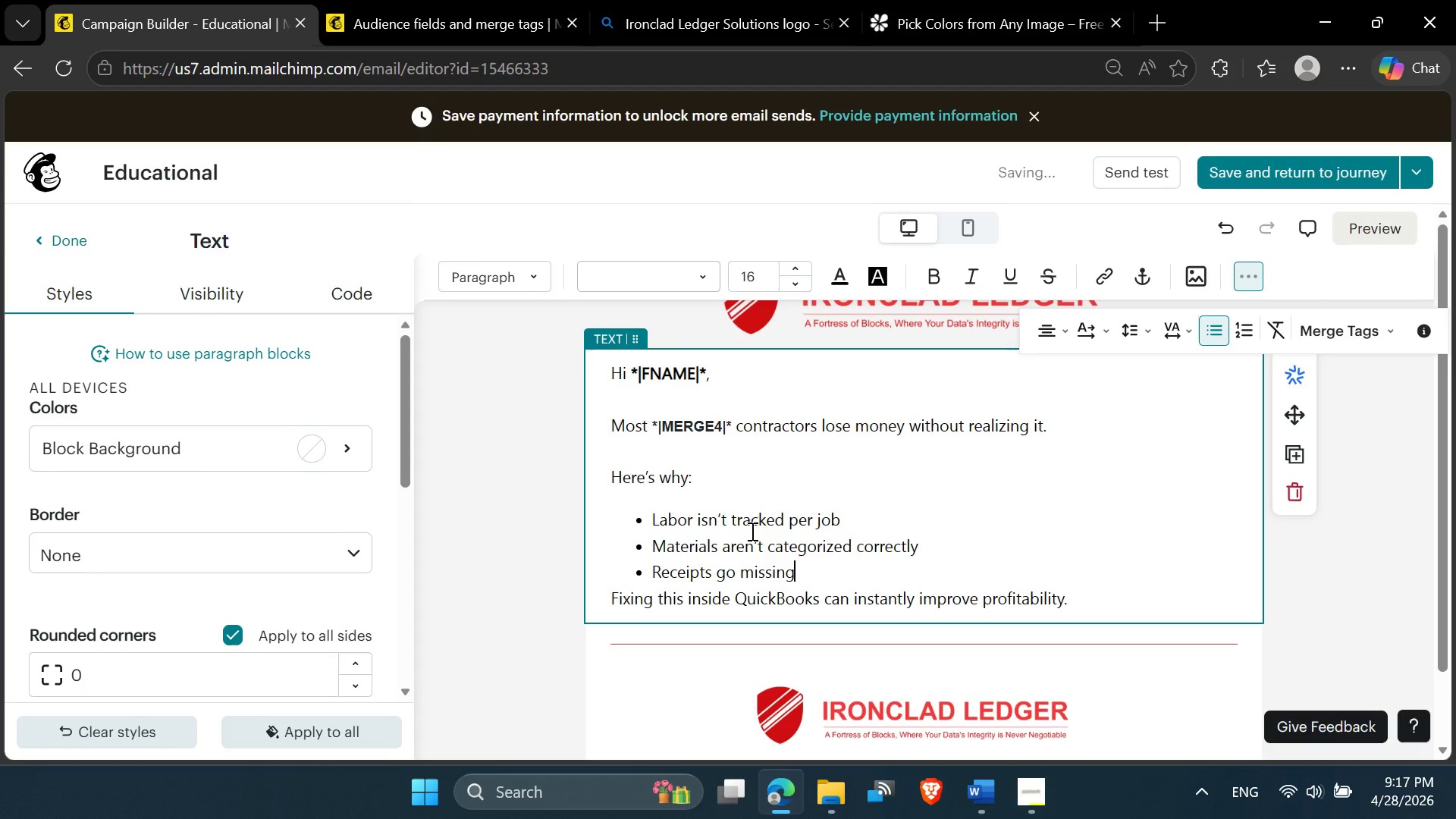 
scroll: coordinate [864, 527], scroll_direction: down, amount: 1.0
 